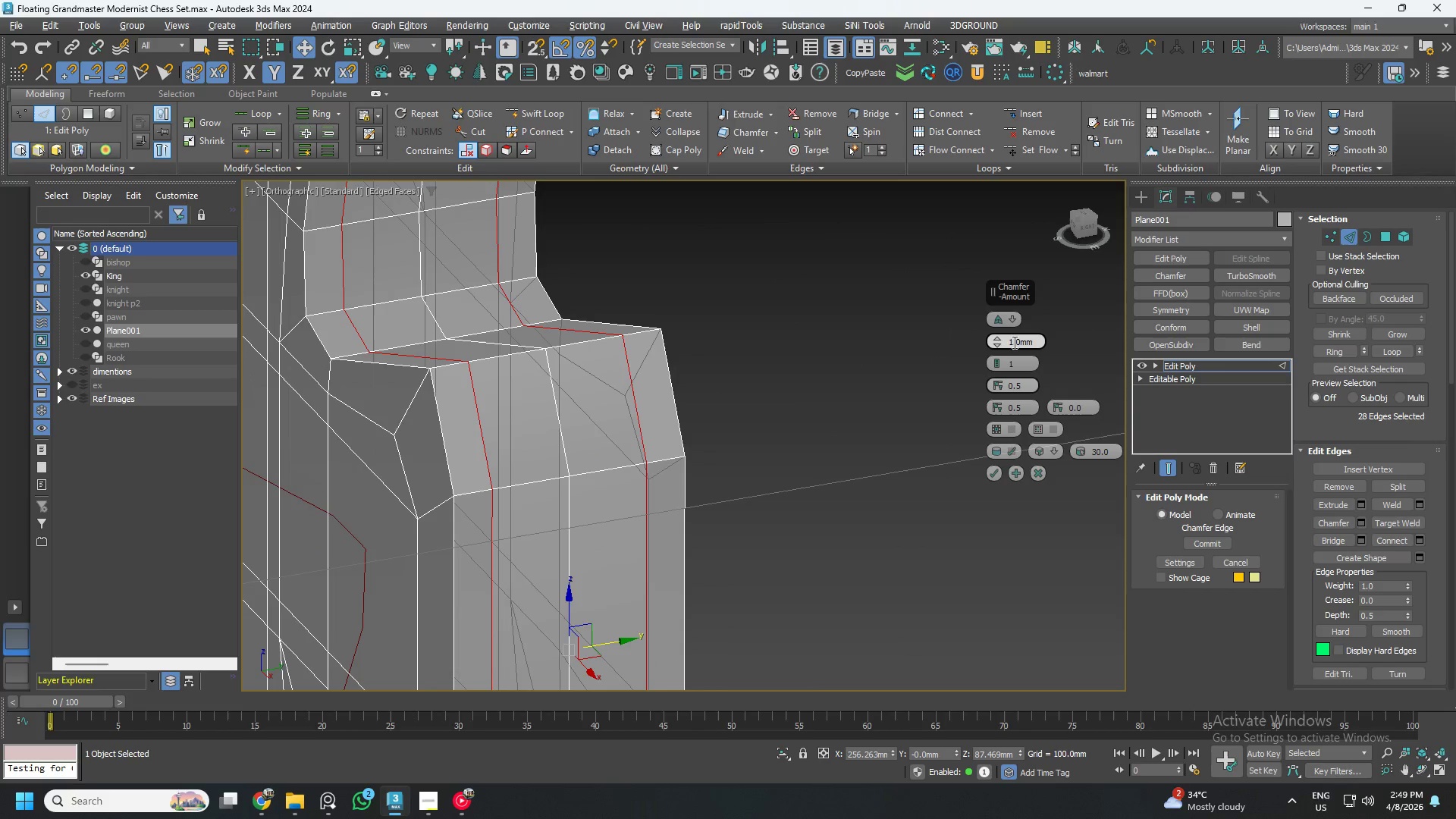 
double_click([1012, 342])
 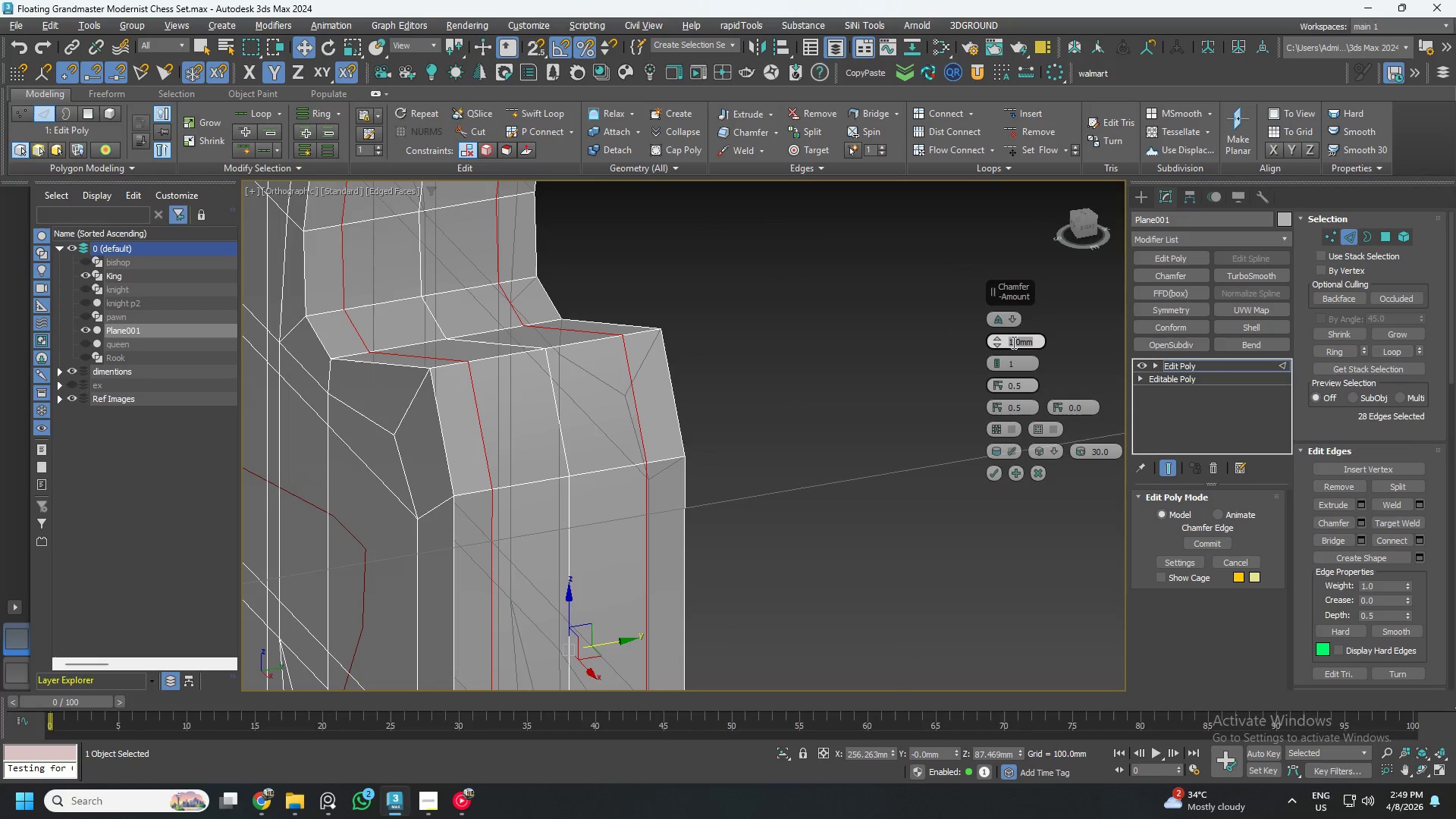 
key(NumpadDecimal)
 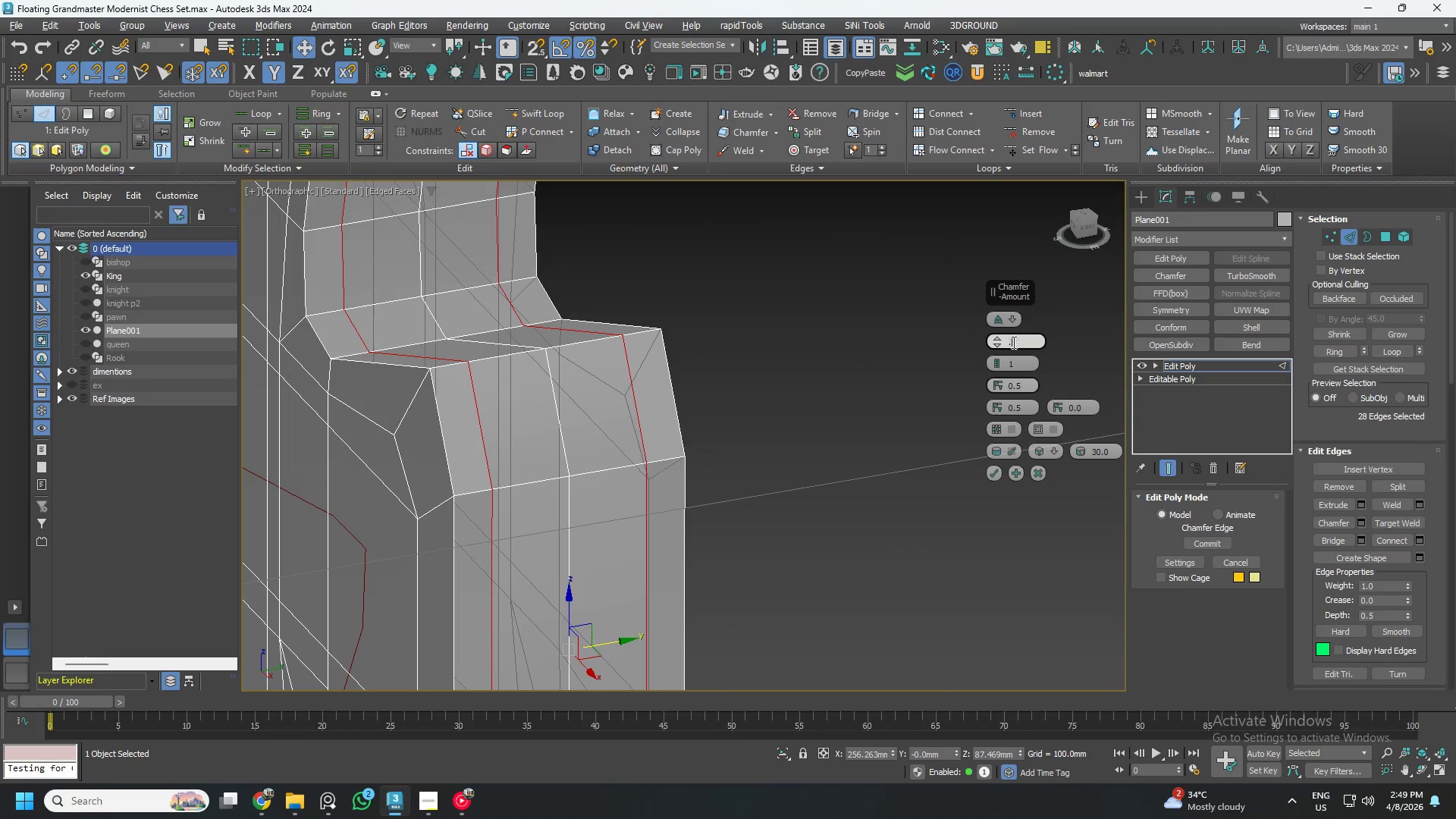 
key(Numpad0)
 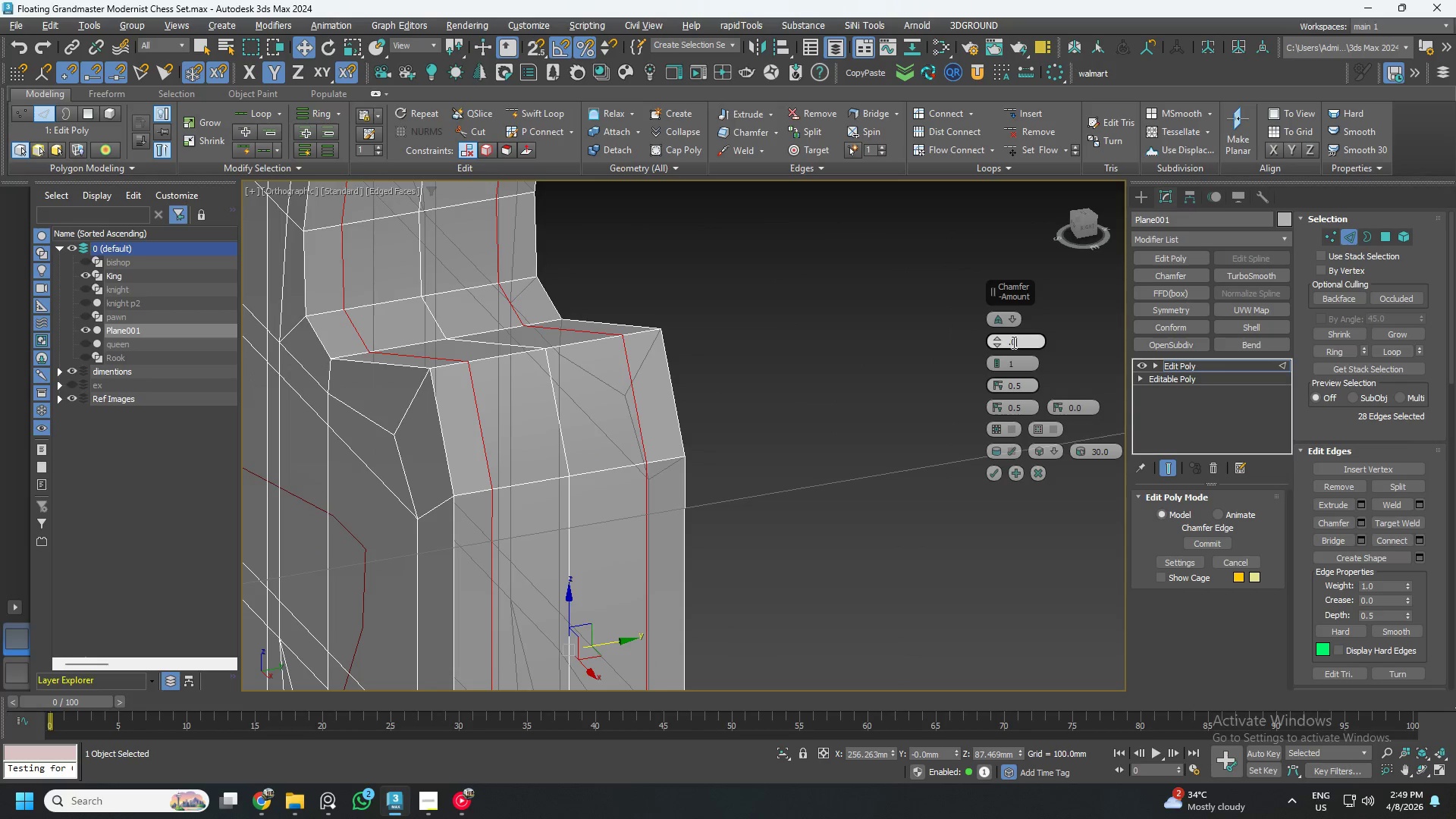 
key(Numpad8)
 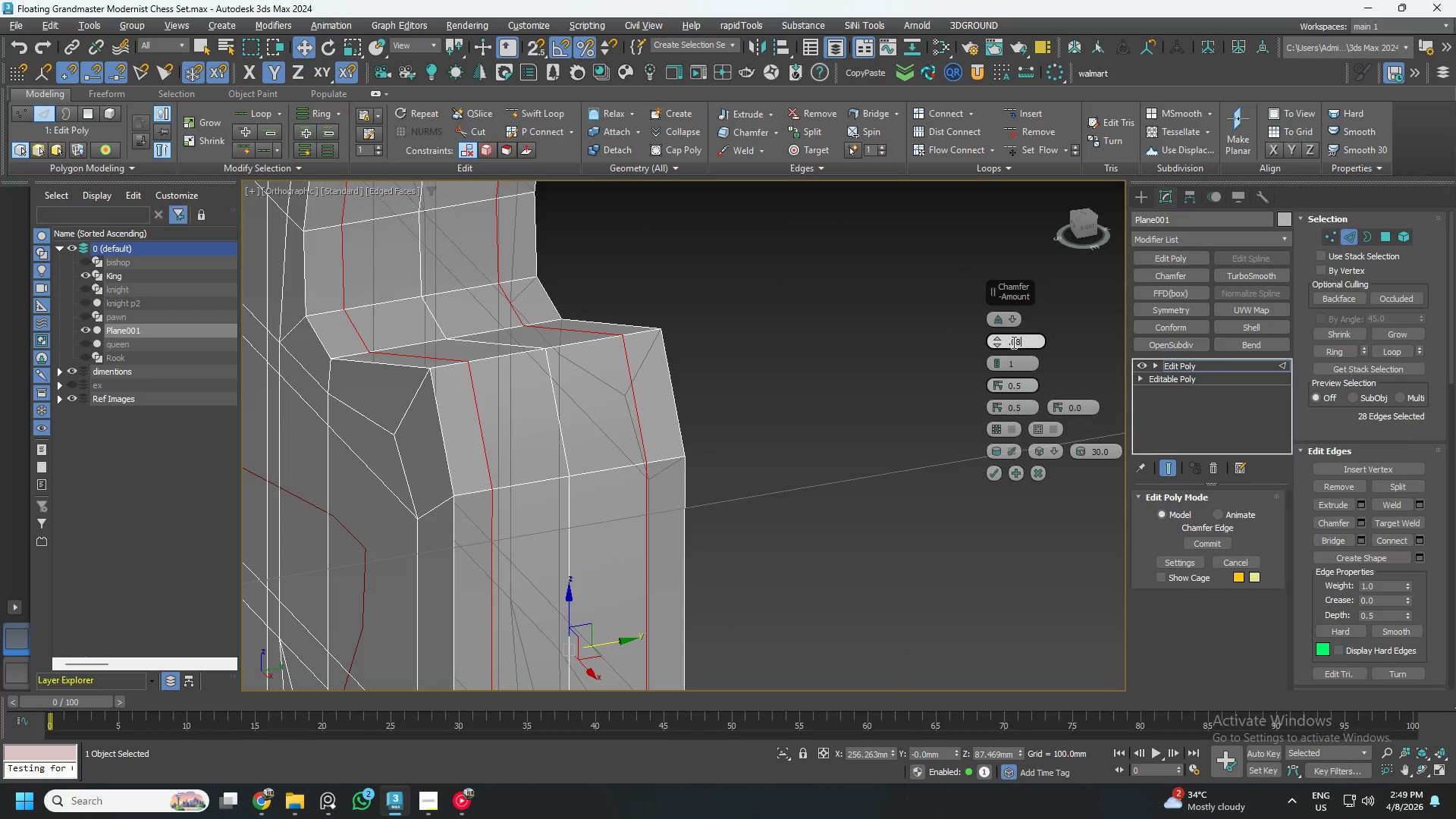 
key(NumpadEnter)
 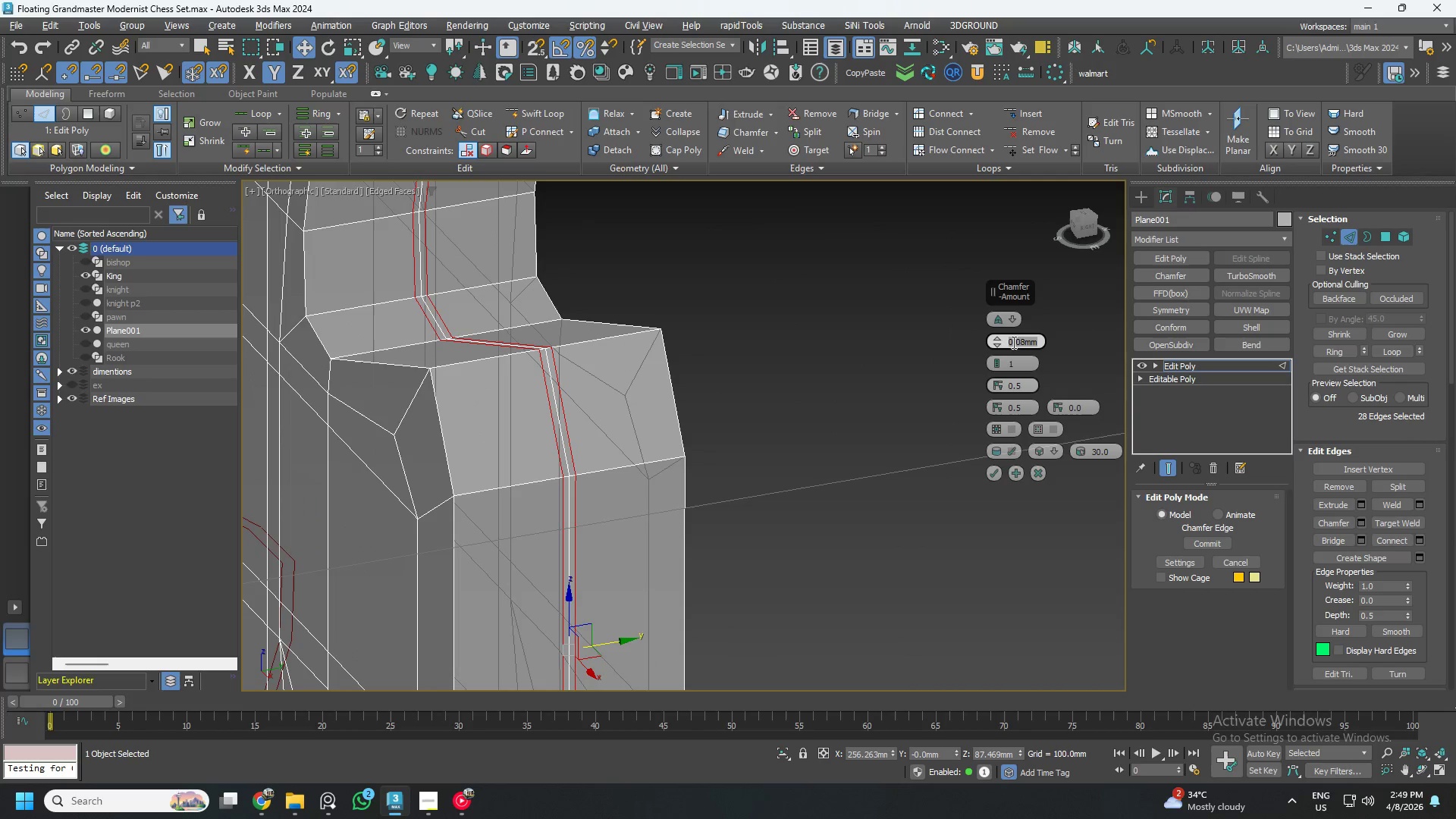 
key(NumpadDecimal)
 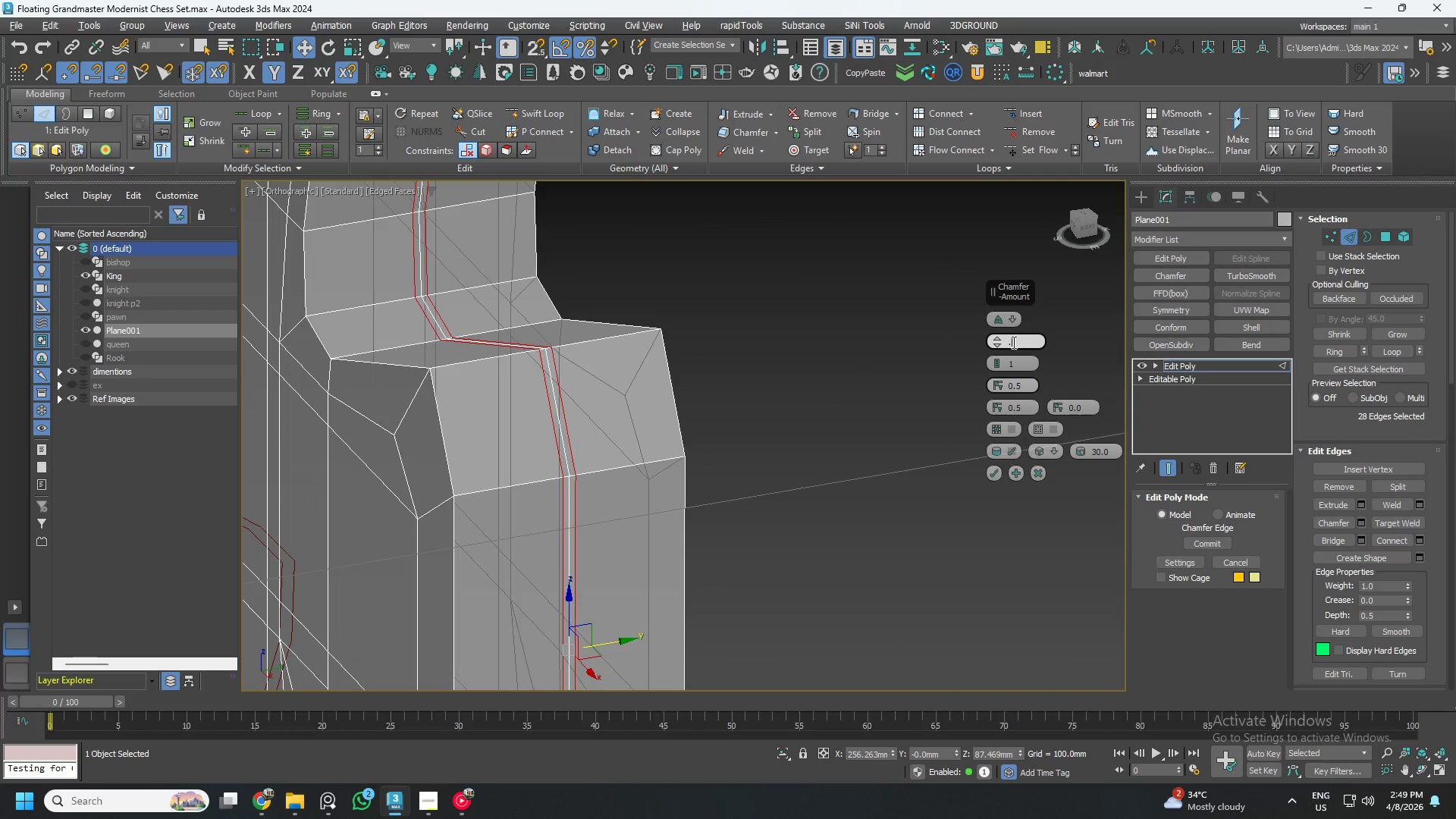 
key(Numpad8)
 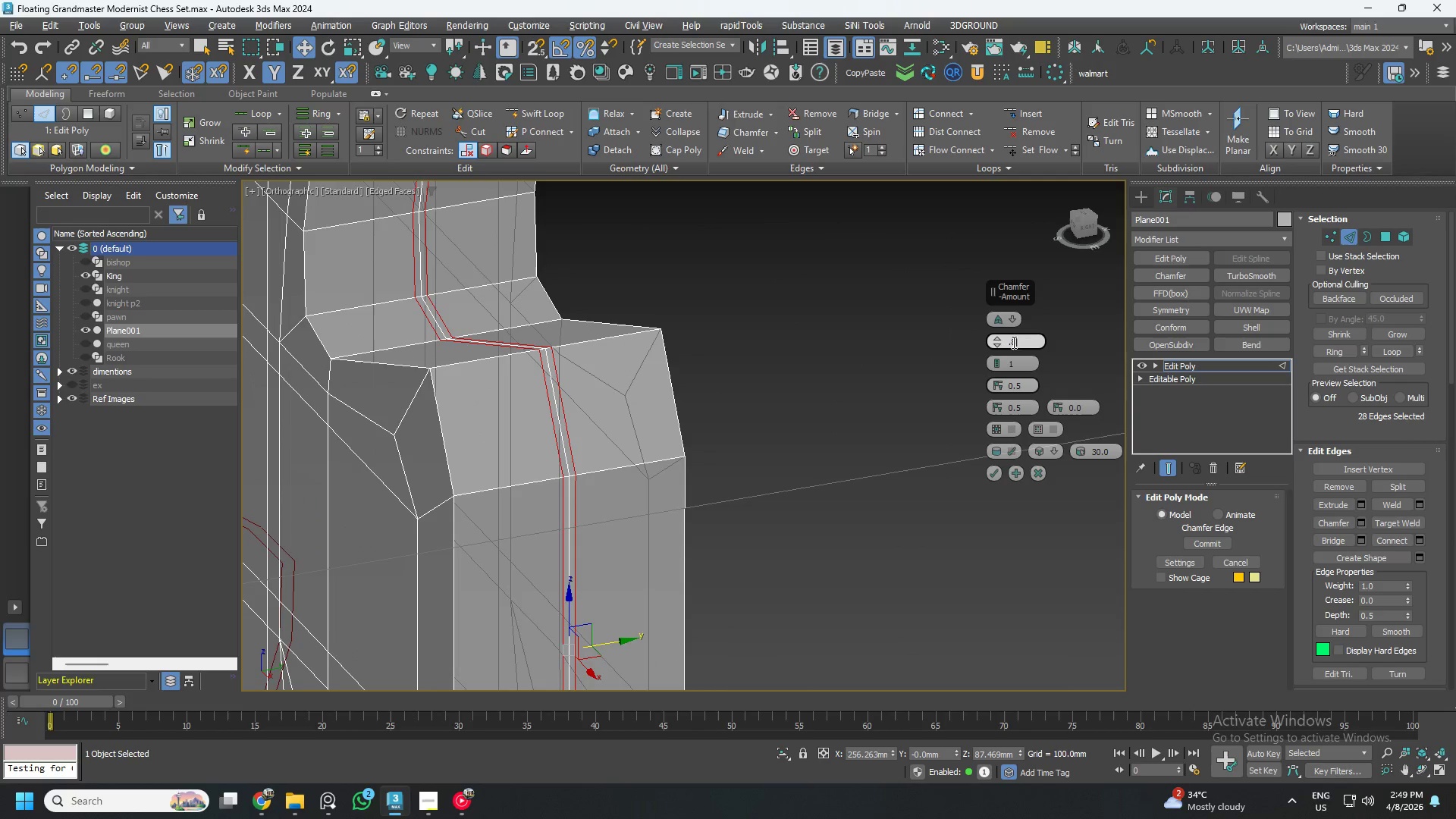 
key(NumpadEnter)
 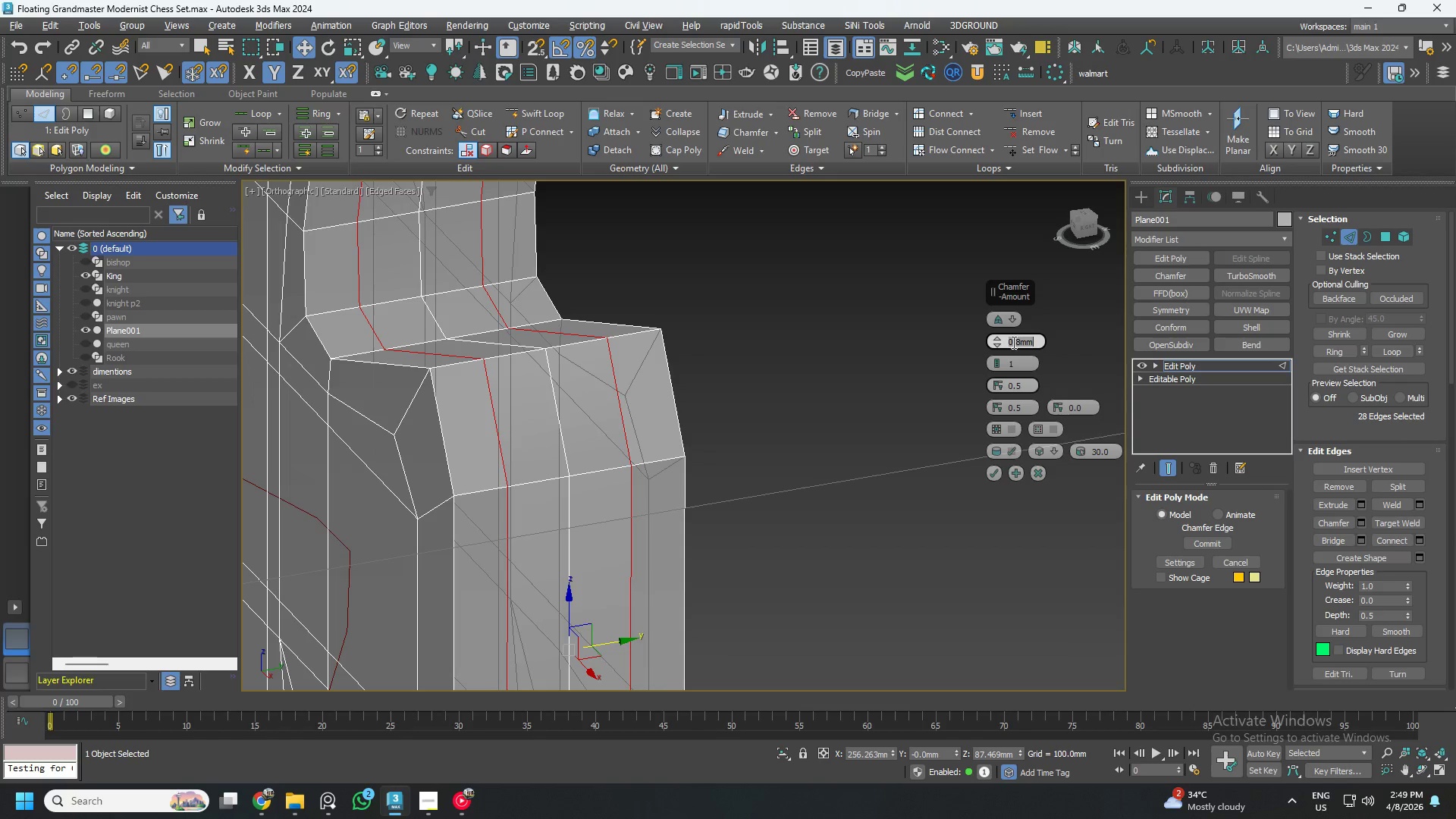 
key(NumpadDecimal)
 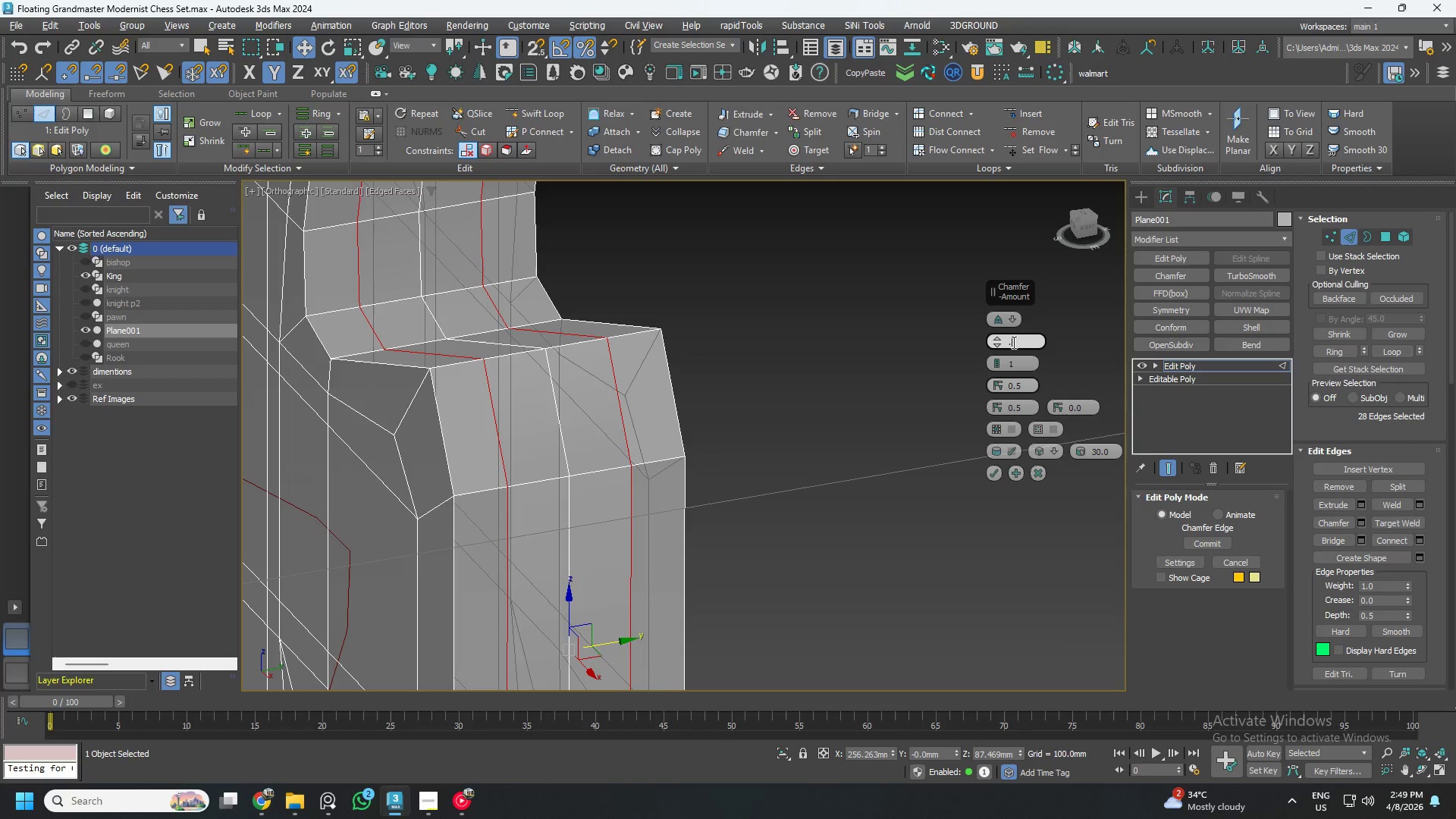 
key(Numpad7)
 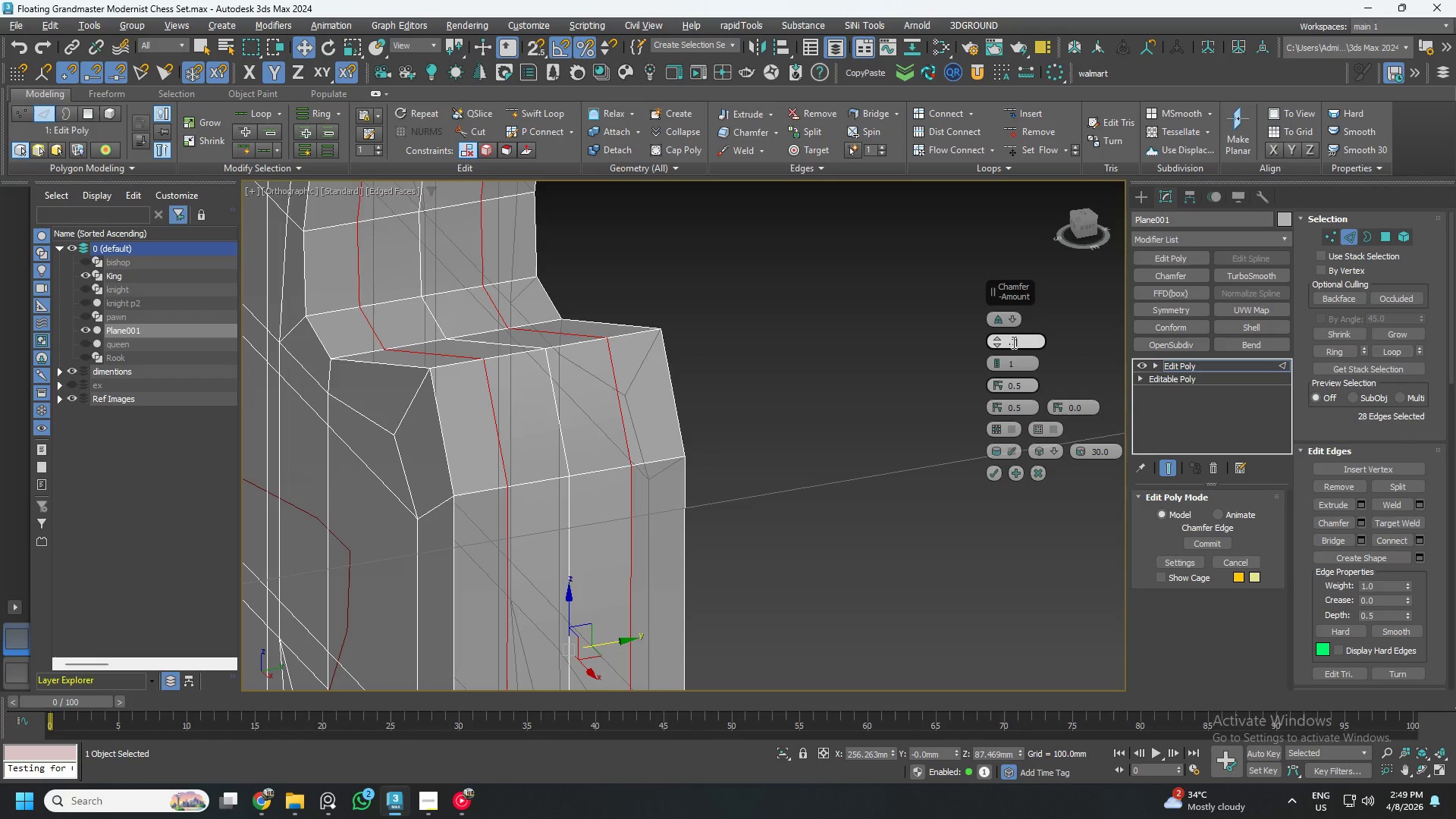 
key(NumpadEnter)
 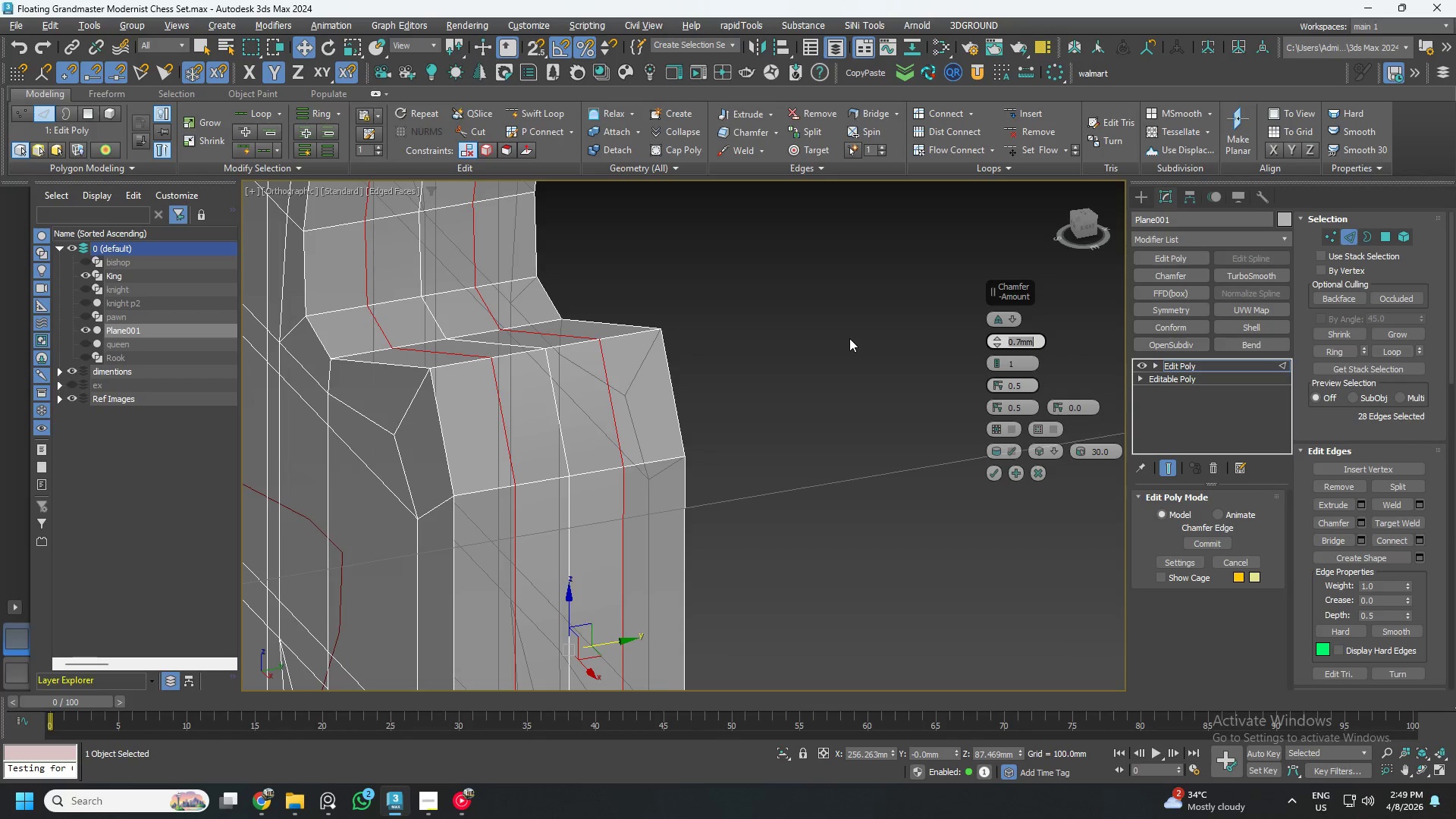 
scroll: coordinate [854, 370], scroll_direction: down, amount: 1.0
 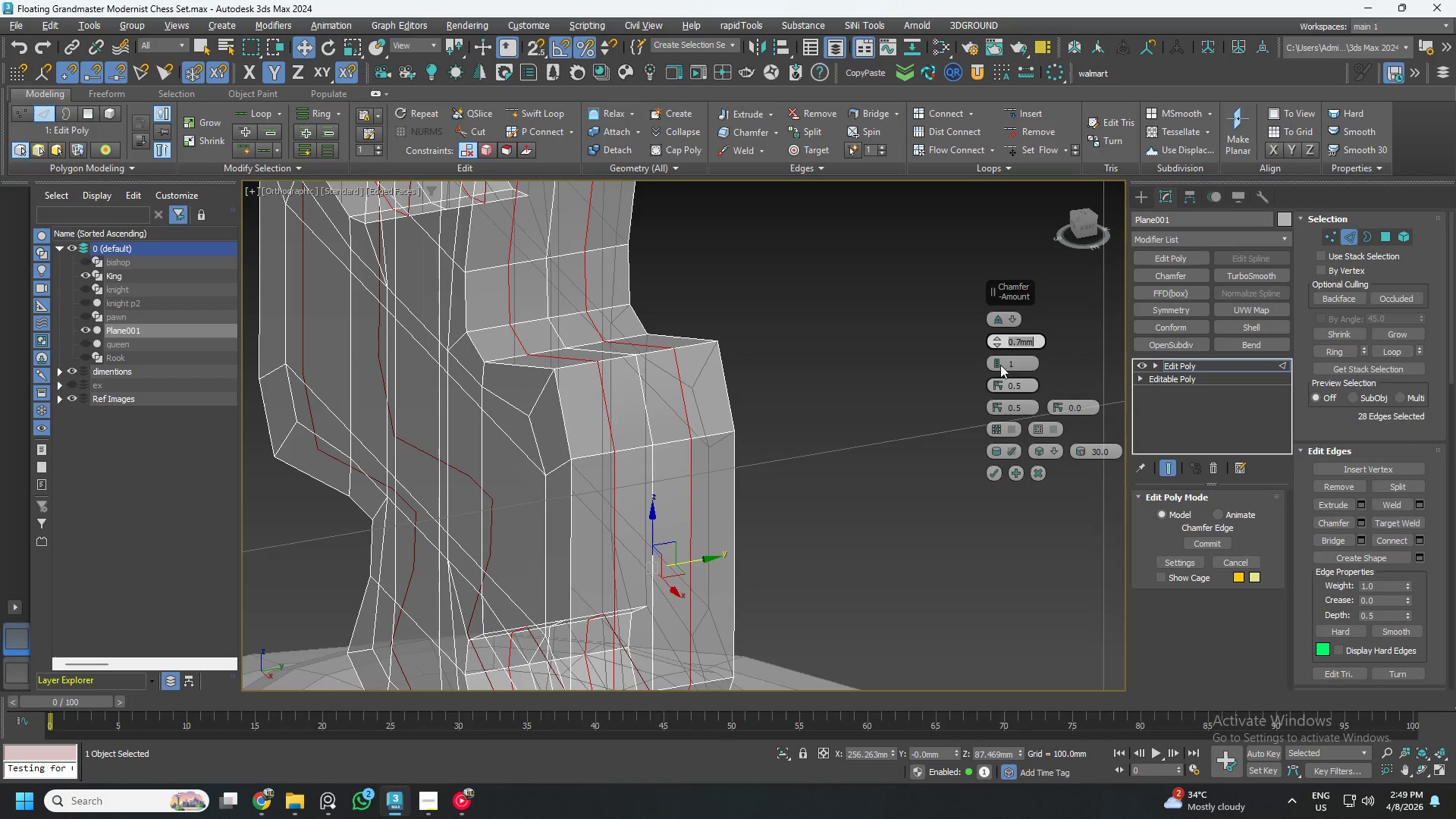 
left_click([997, 366])
 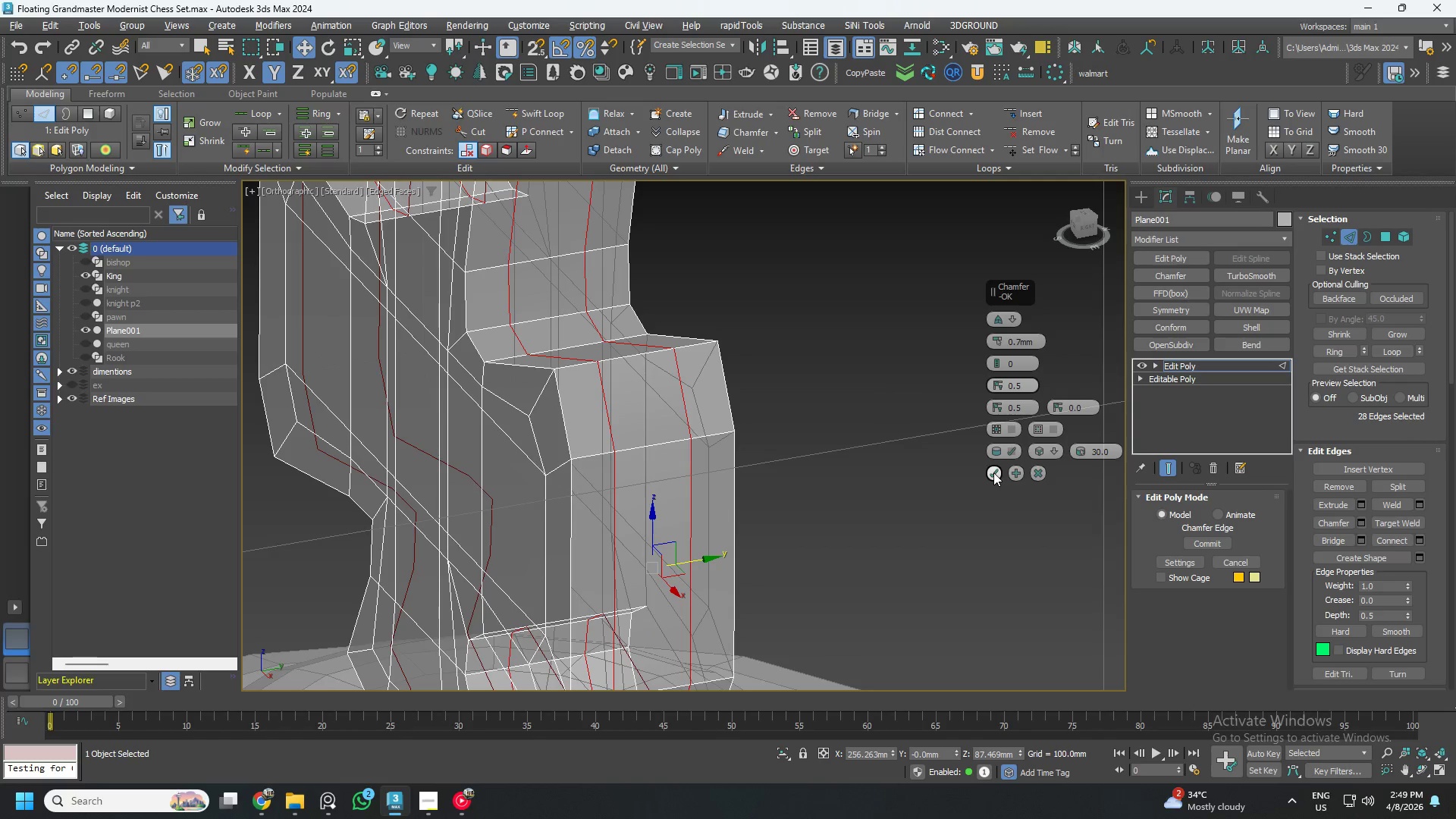 
left_click([993, 472])
 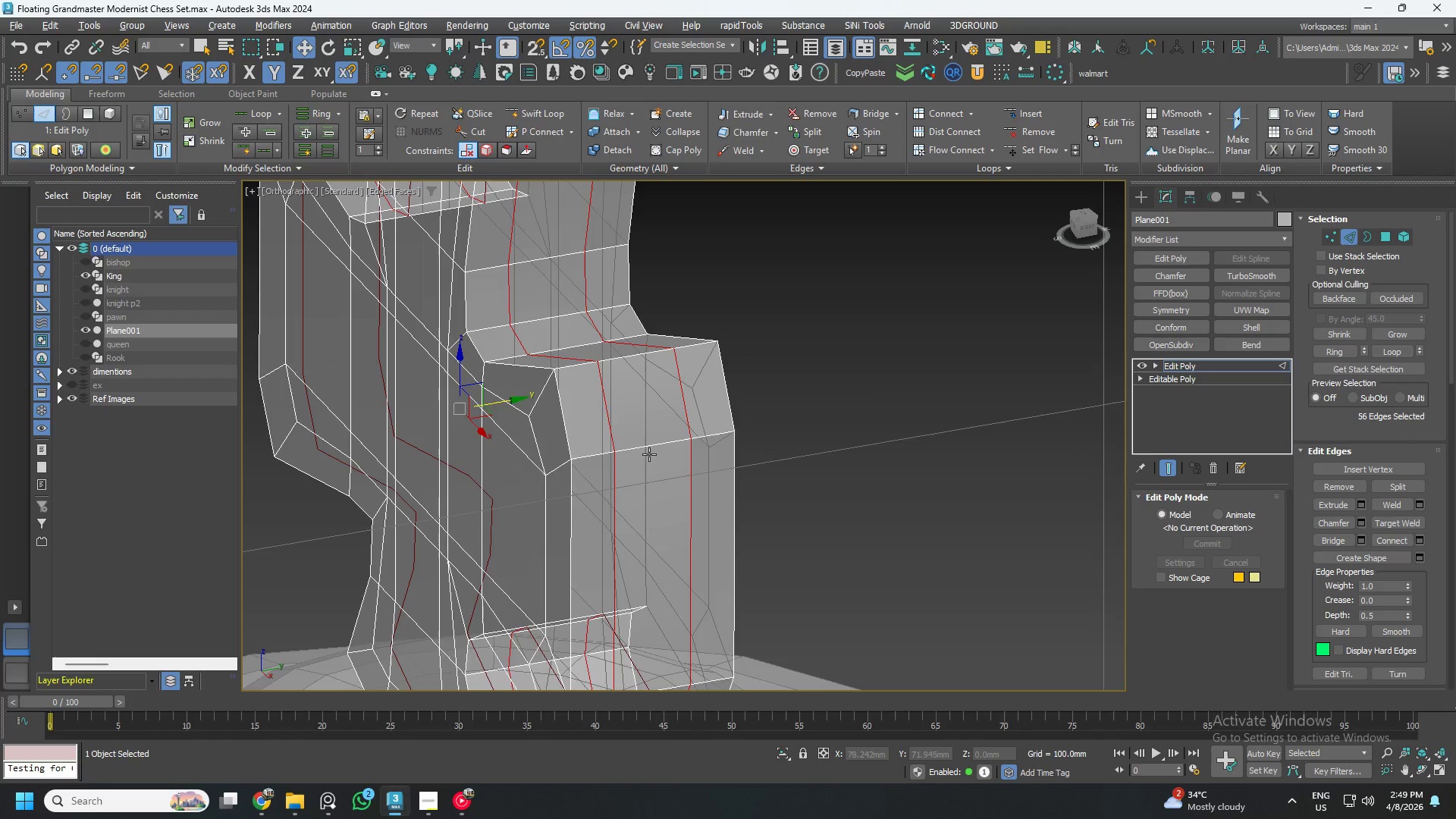 
hold_key(key=AltLeft, duration=0.59)
 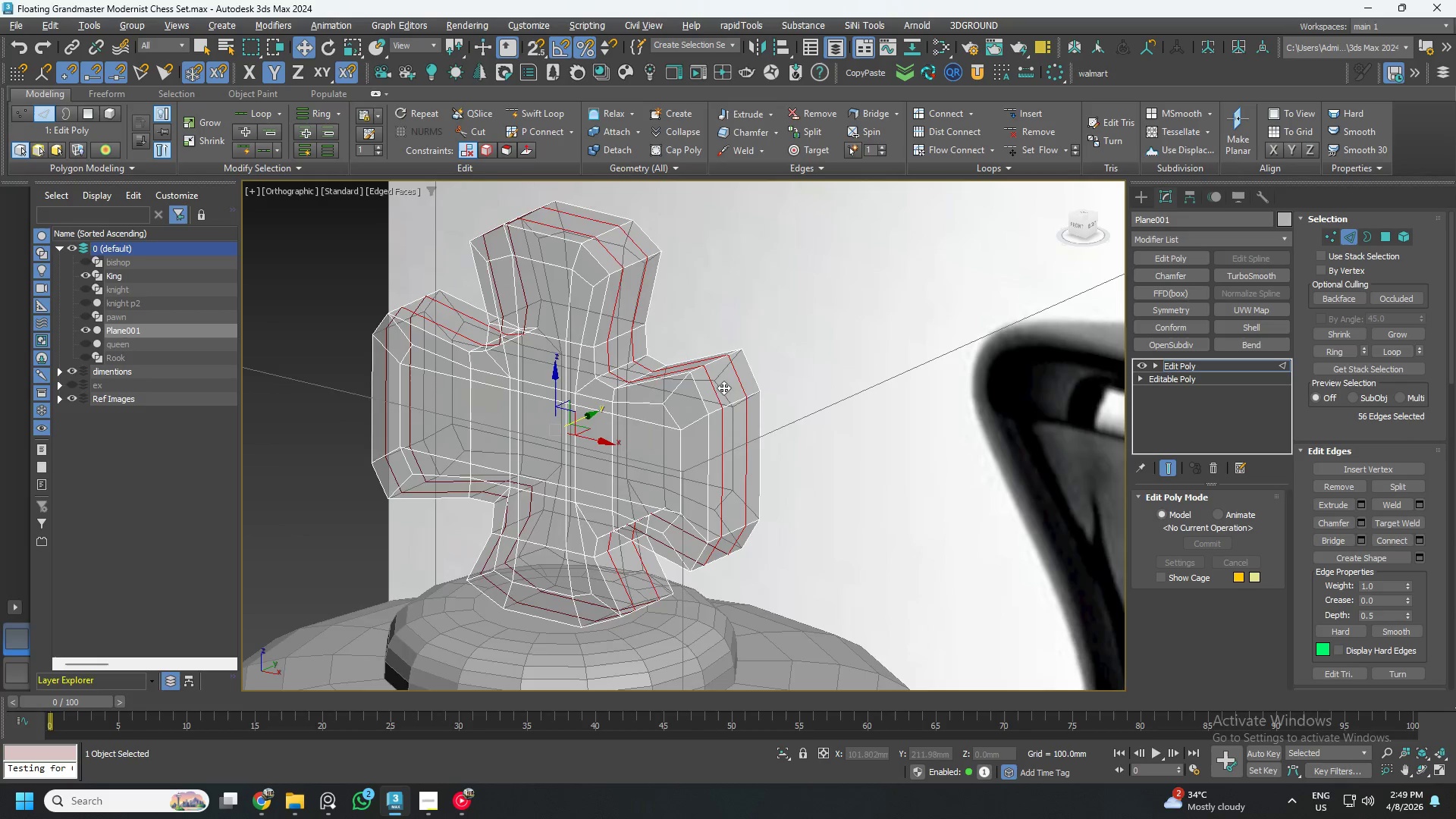 
scroll: coordinate [636, 447], scroll_direction: down, amount: 2.0
 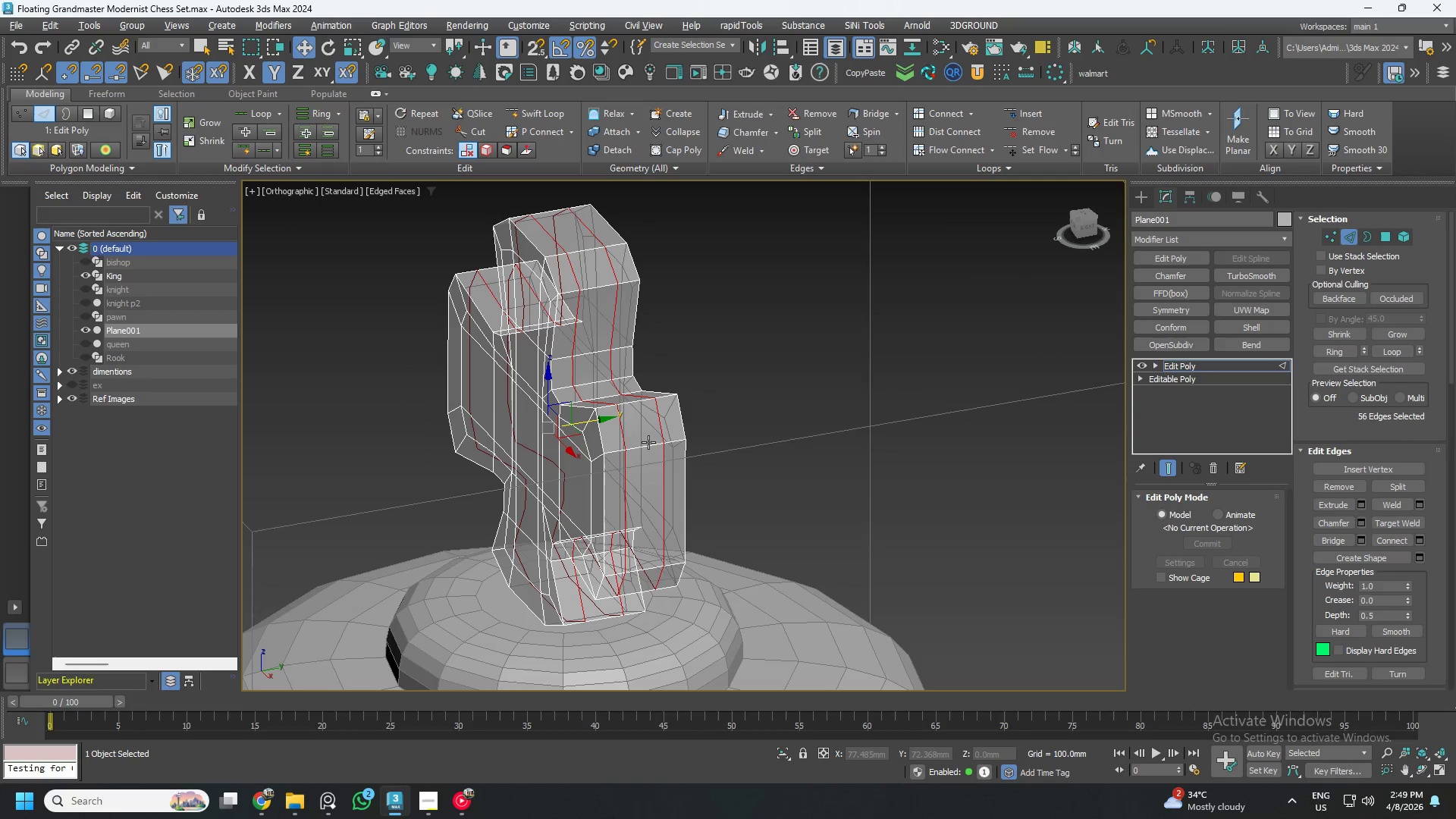 
scroll: coordinate [722, 391], scroll_direction: up, amount: 1.0
 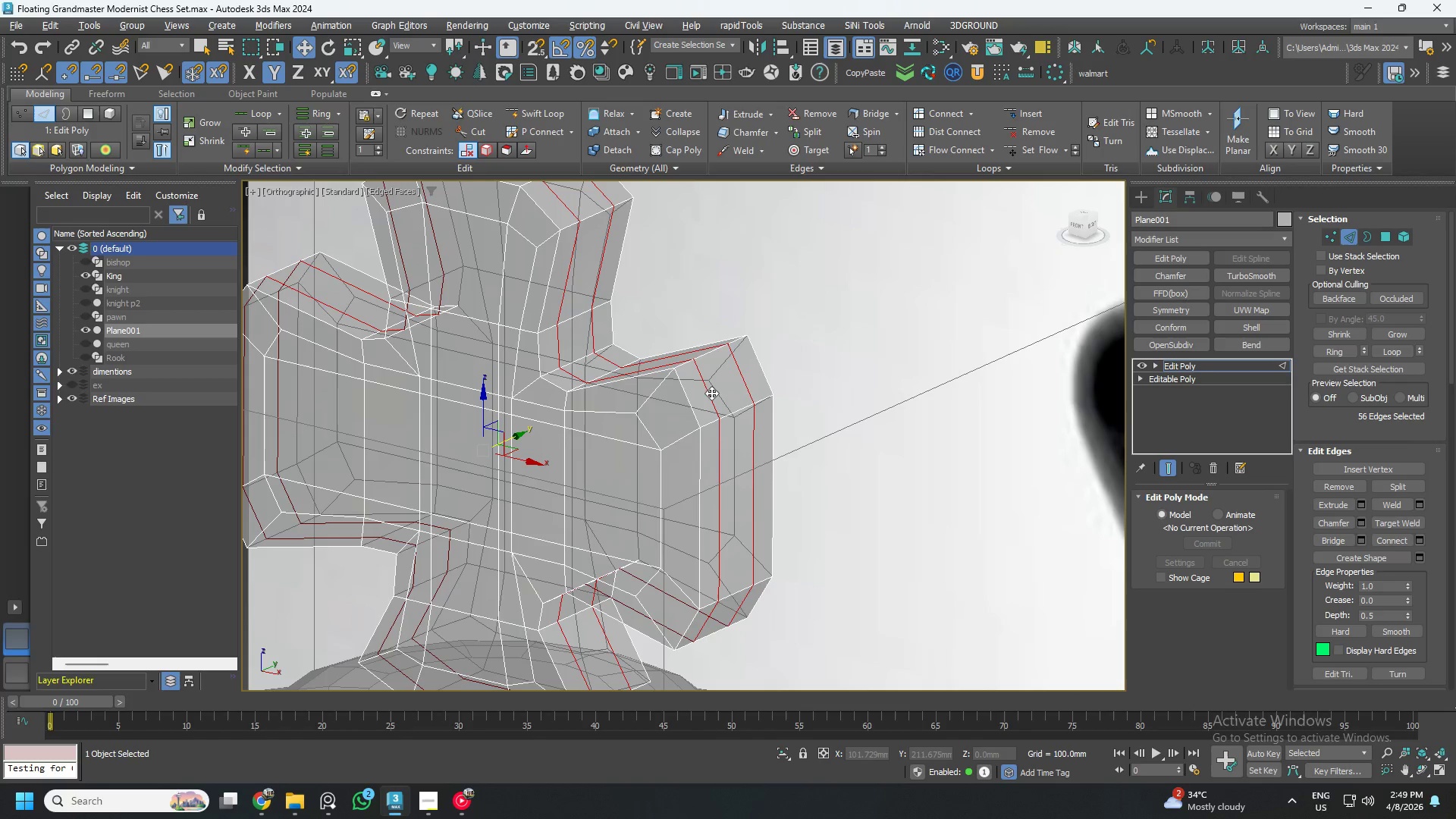 
key(4)
 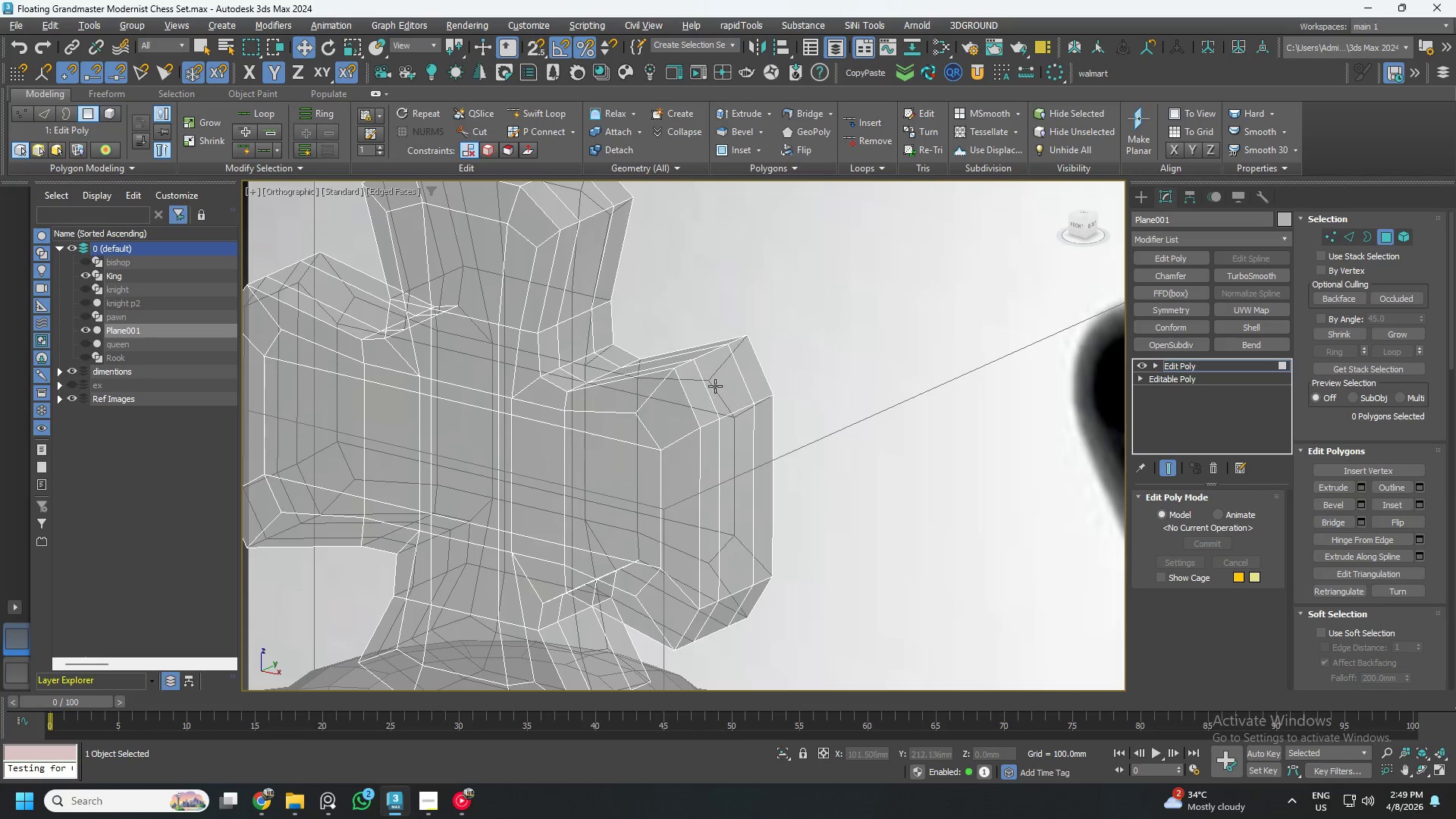 
left_click([715, 386])
 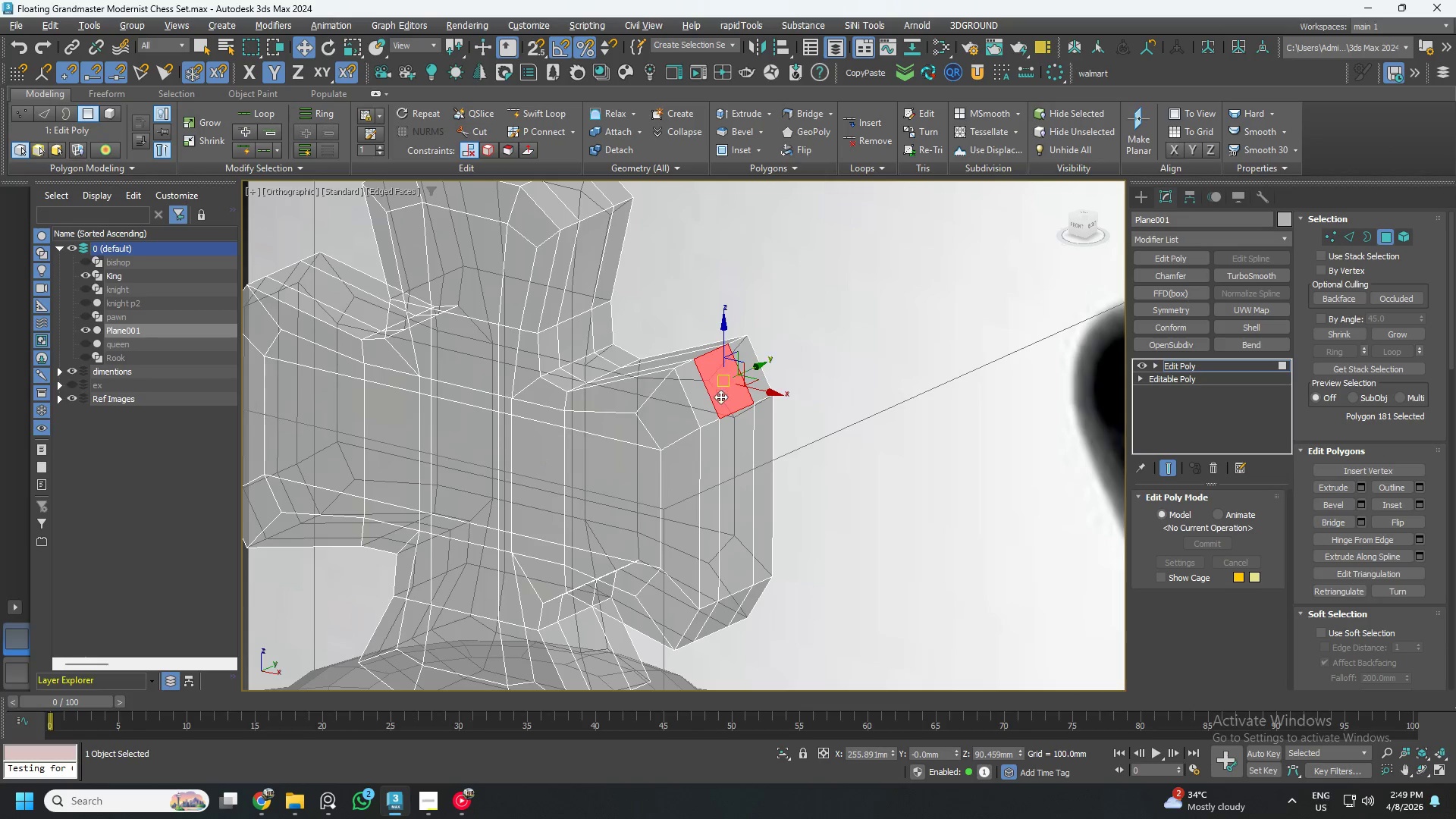 
key(Control+ControlLeft)
 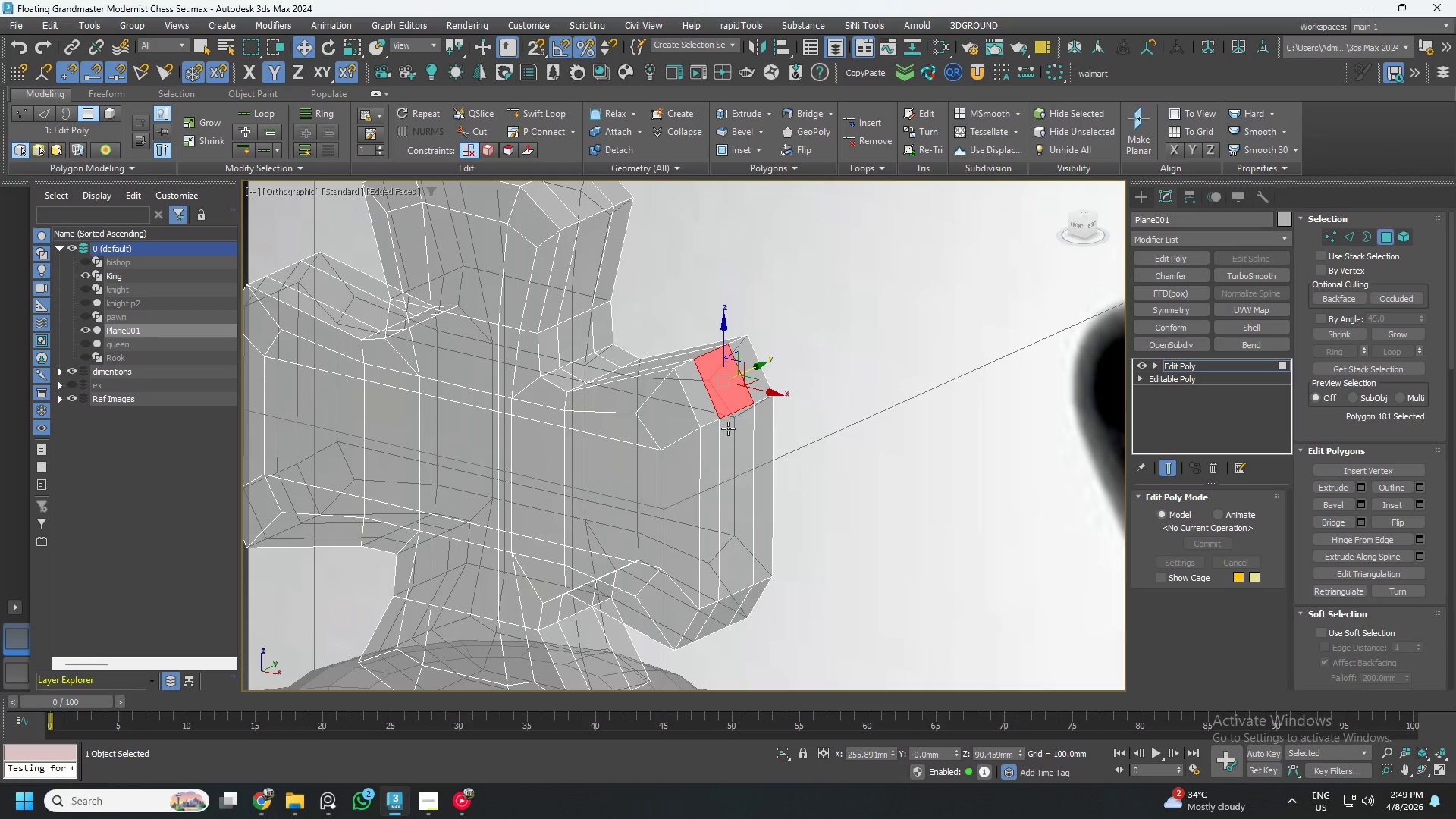 
hold_key(key=ControlLeft, duration=0.69)
double_click([730, 435])
 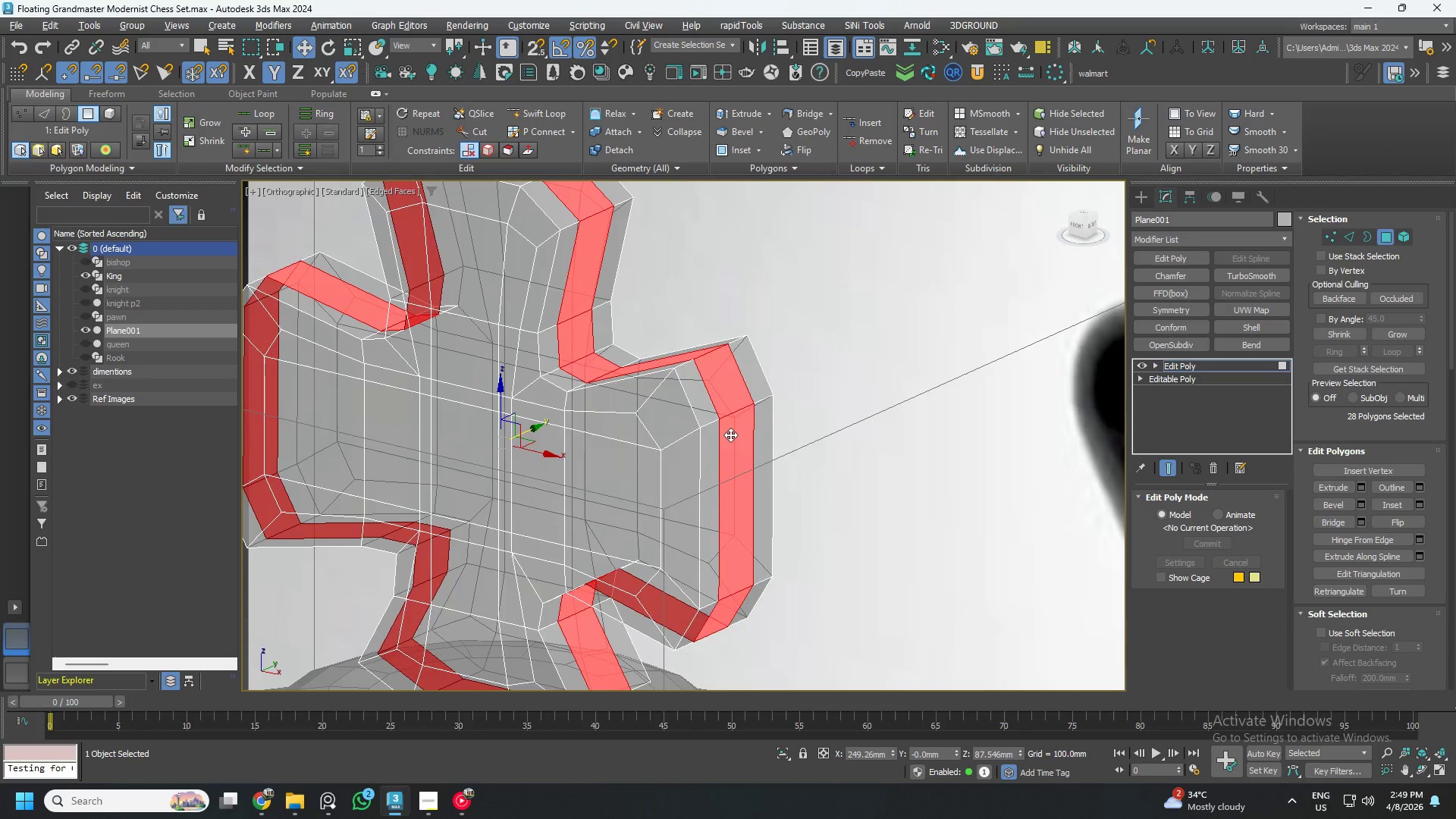 
hold_key(key=AltLeft, duration=0.36)
 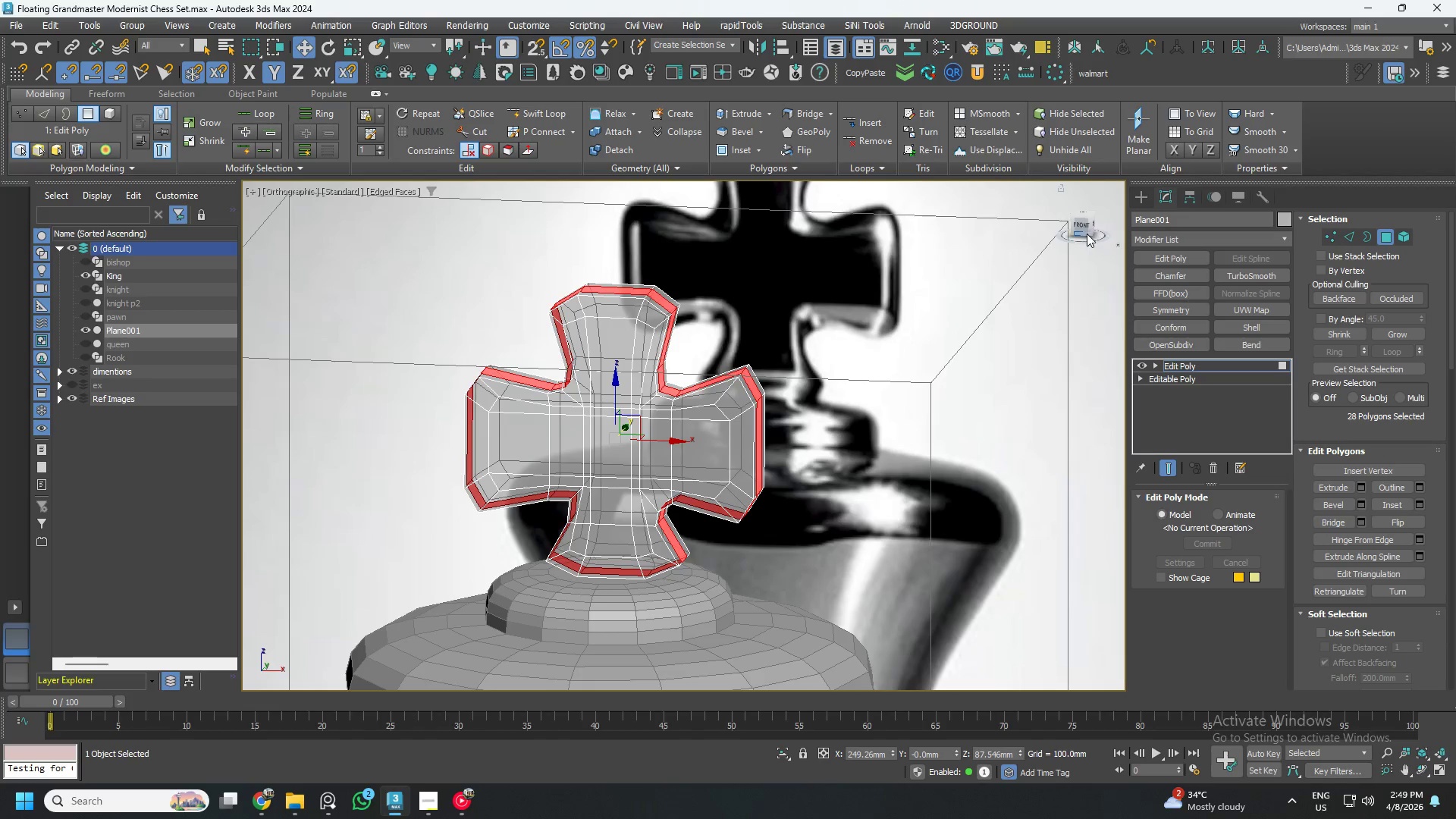 
scroll: coordinate [730, 435], scroll_direction: down, amount: 2.0
 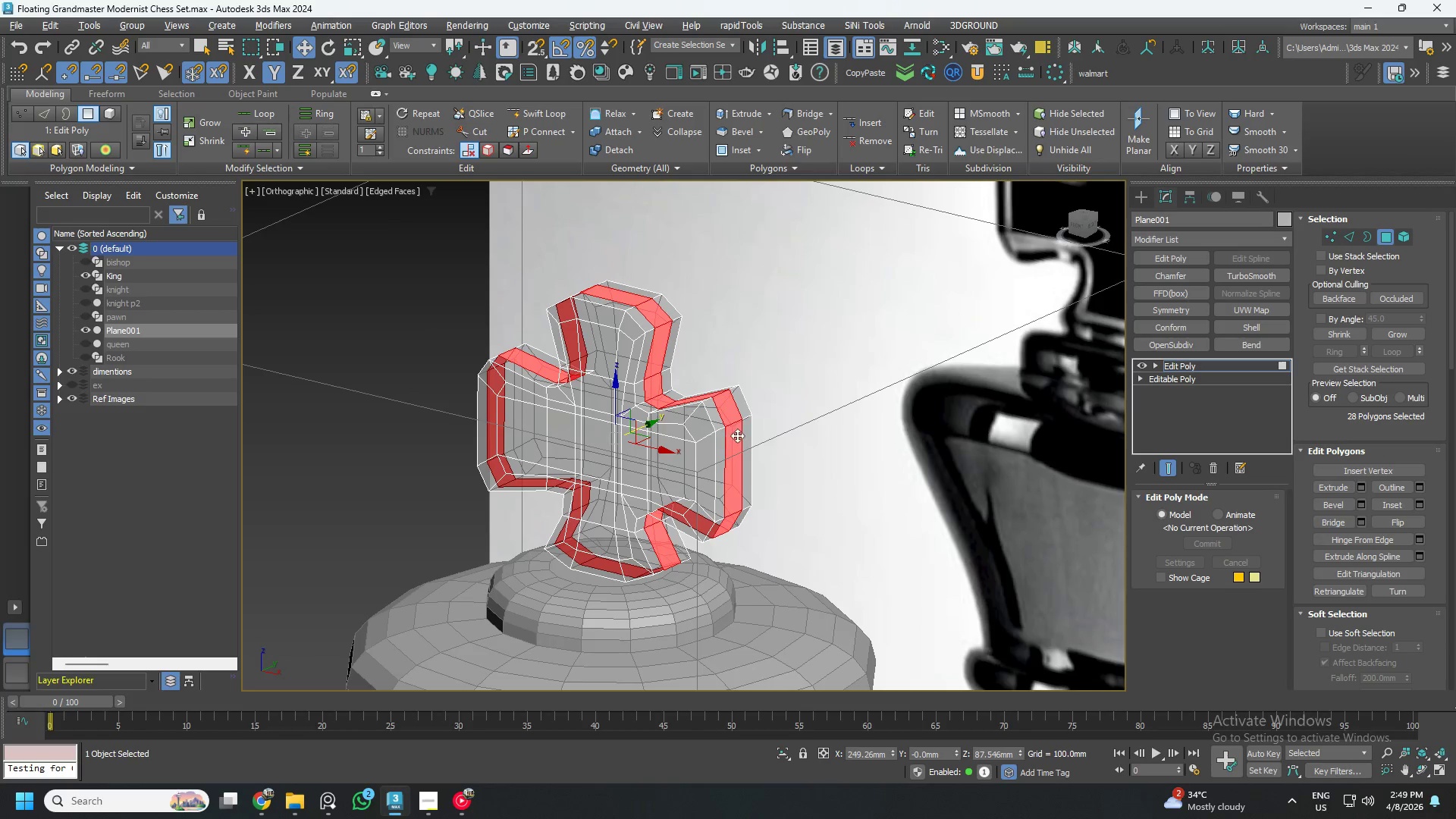 
left_click([1084, 226])
 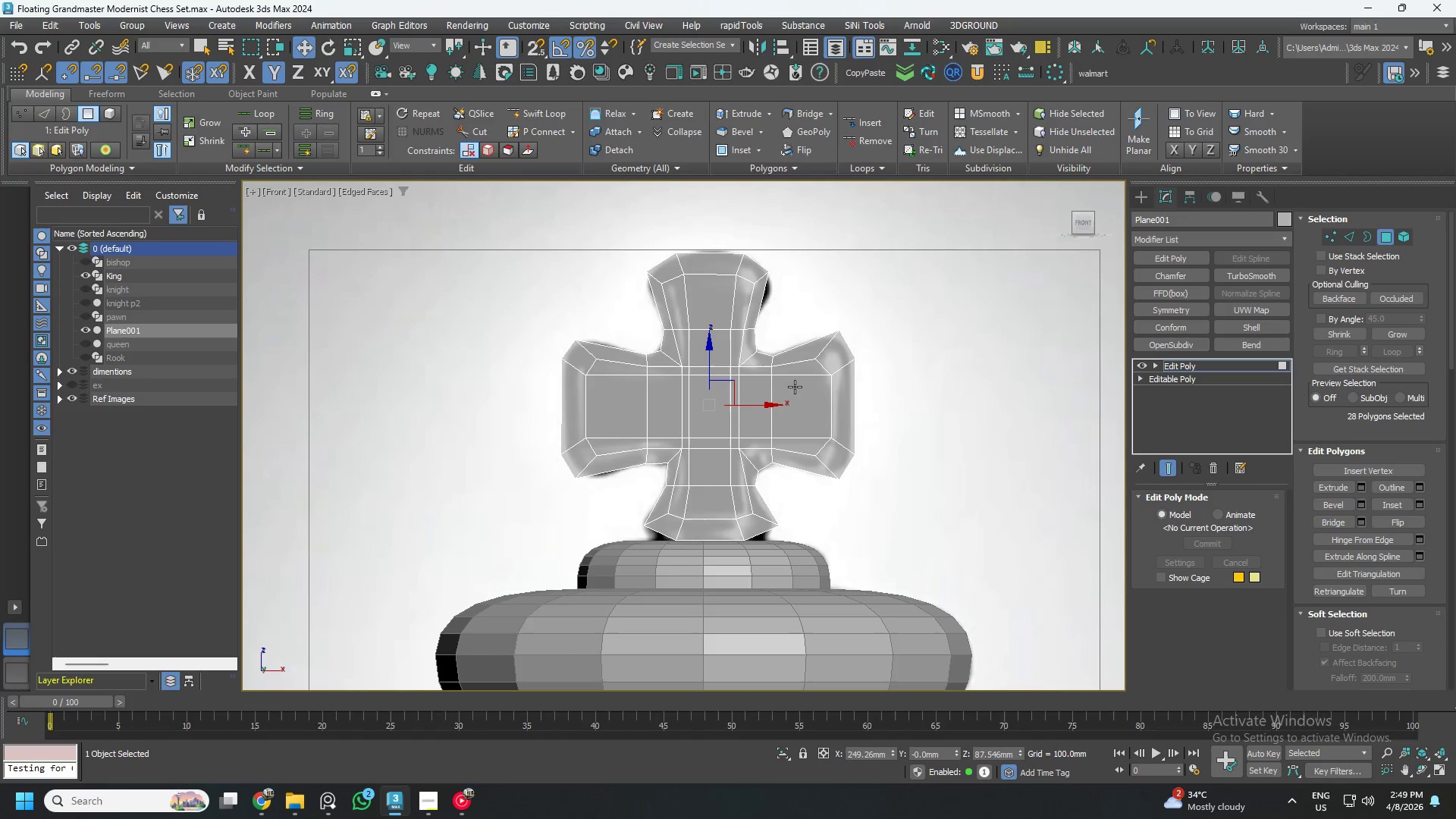 
scroll: coordinate [833, 312], scroll_direction: up, amount: 2.0
 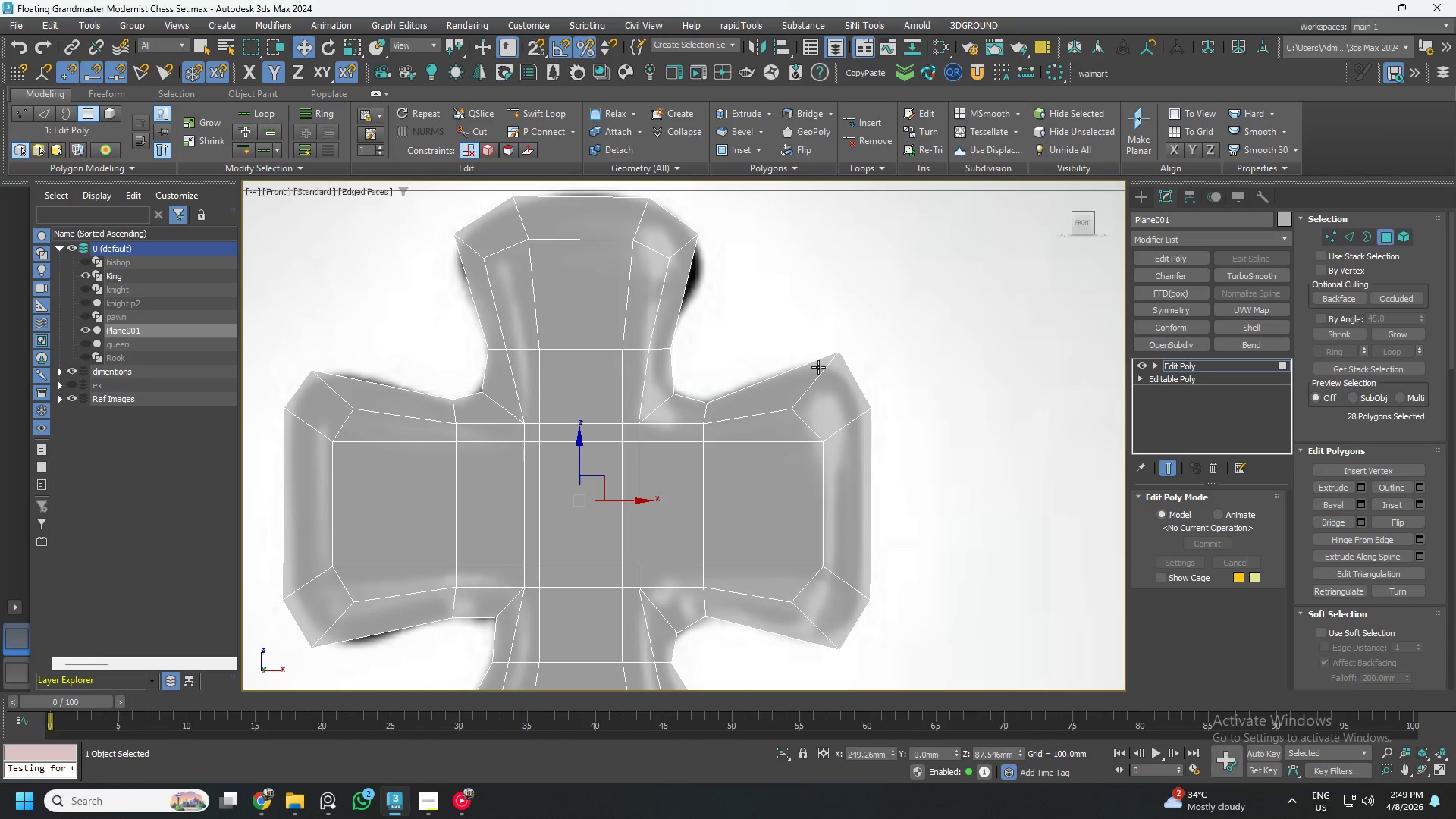 
hold_key(key=AltLeft, duration=0.62)
 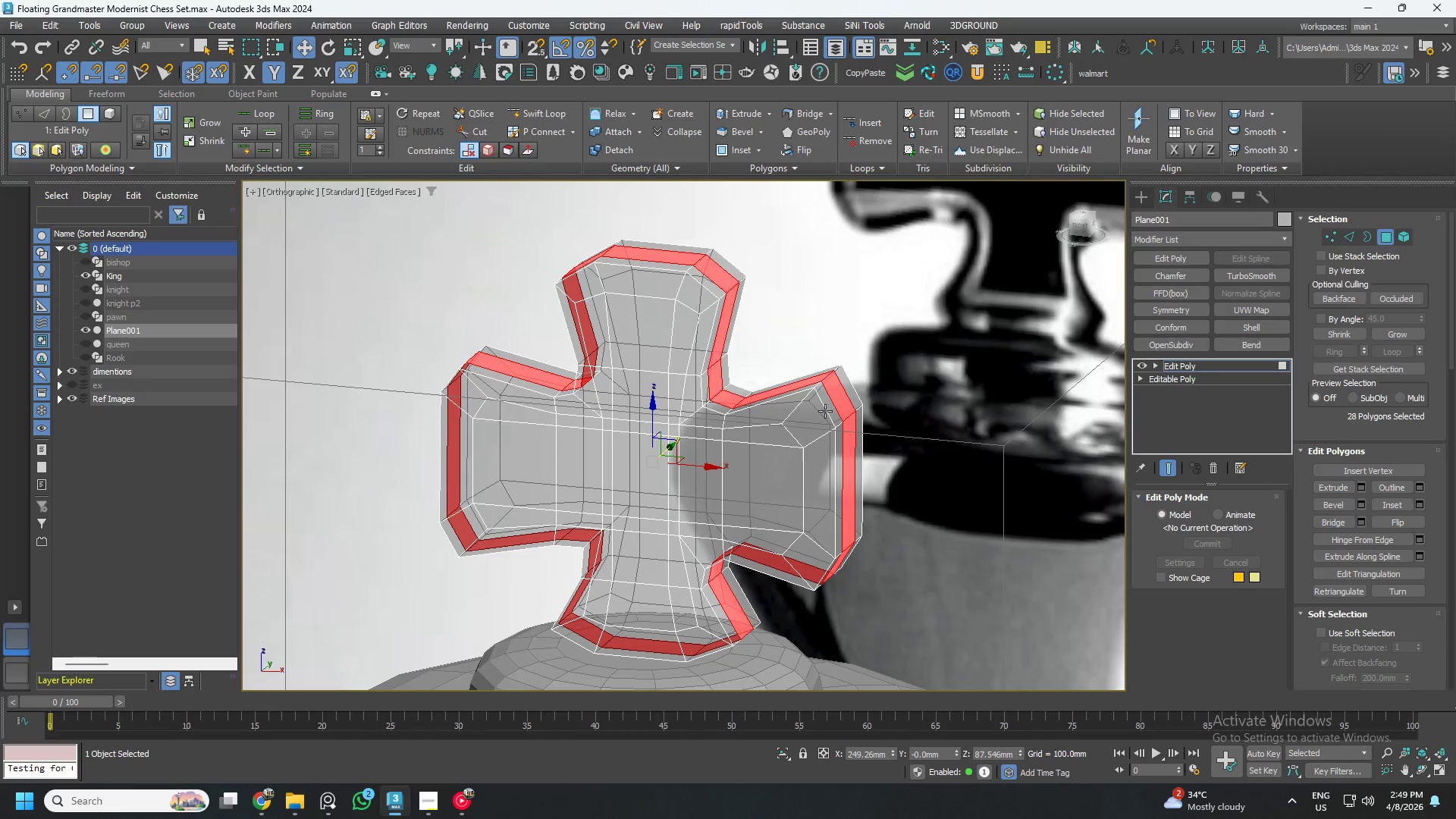 
scroll: coordinate [830, 368], scroll_direction: down, amount: 1.0
 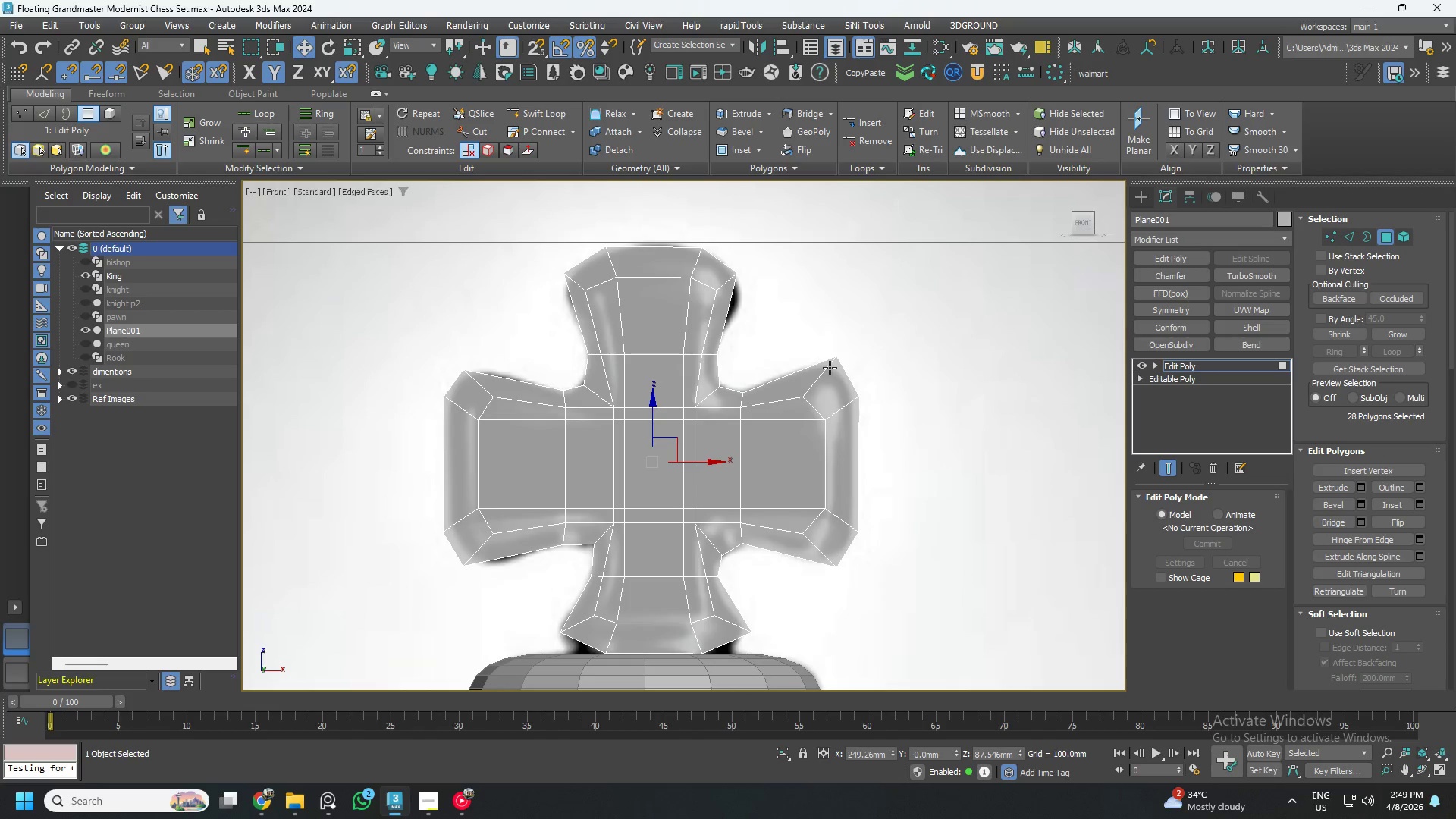 
scroll: coordinate [827, 411], scroll_direction: up, amount: 3.0
 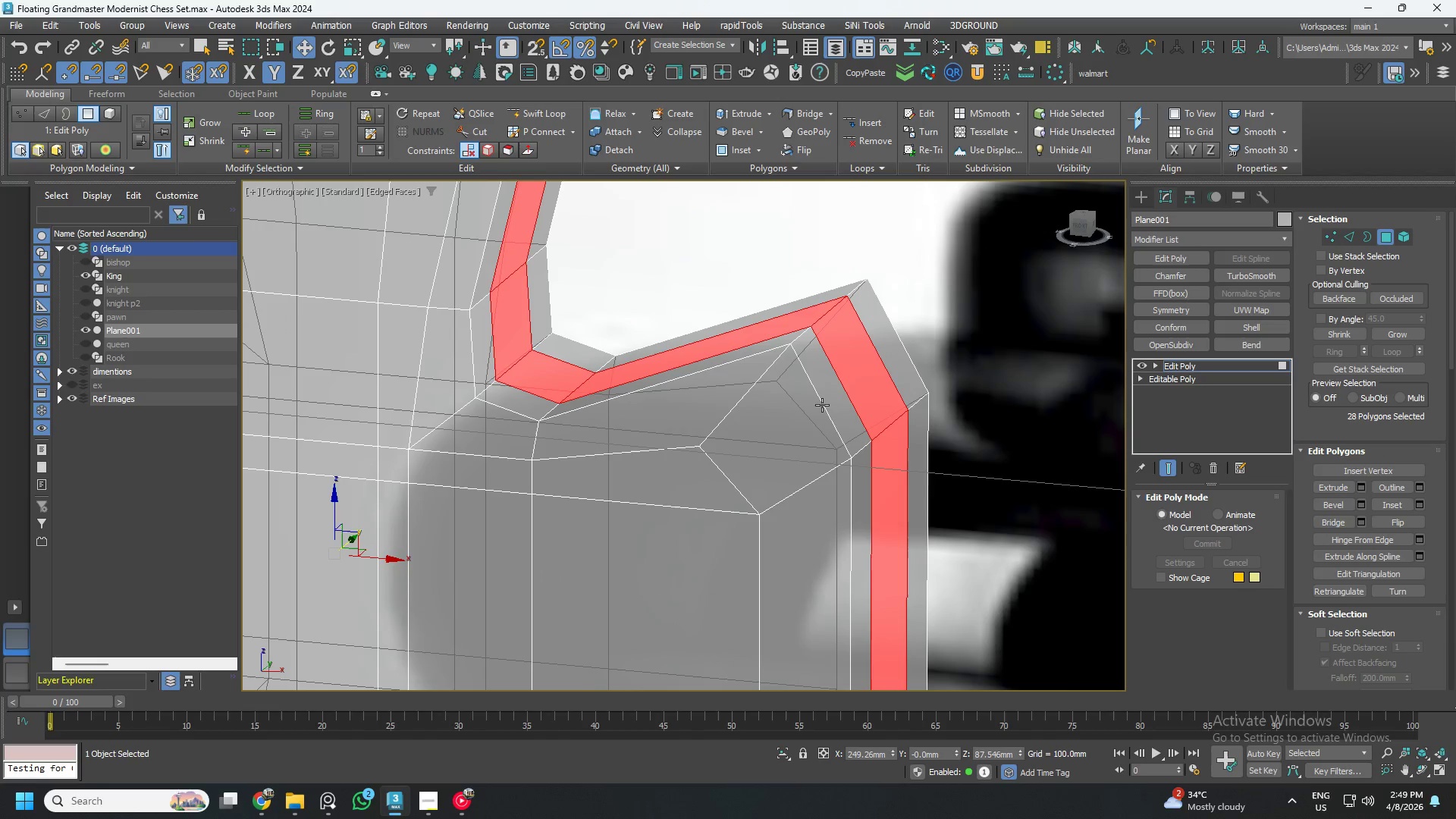 
key(2)
 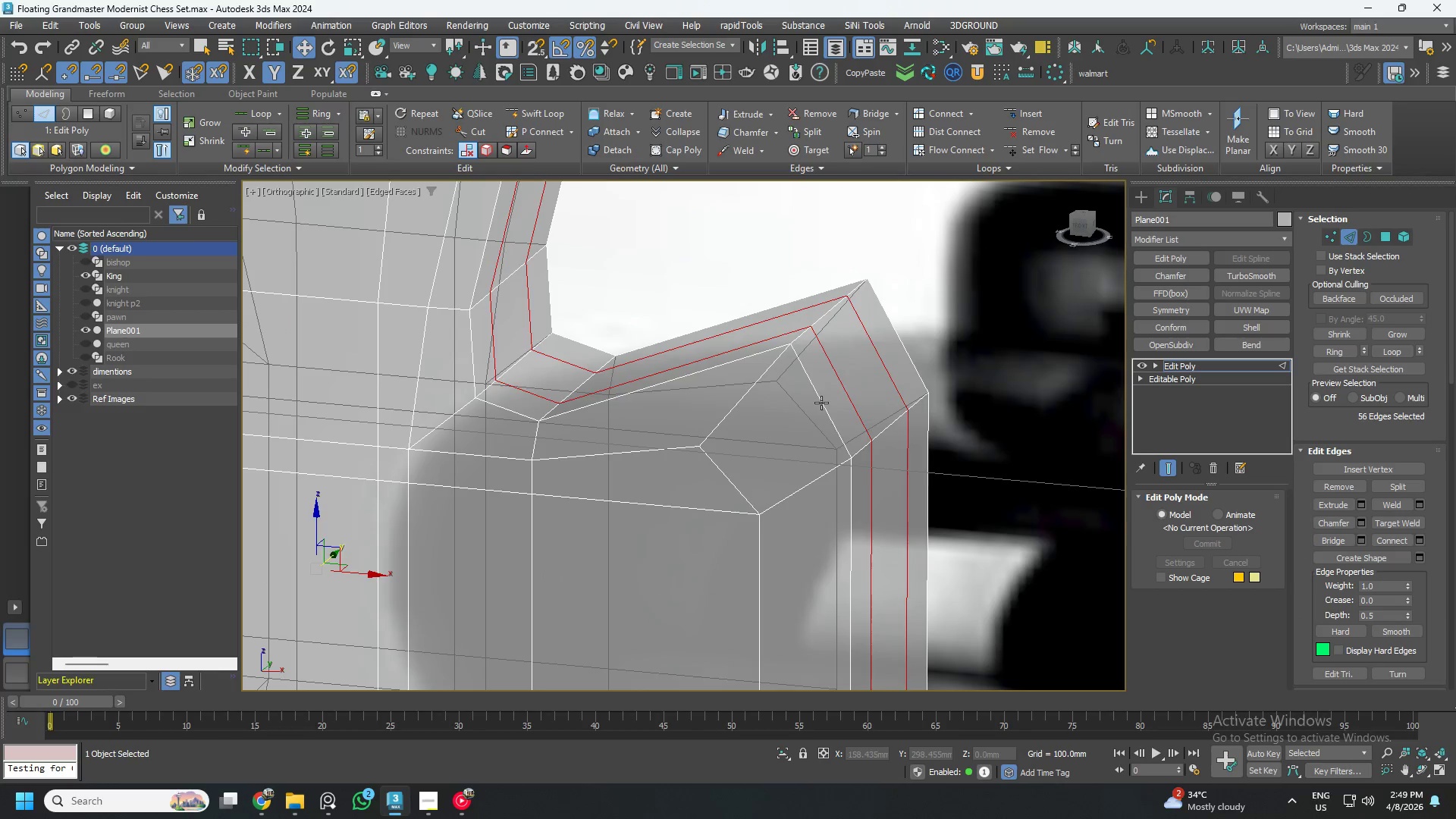 
double_click([821, 403])
 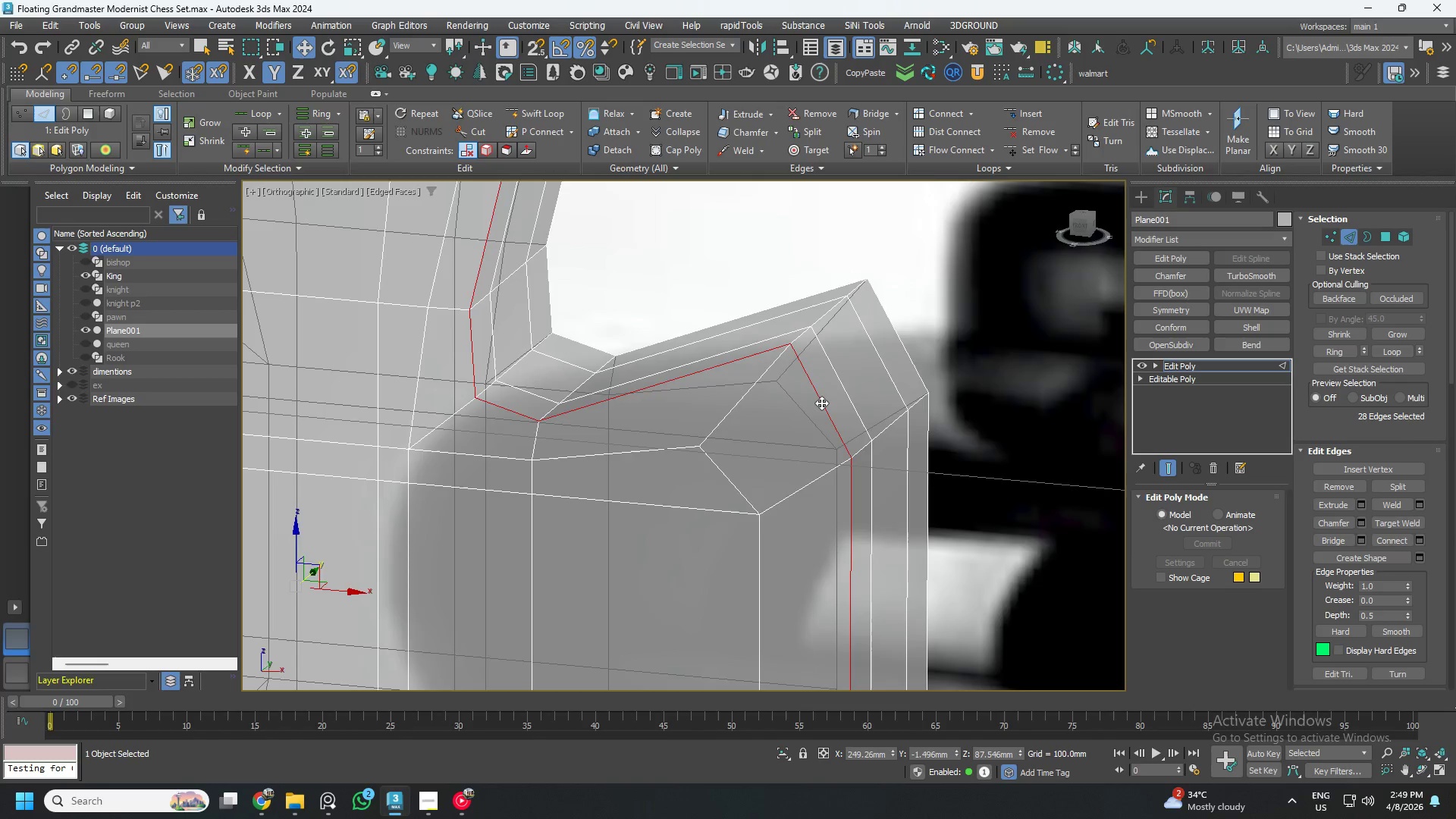 
key(Control+ControlLeft)
 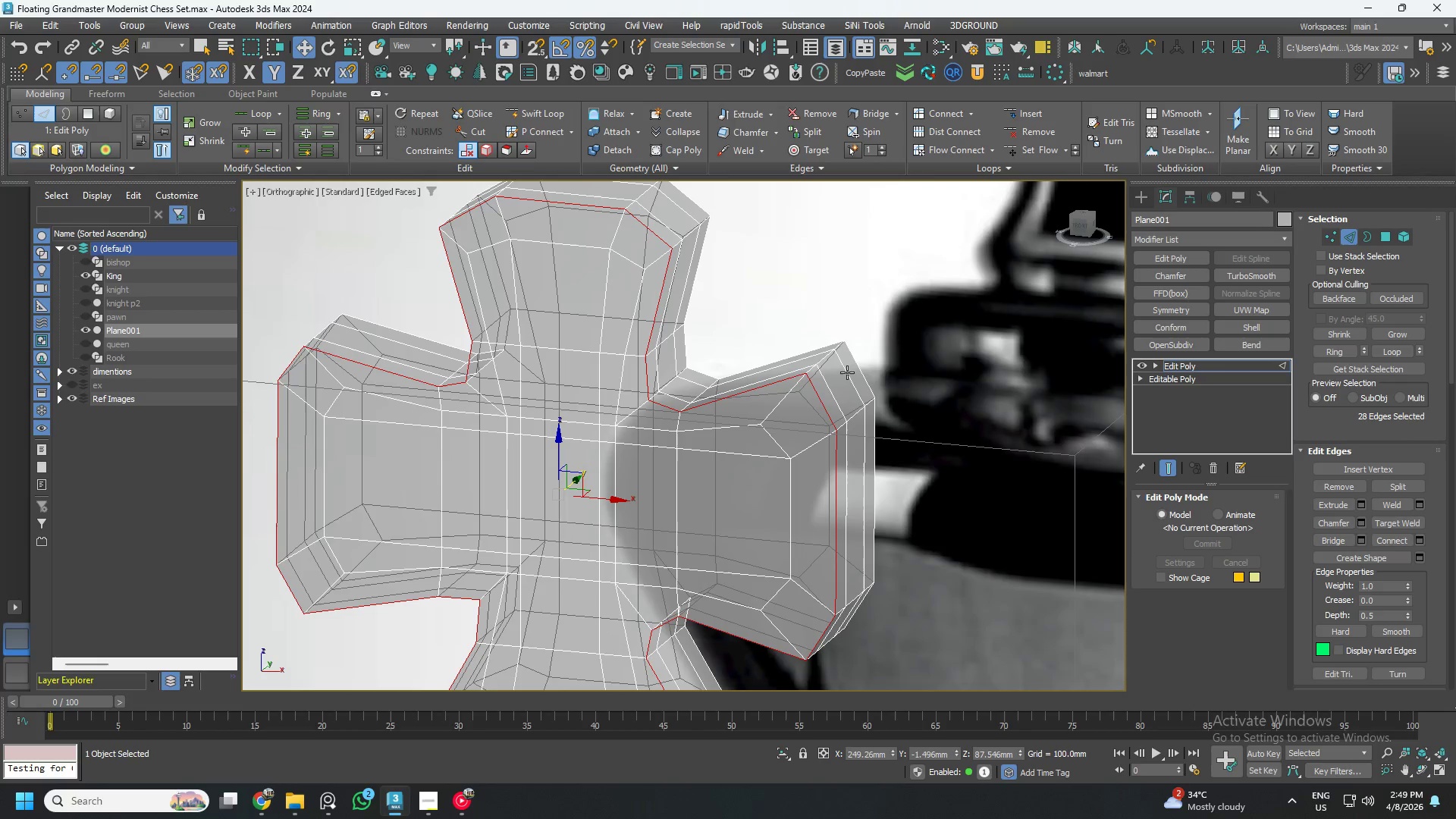 
hold_key(key=ControlLeft, duration=0.55)
 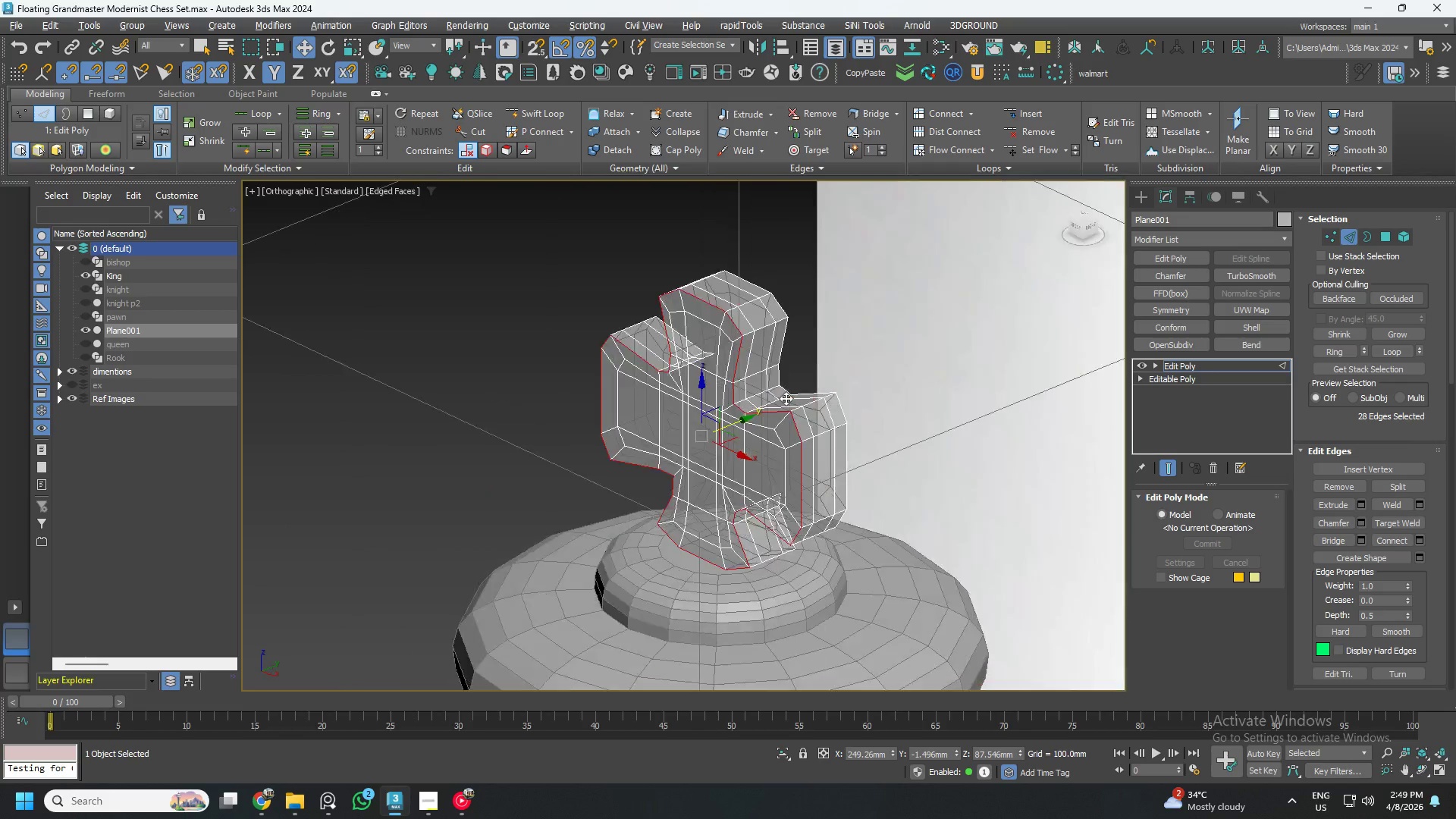 
scroll: coordinate [821, 402], scroll_direction: down, amount: 2.0
 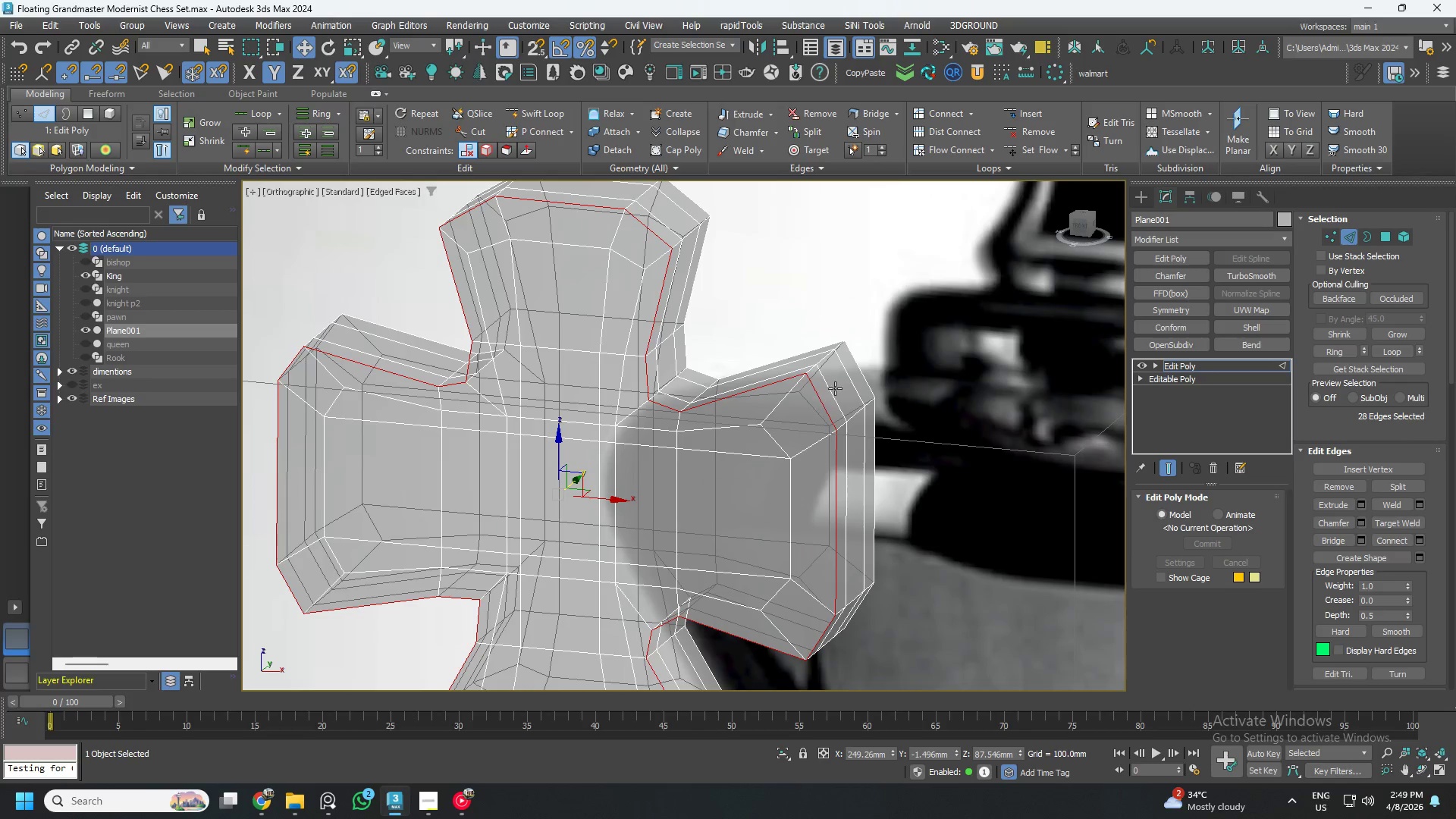 
hold_key(key=ControlLeft, duration=1.17)
 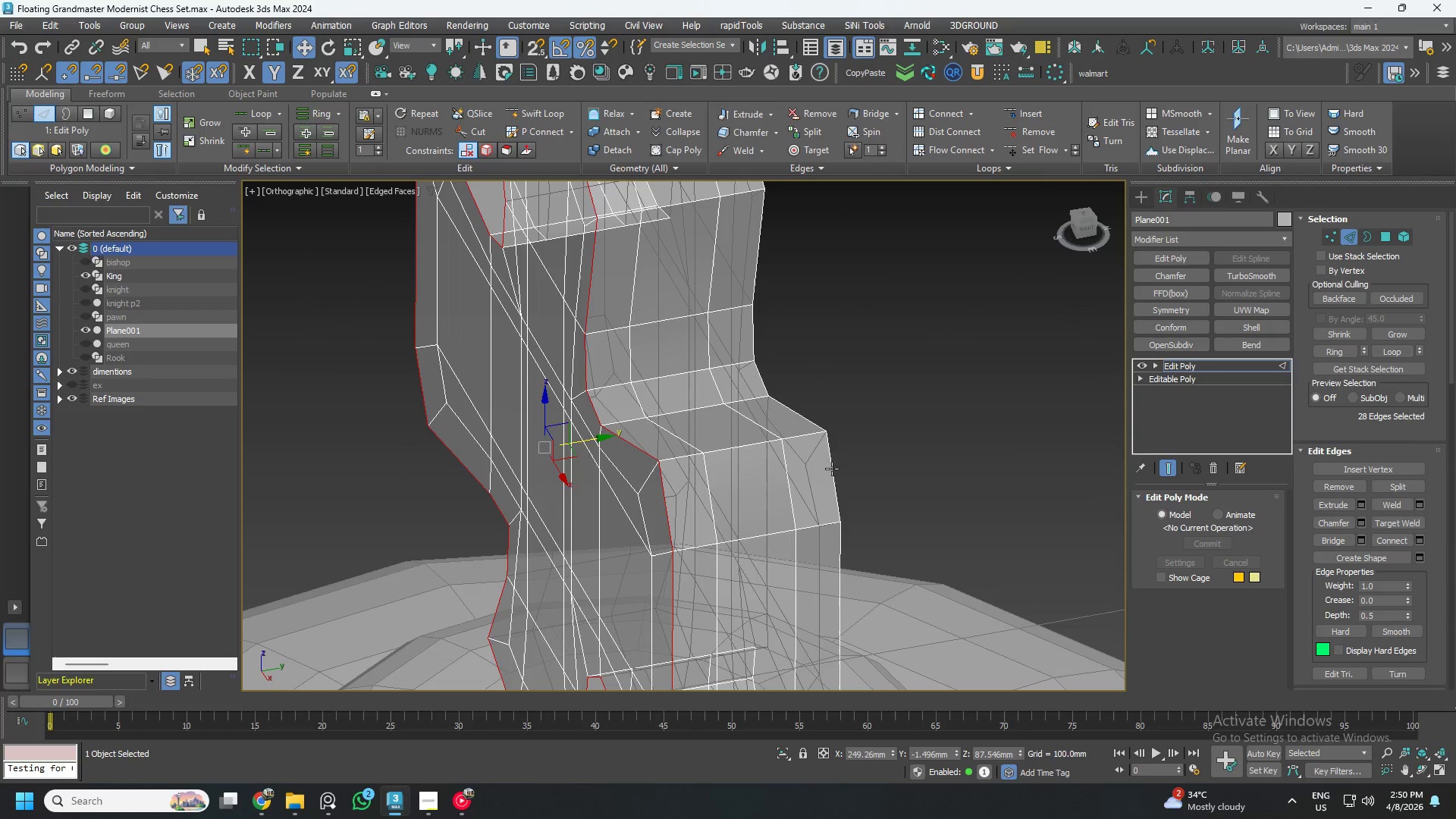 
hold_key(key=AltLeft, duration=0.47)
 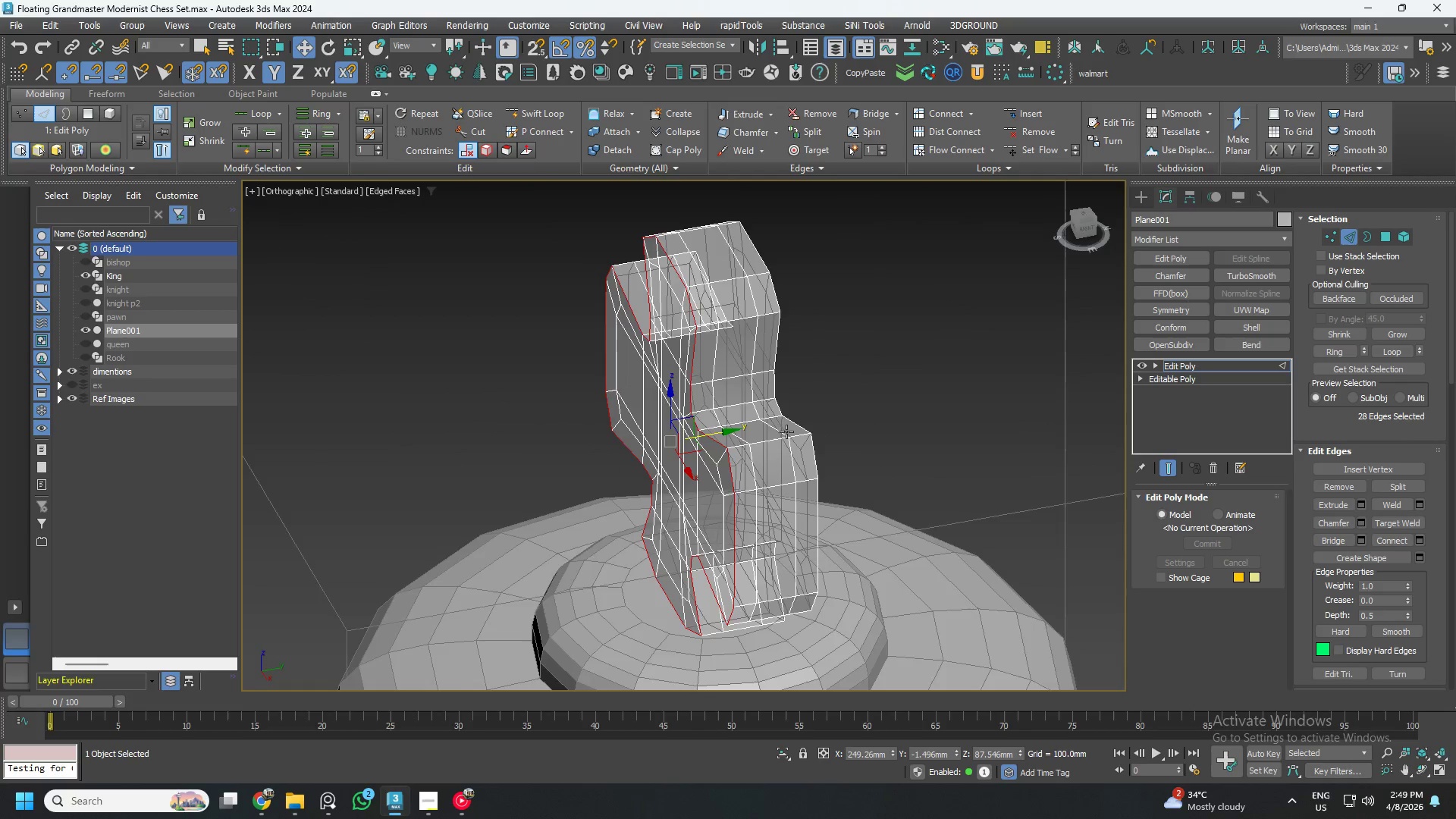 
scroll: coordinate [843, 379], scroll_direction: down, amount: 2.0
 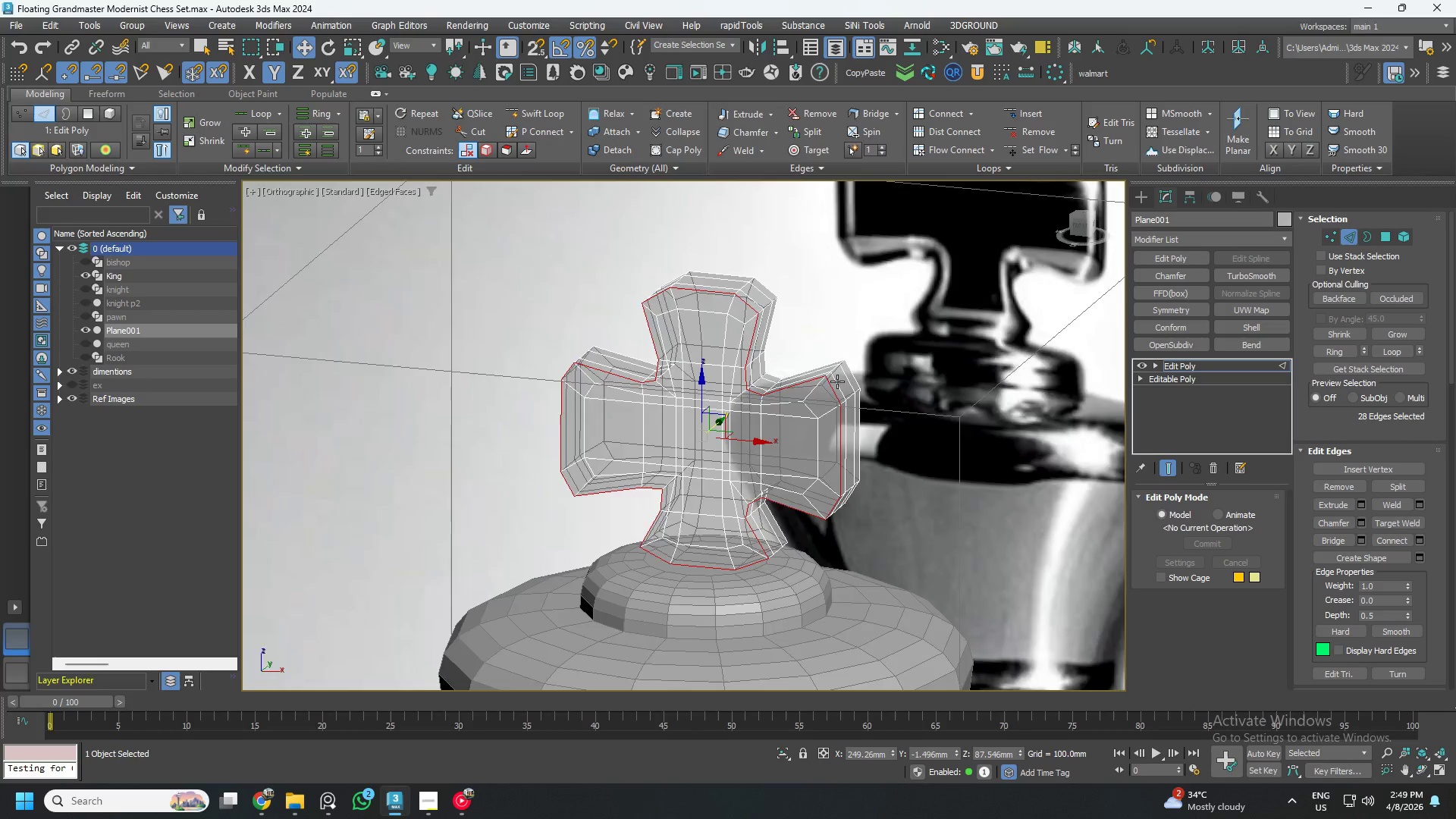 
hold_key(key=ControlLeft, duration=0.97)
 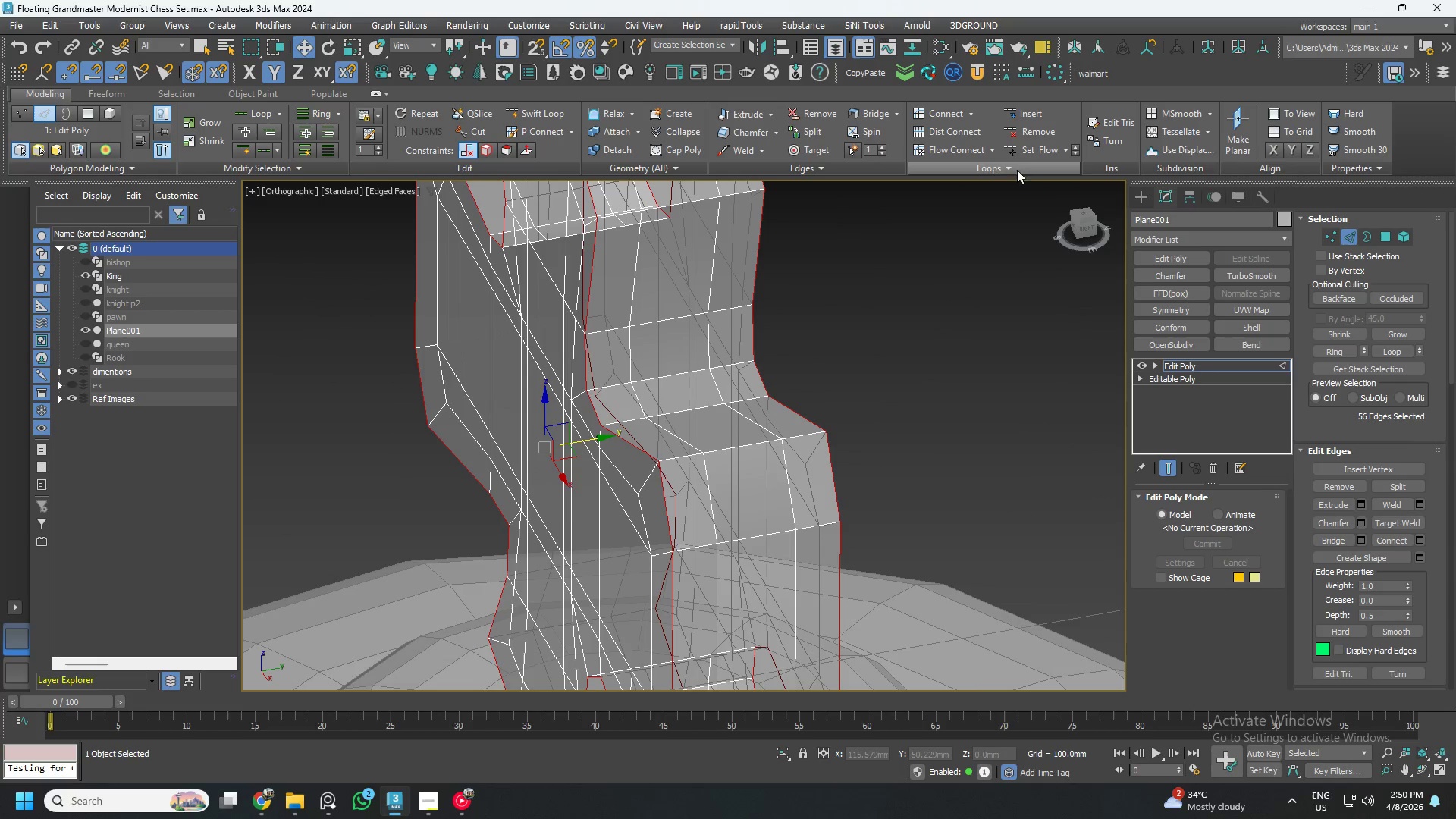 
scroll: coordinate [796, 435], scroll_direction: up, amount: 3.0
 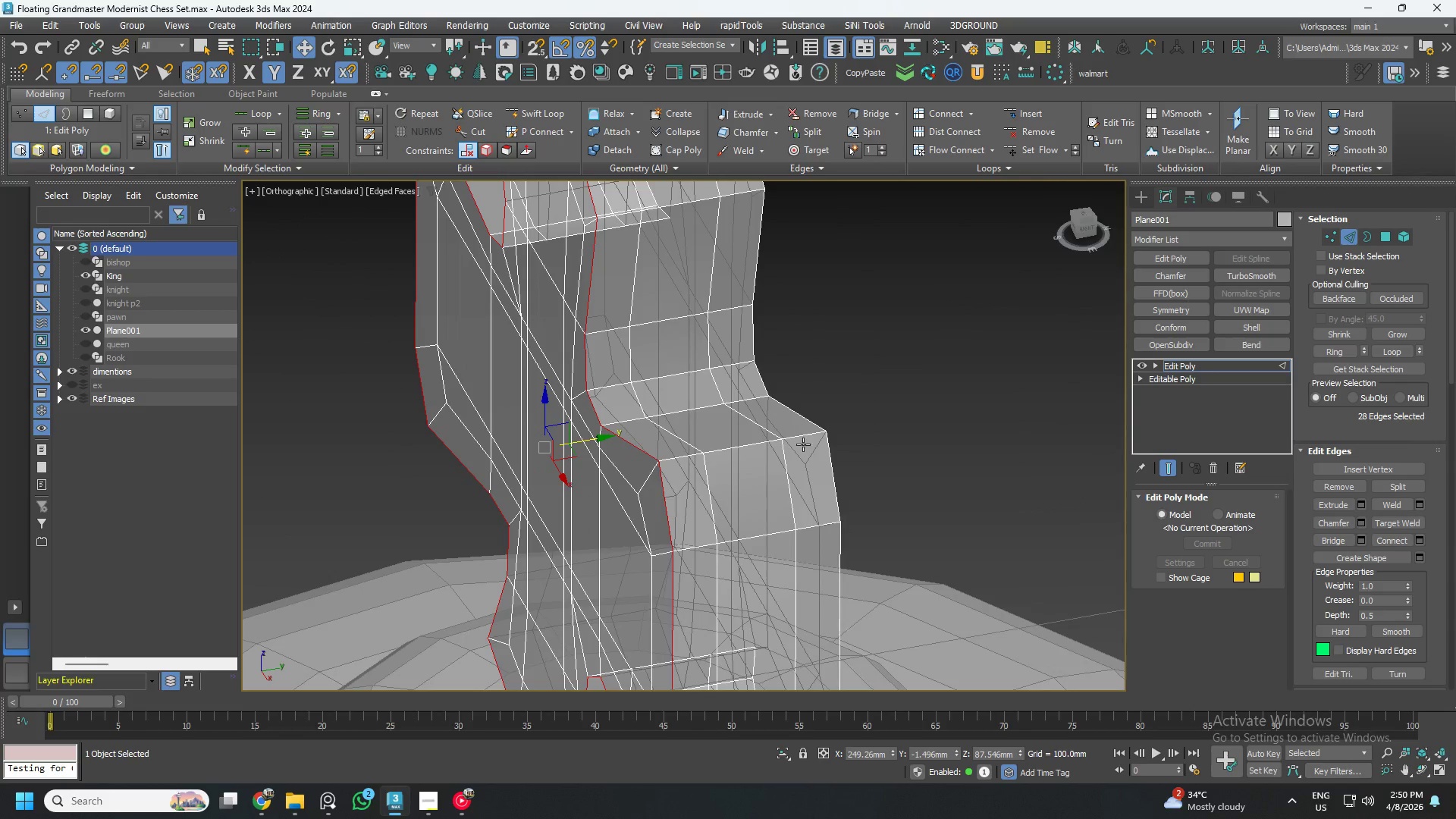 
left_click([834, 469])
 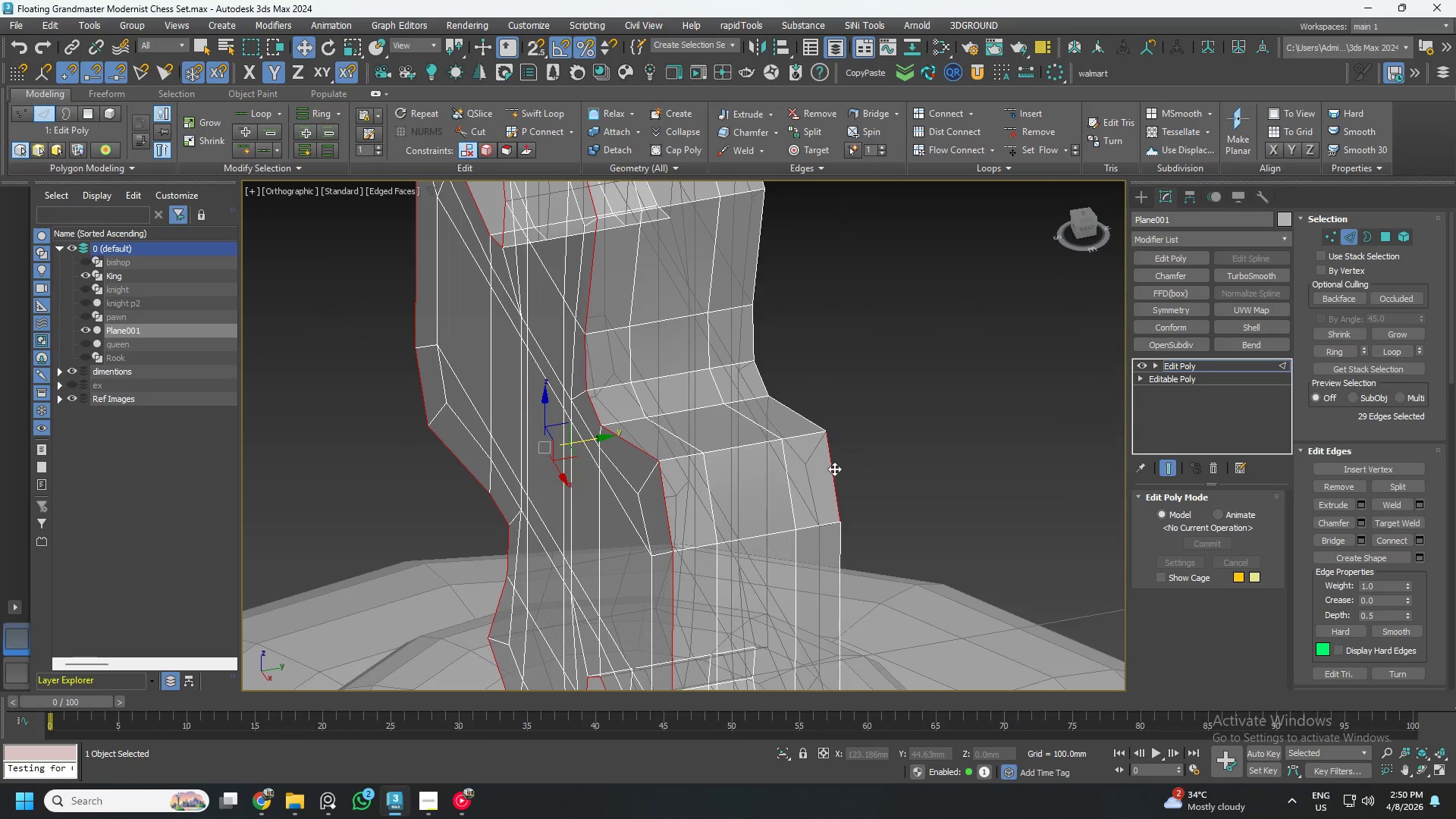 
double_click([834, 469])
 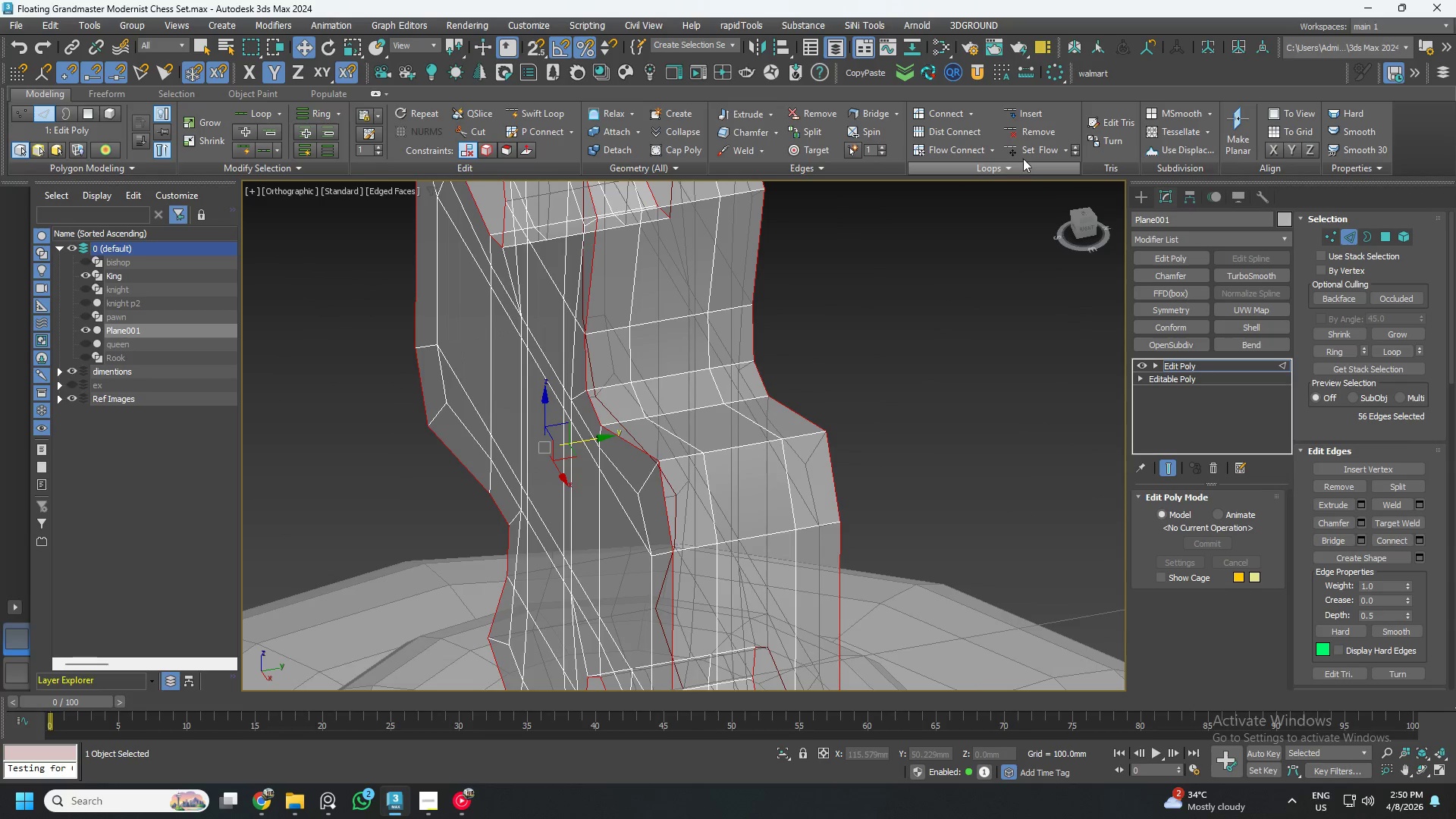 
left_click([1030, 144])
 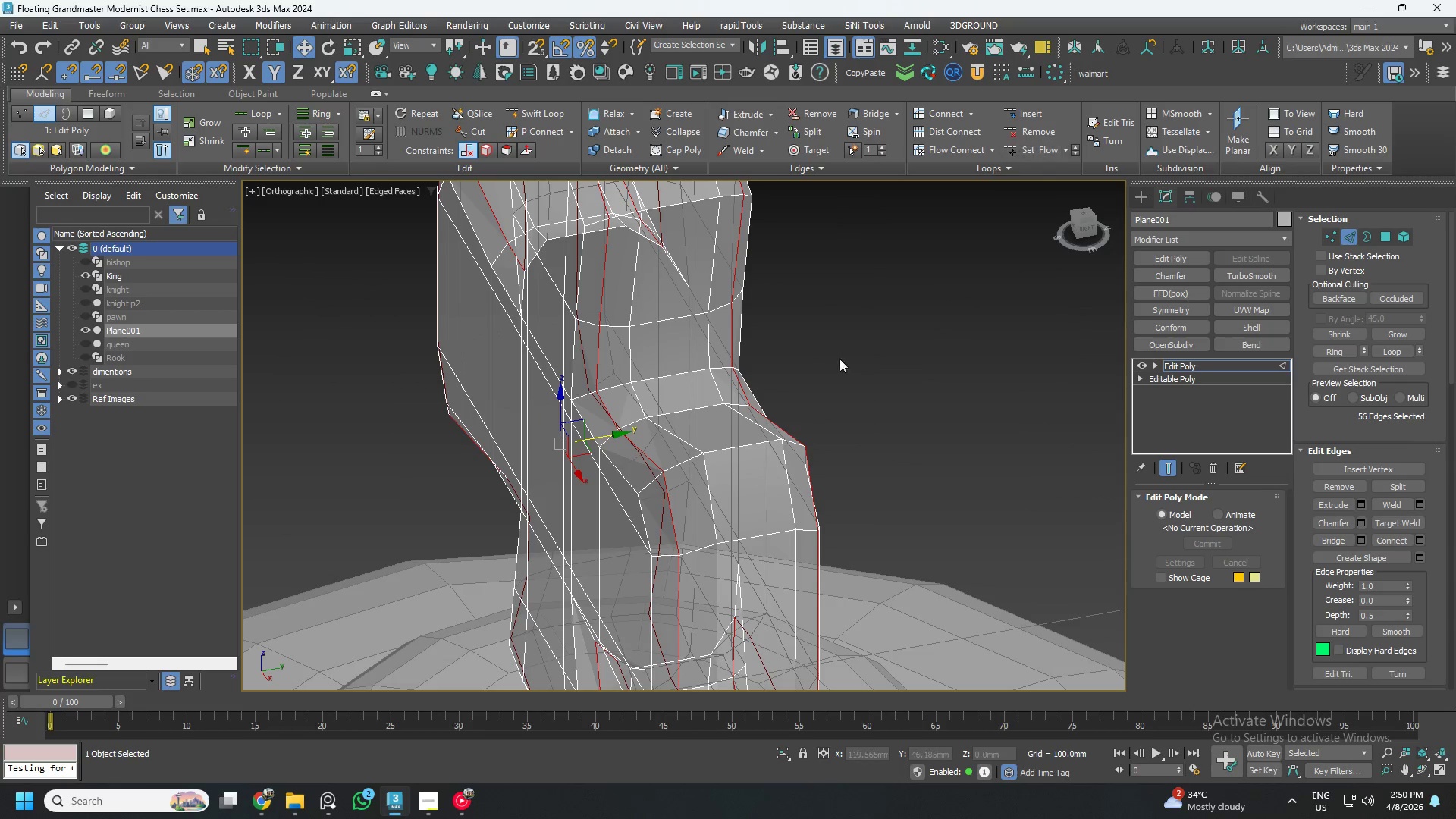 
hold_key(key=AltLeft, duration=0.72)
 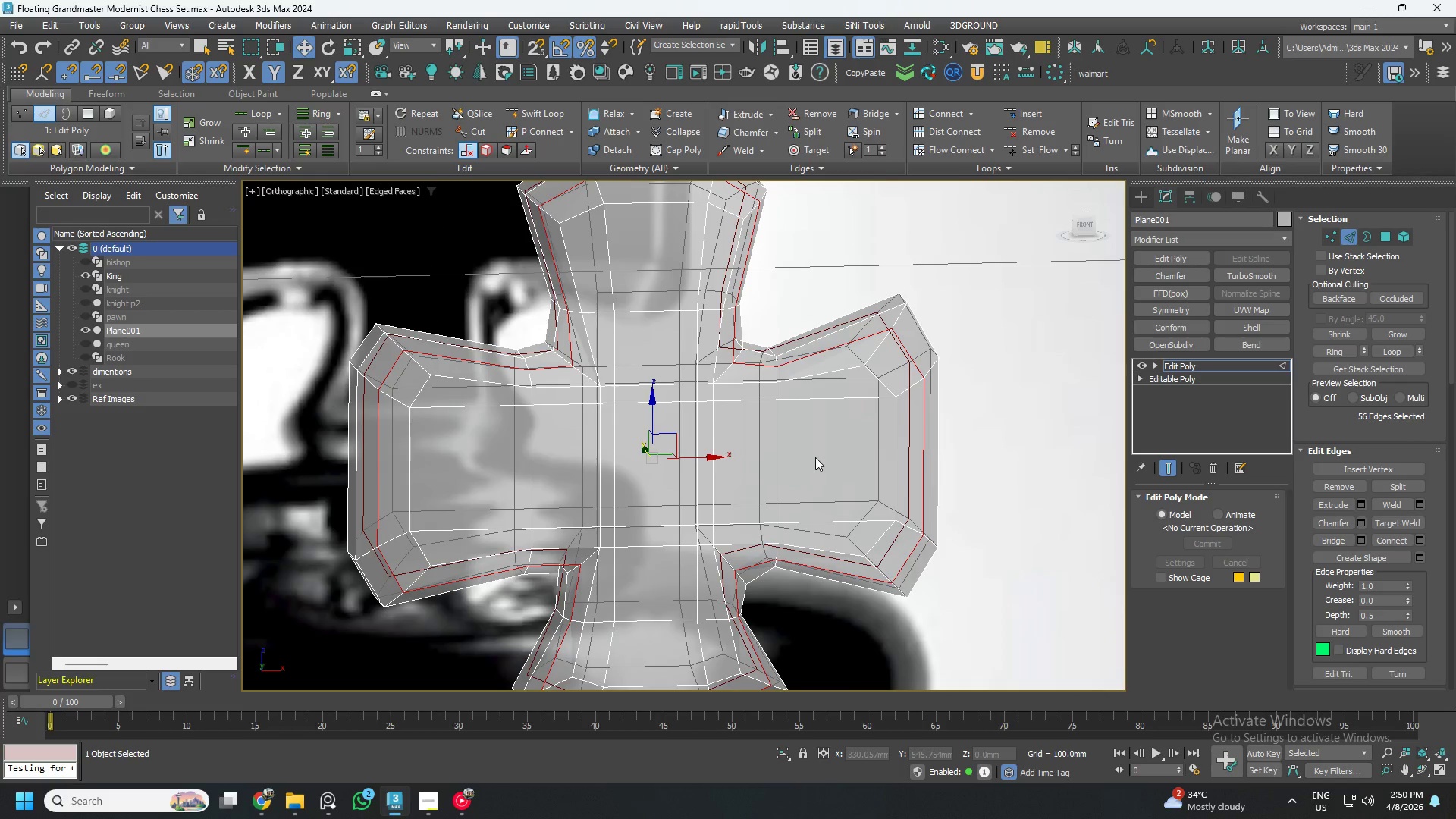 
scroll: coordinate [685, 495], scroll_direction: down, amount: 1.0
 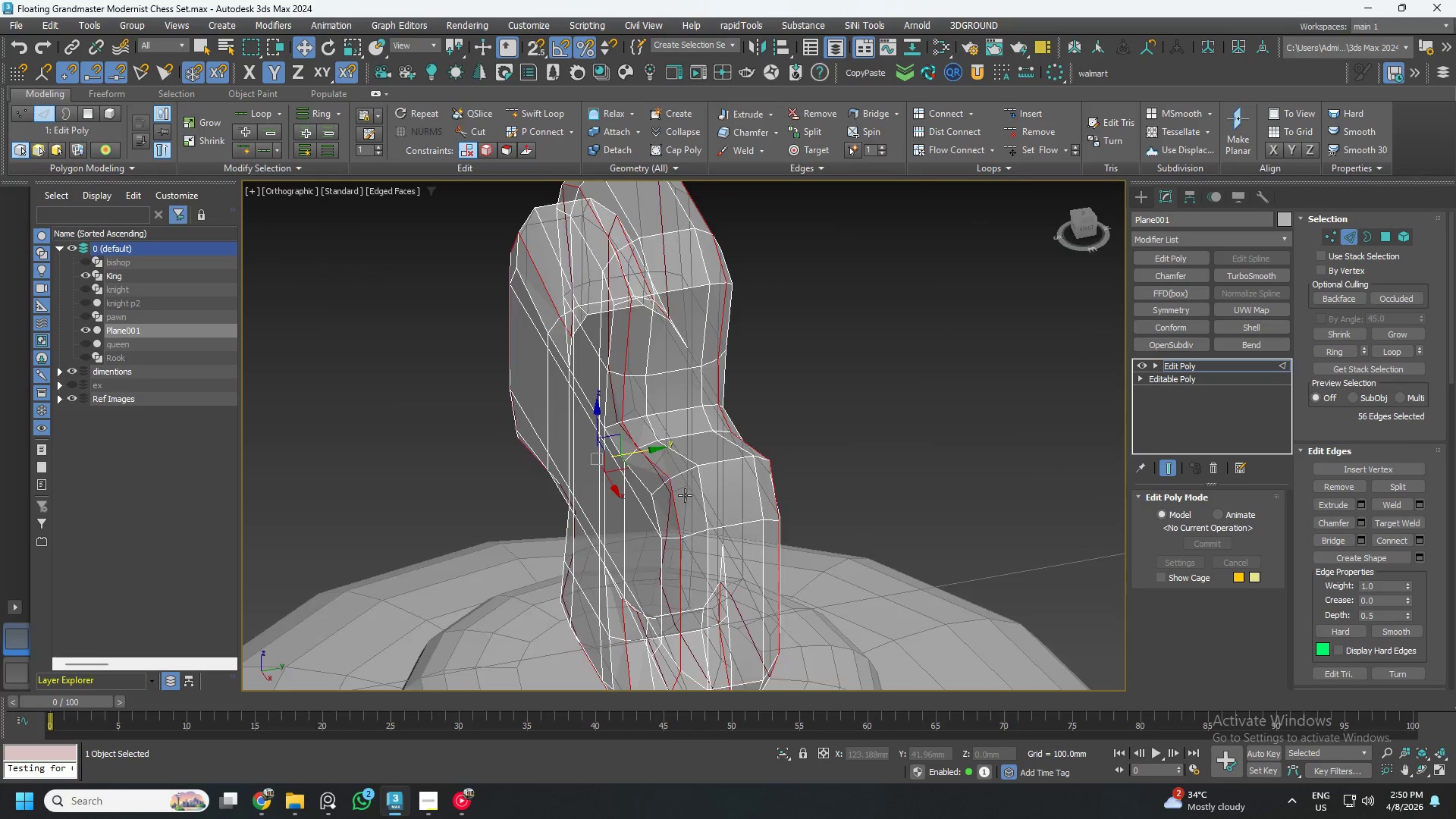 
hold_key(key=AltLeft, duration=1.08)
 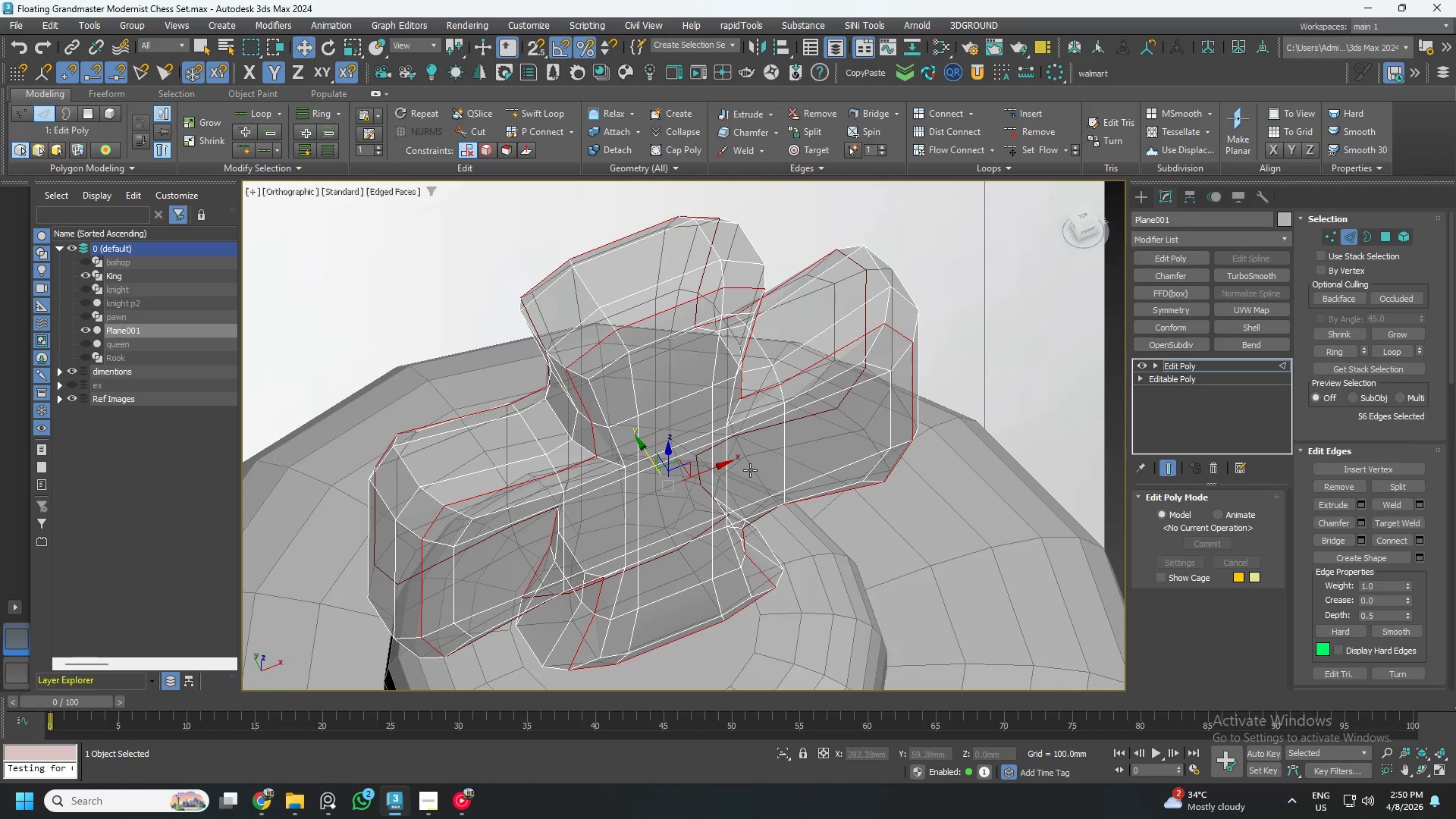 
hold_key(key=AltLeft, duration=0.81)
 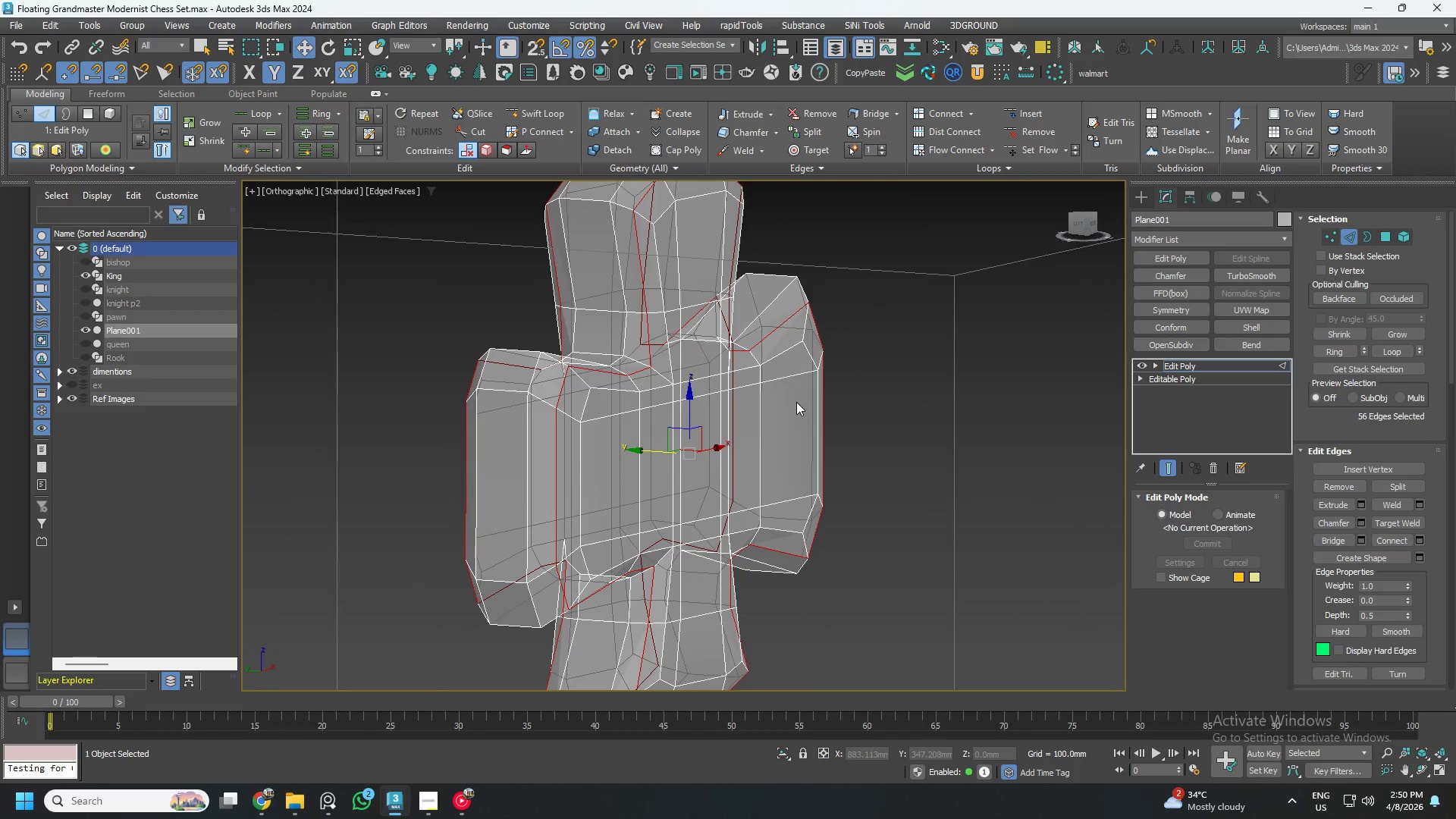 
key(Control+S)
 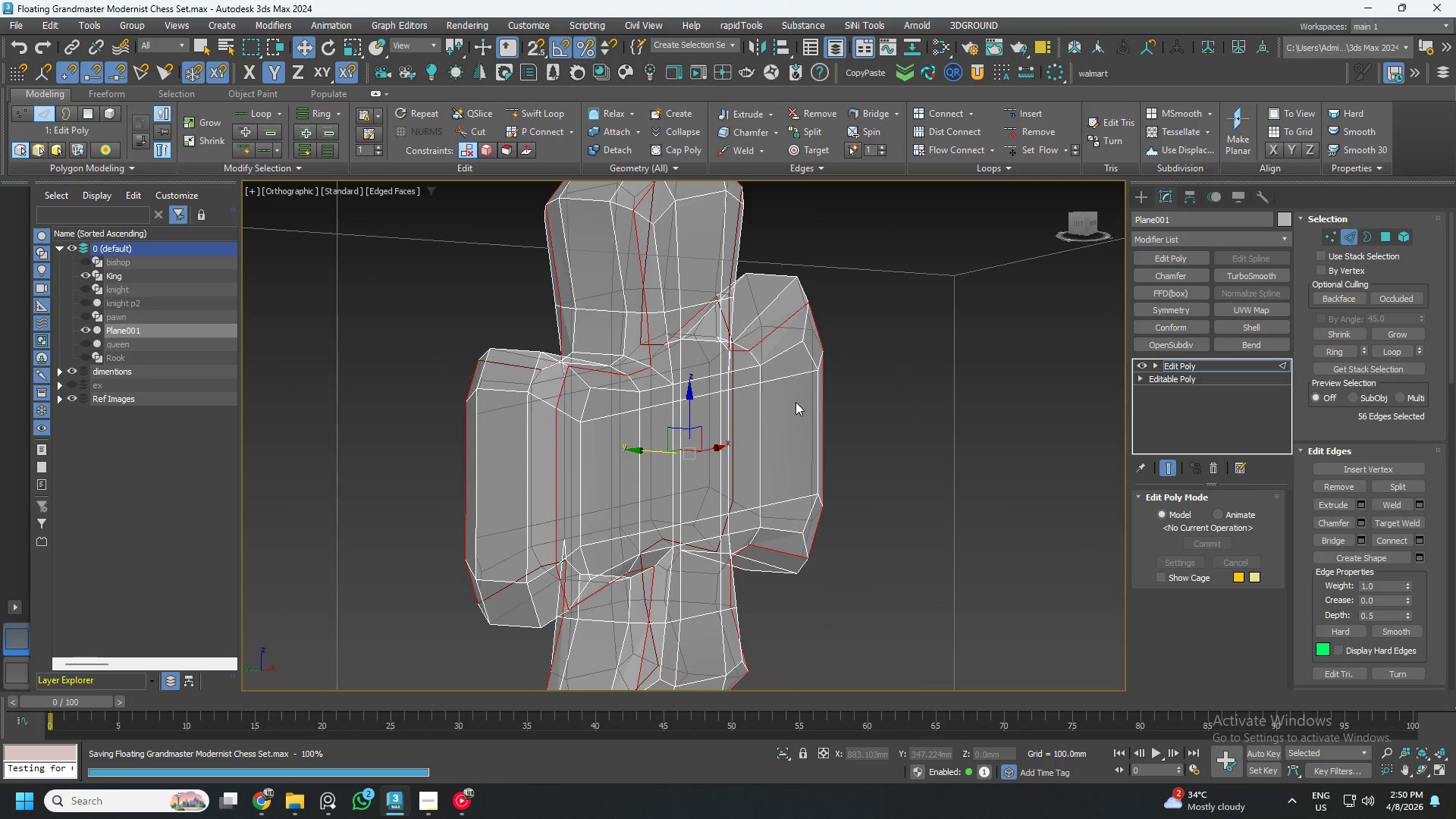 
hold_key(key=AltLeft, duration=1.39)
 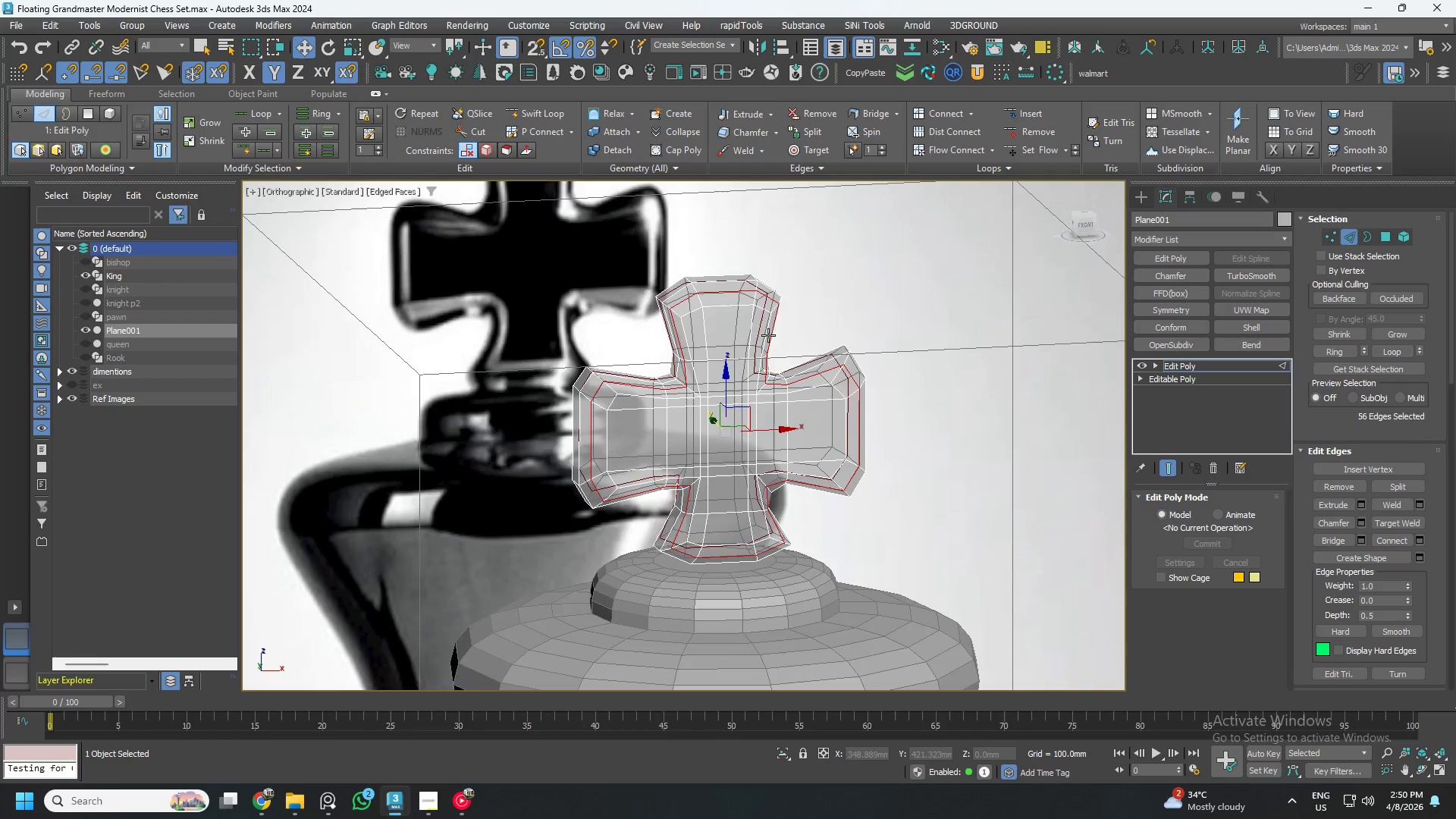 
scroll: coordinate [795, 403], scroll_direction: down, amount: 2.0
 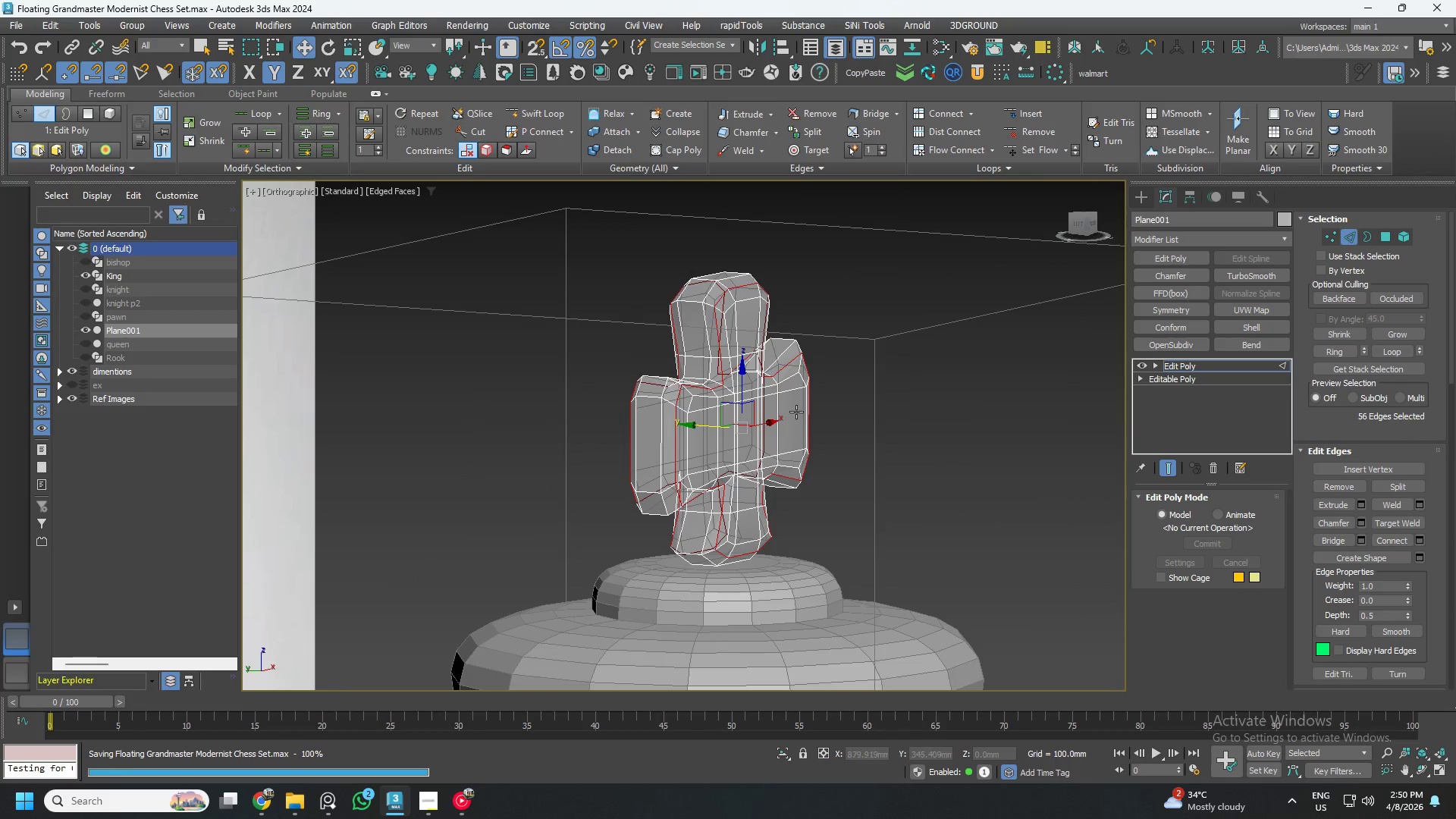 
hold_key(key=AltLeft, duration=0.44)
 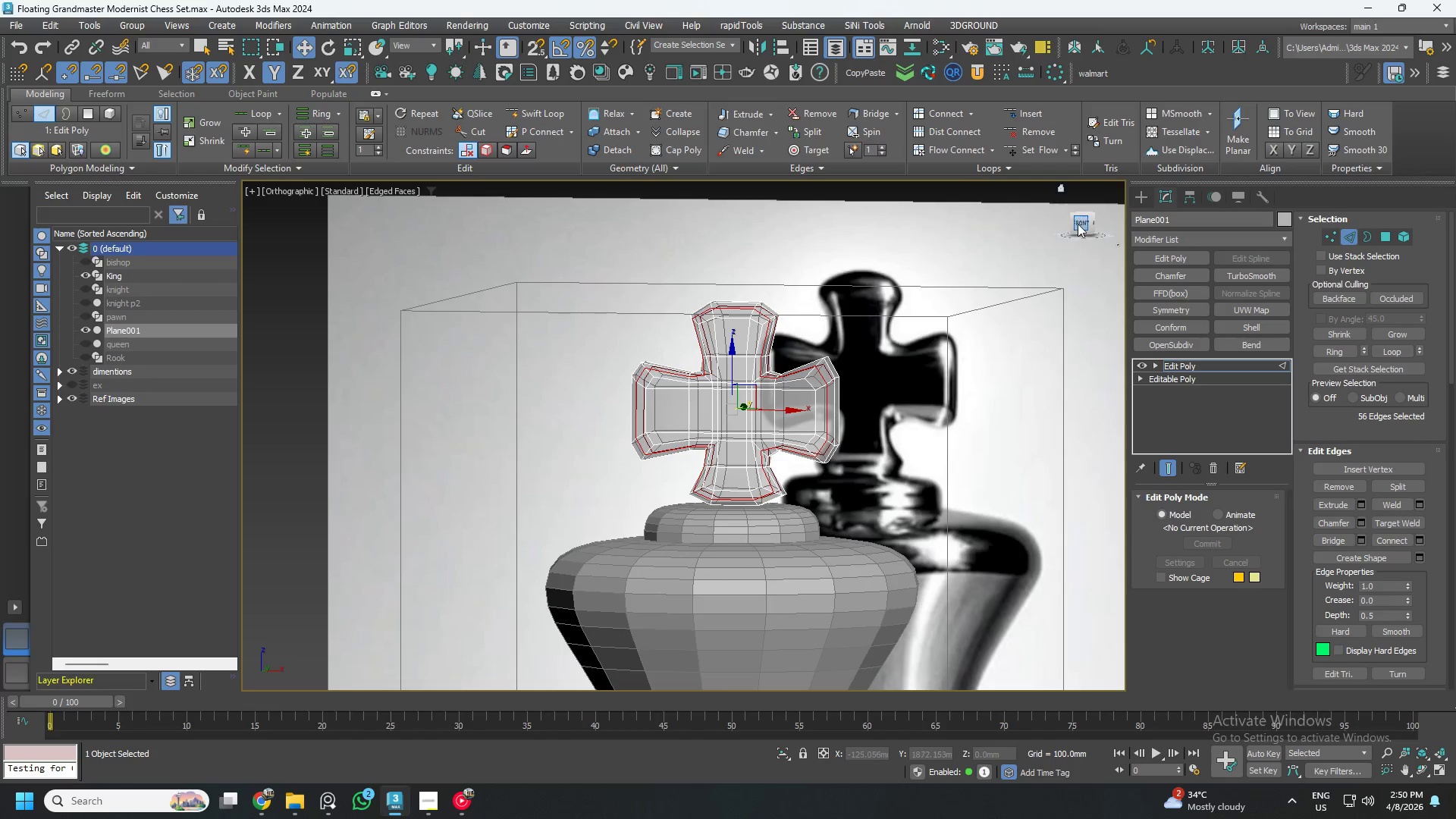 
scroll: coordinate [771, 349], scroll_direction: down, amount: 1.0
 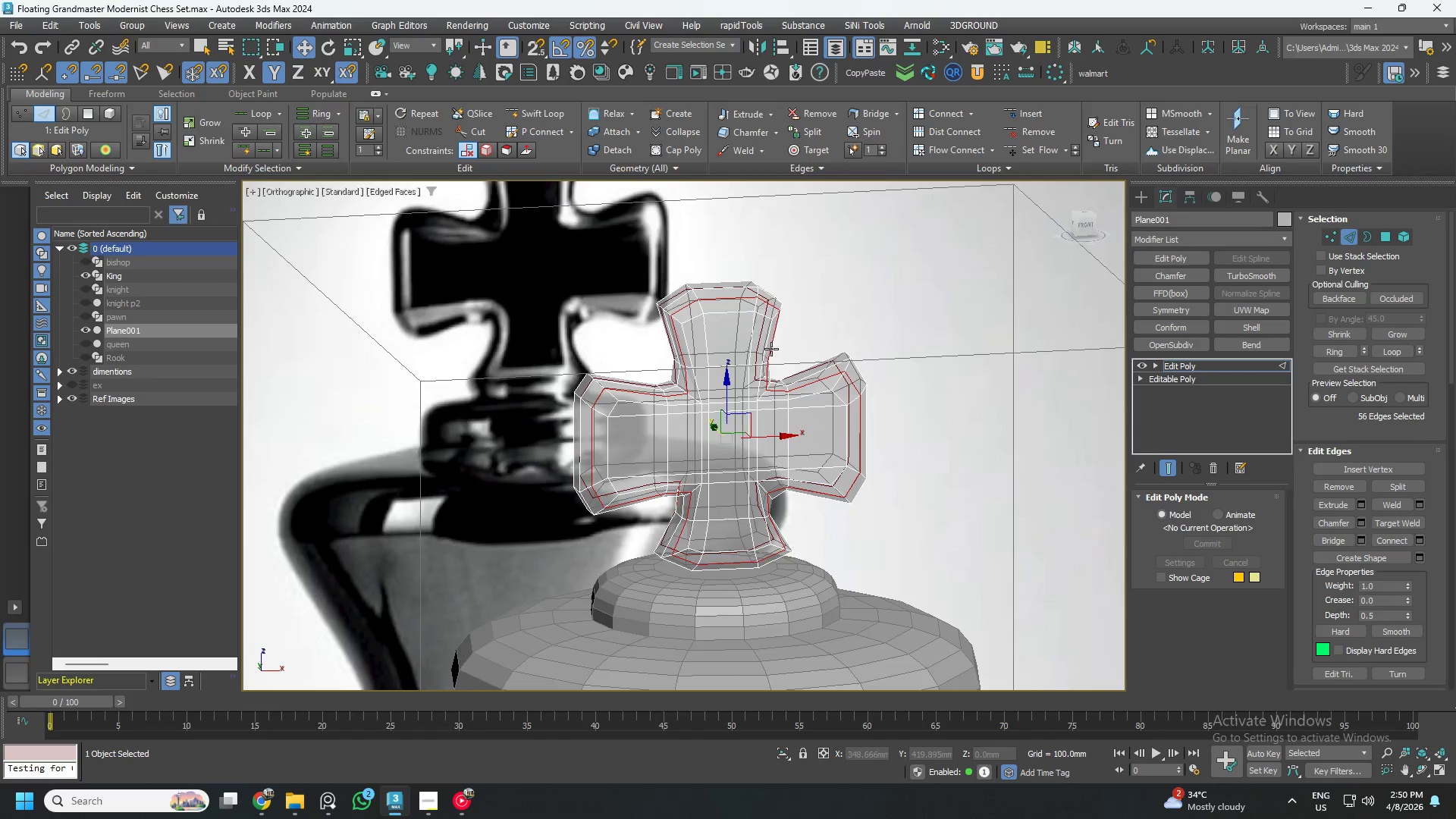 
left_click([1081, 221])
 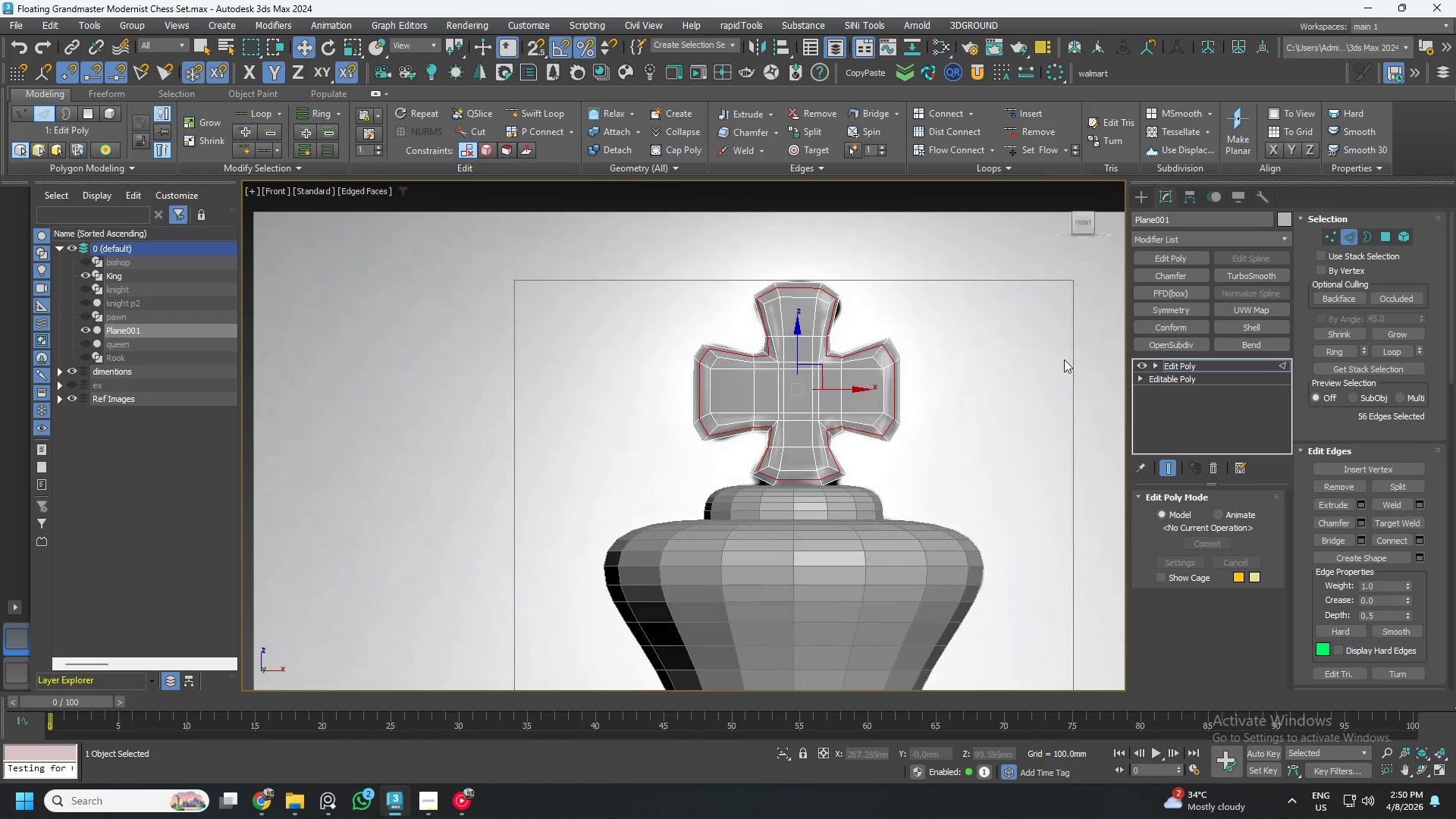 
scroll: coordinate [951, 331], scroll_direction: up, amount: 3.0
 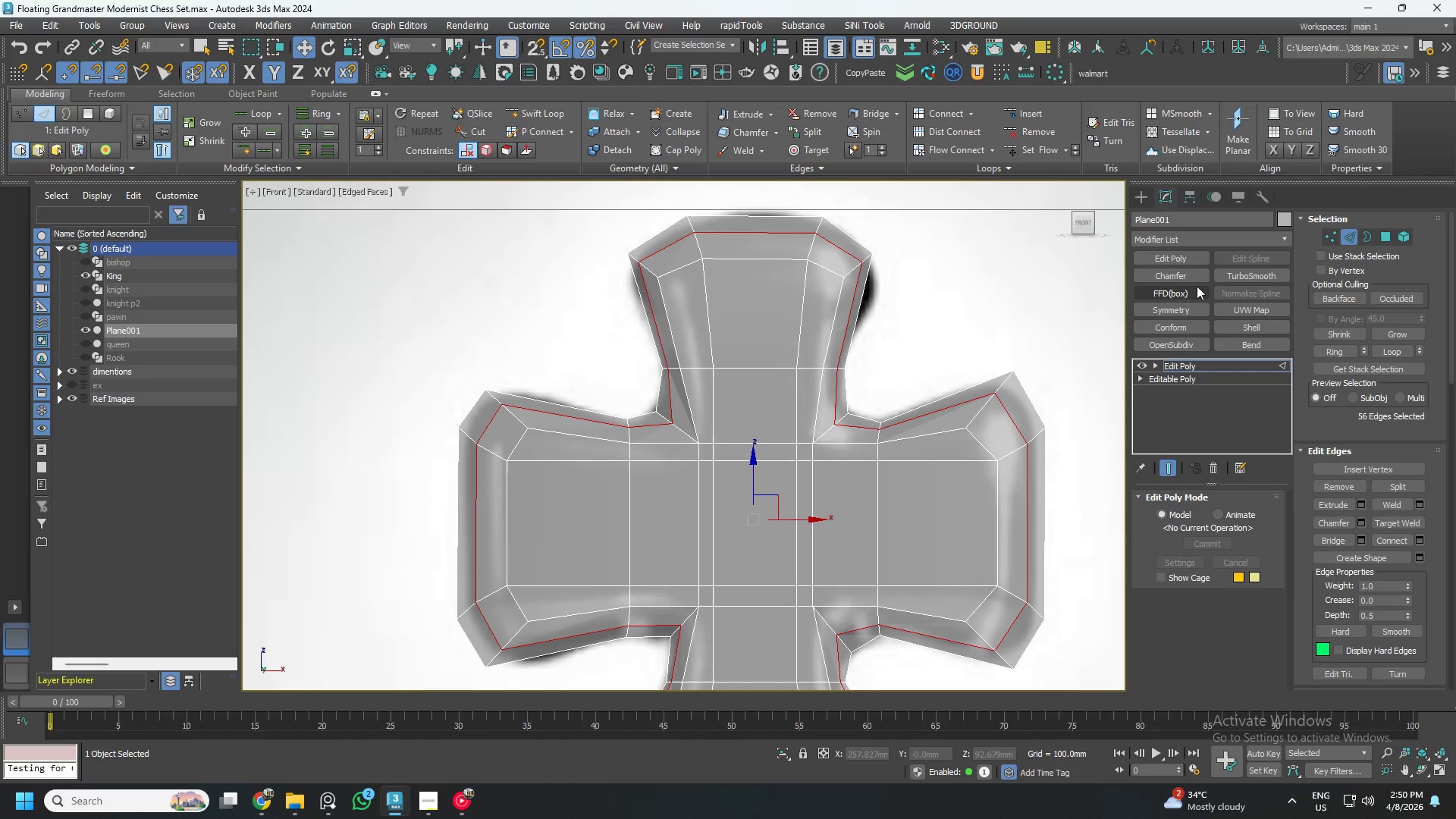 
left_click([1240, 277])
 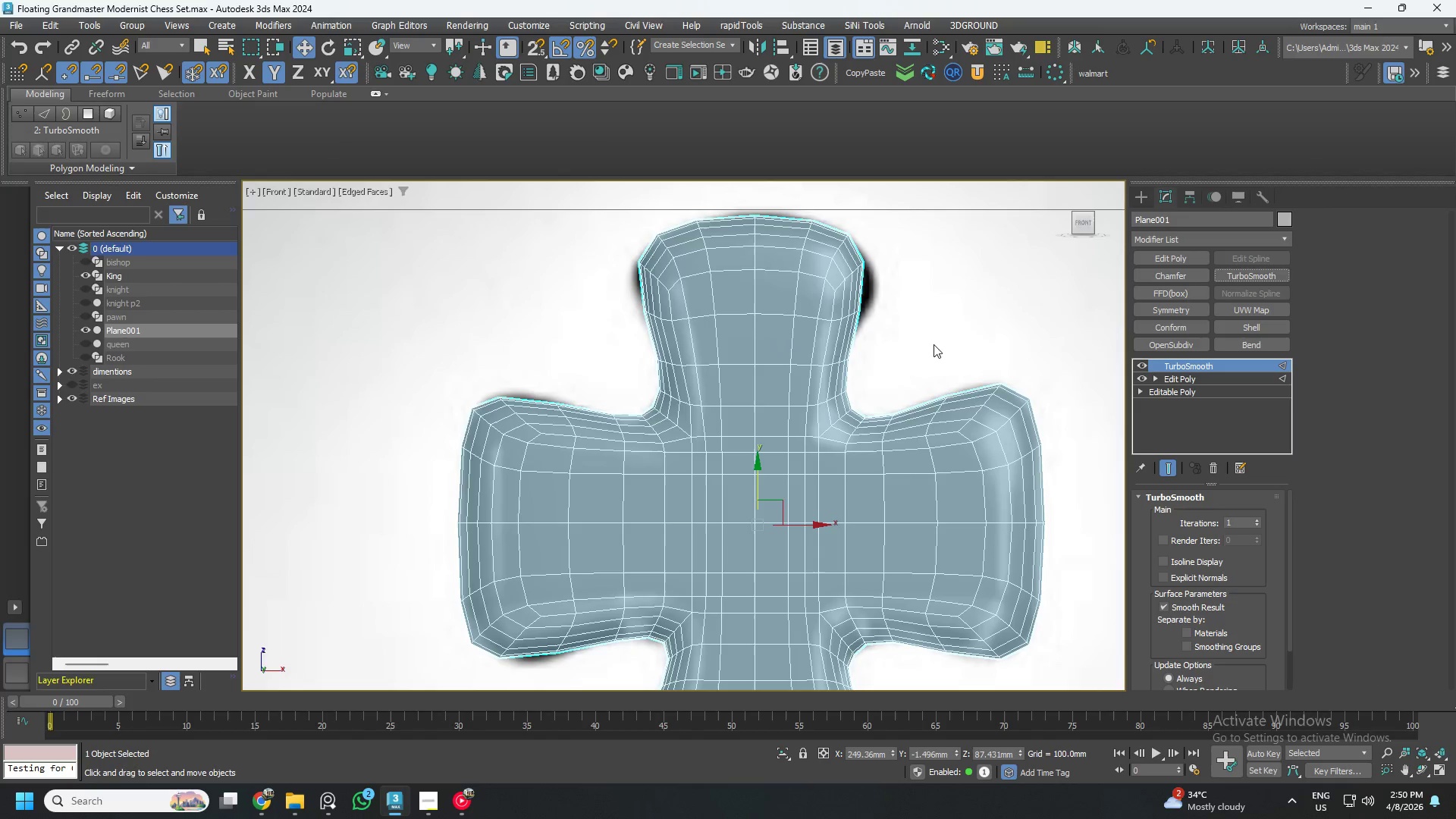 
scroll: coordinate [880, 357], scroll_direction: down, amount: 1.0
 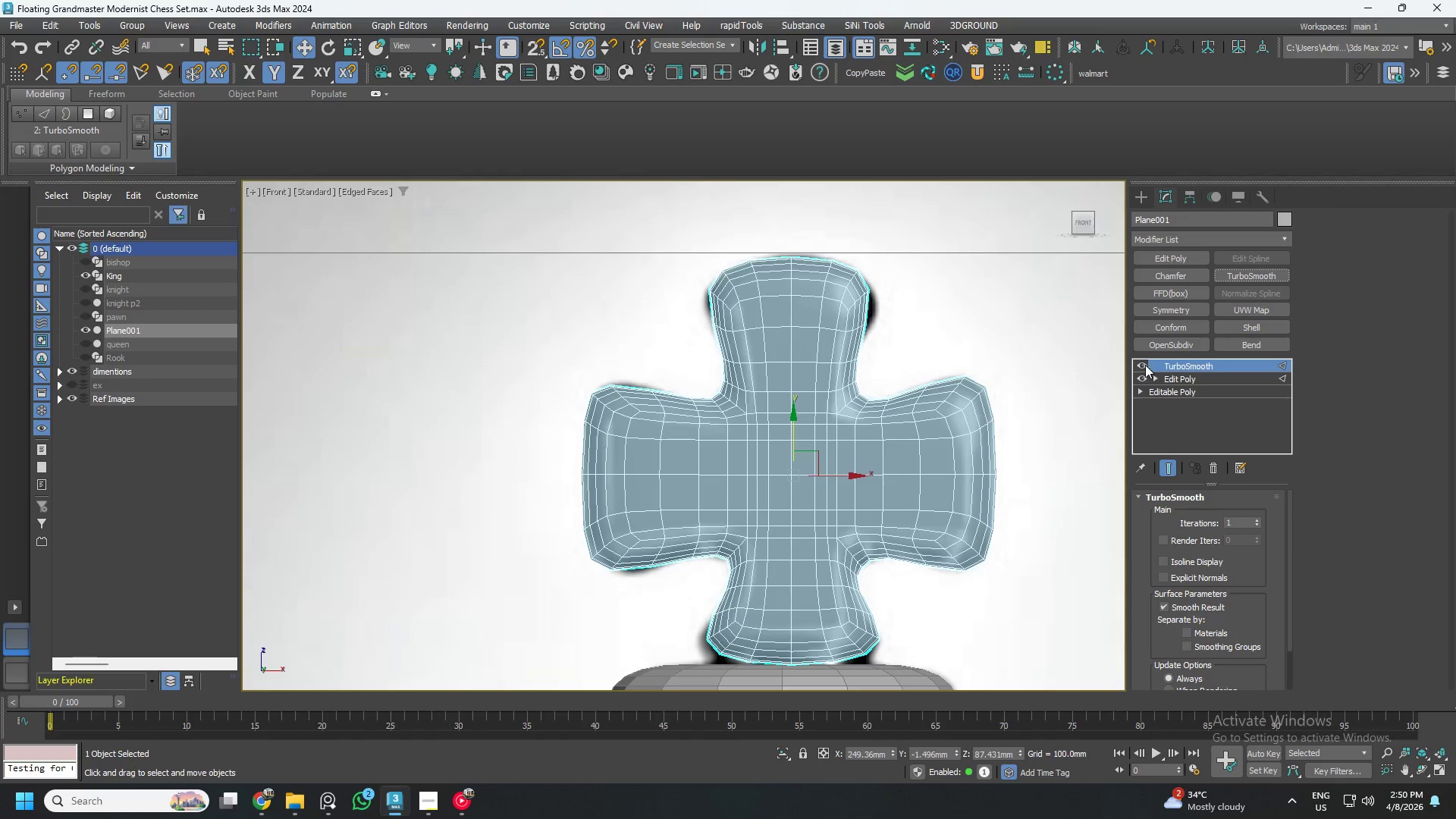 
left_click([1175, 379])
 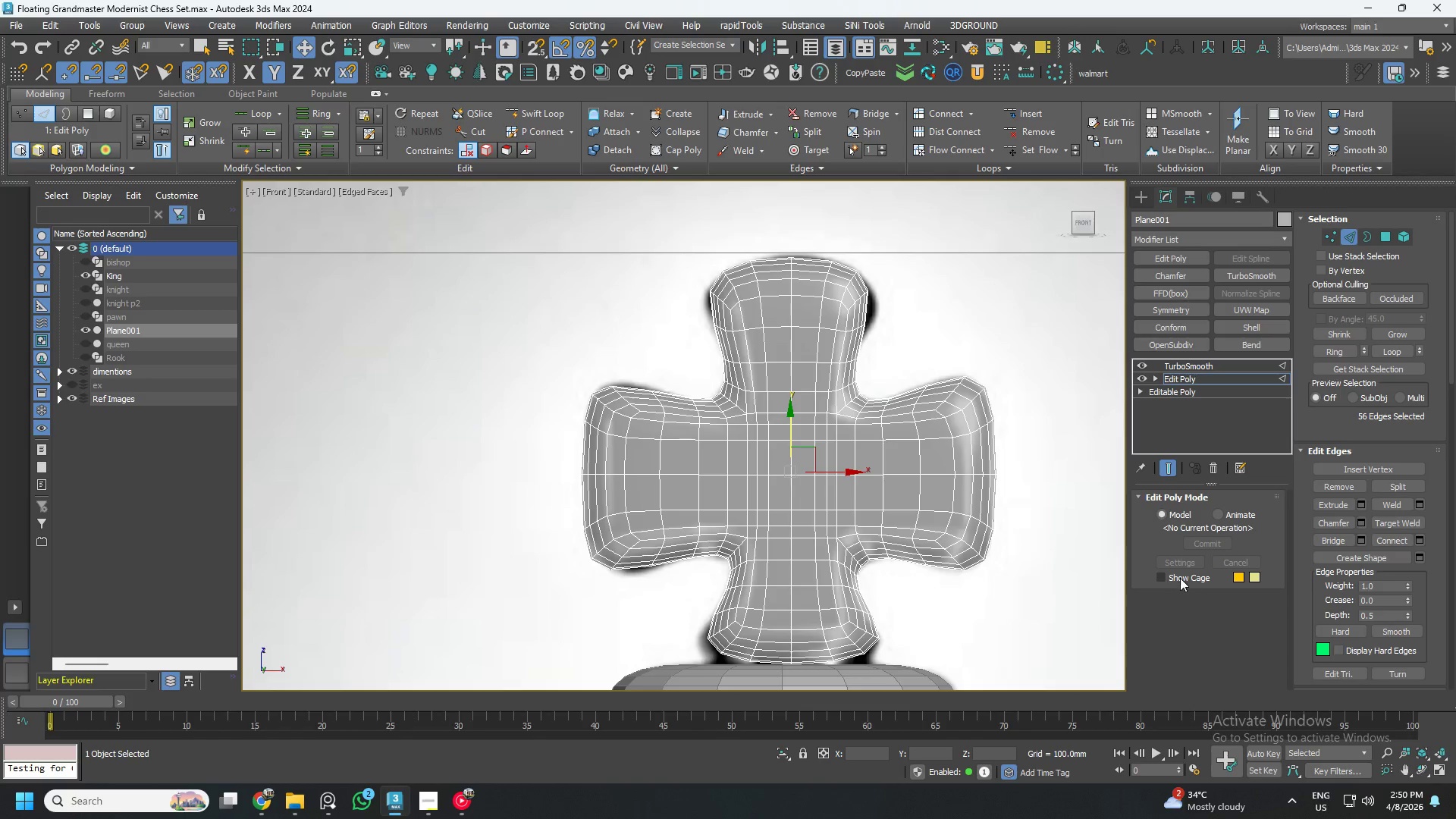 
left_click([1161, 576])
 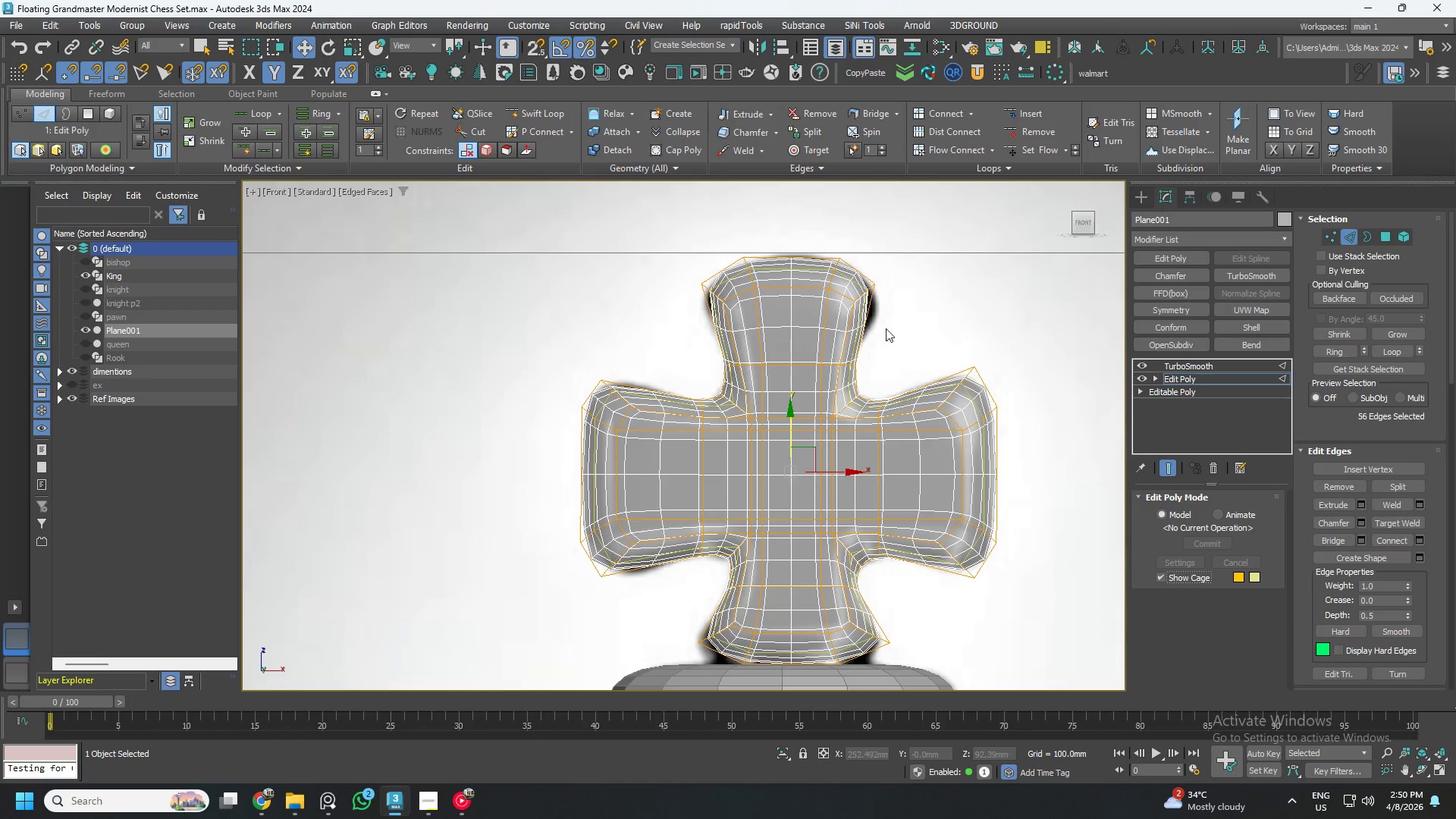 
key(1)
 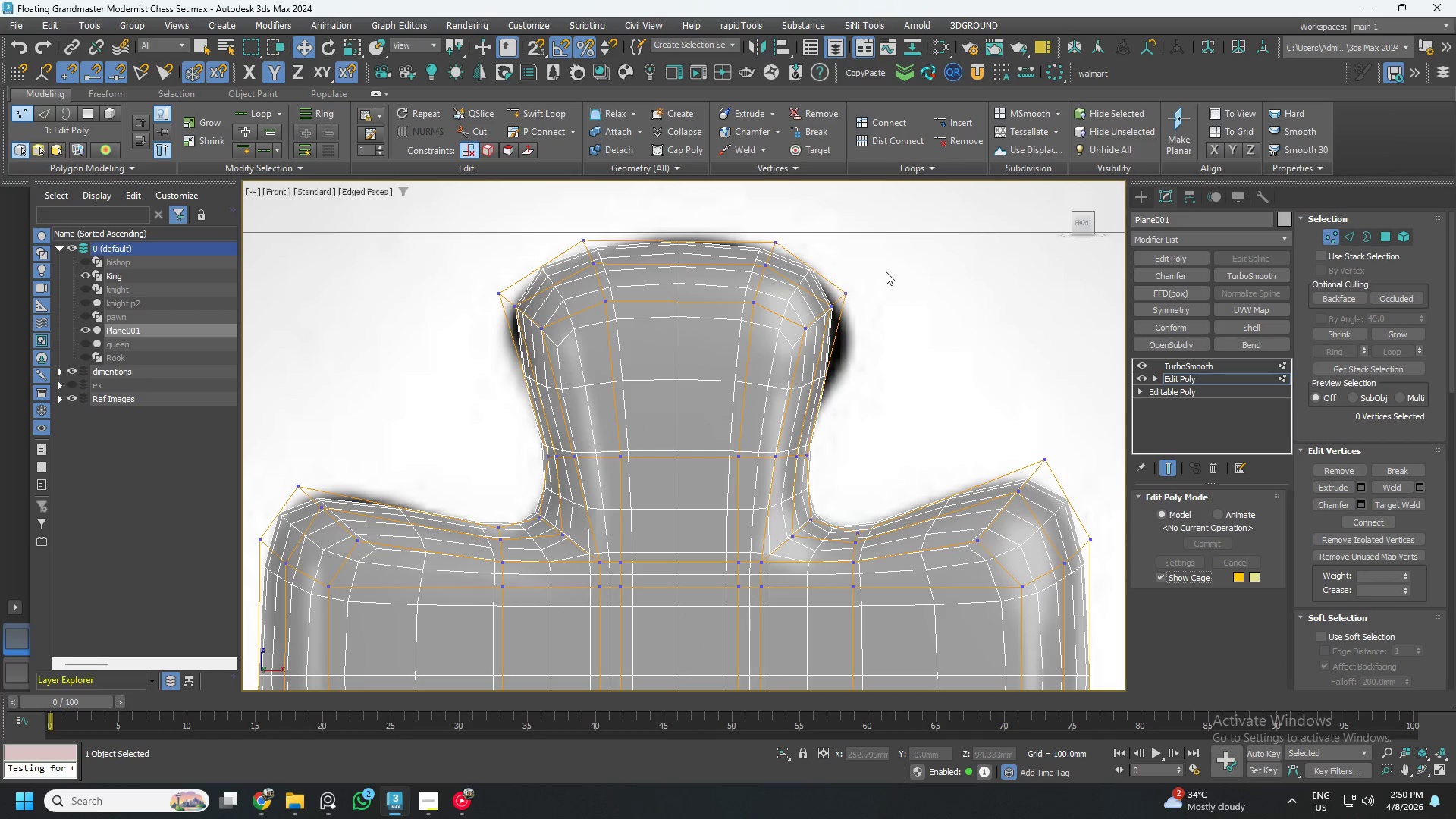 
scroll: coordinate [902, 262], scroll_direction: up, amount: 2.0
 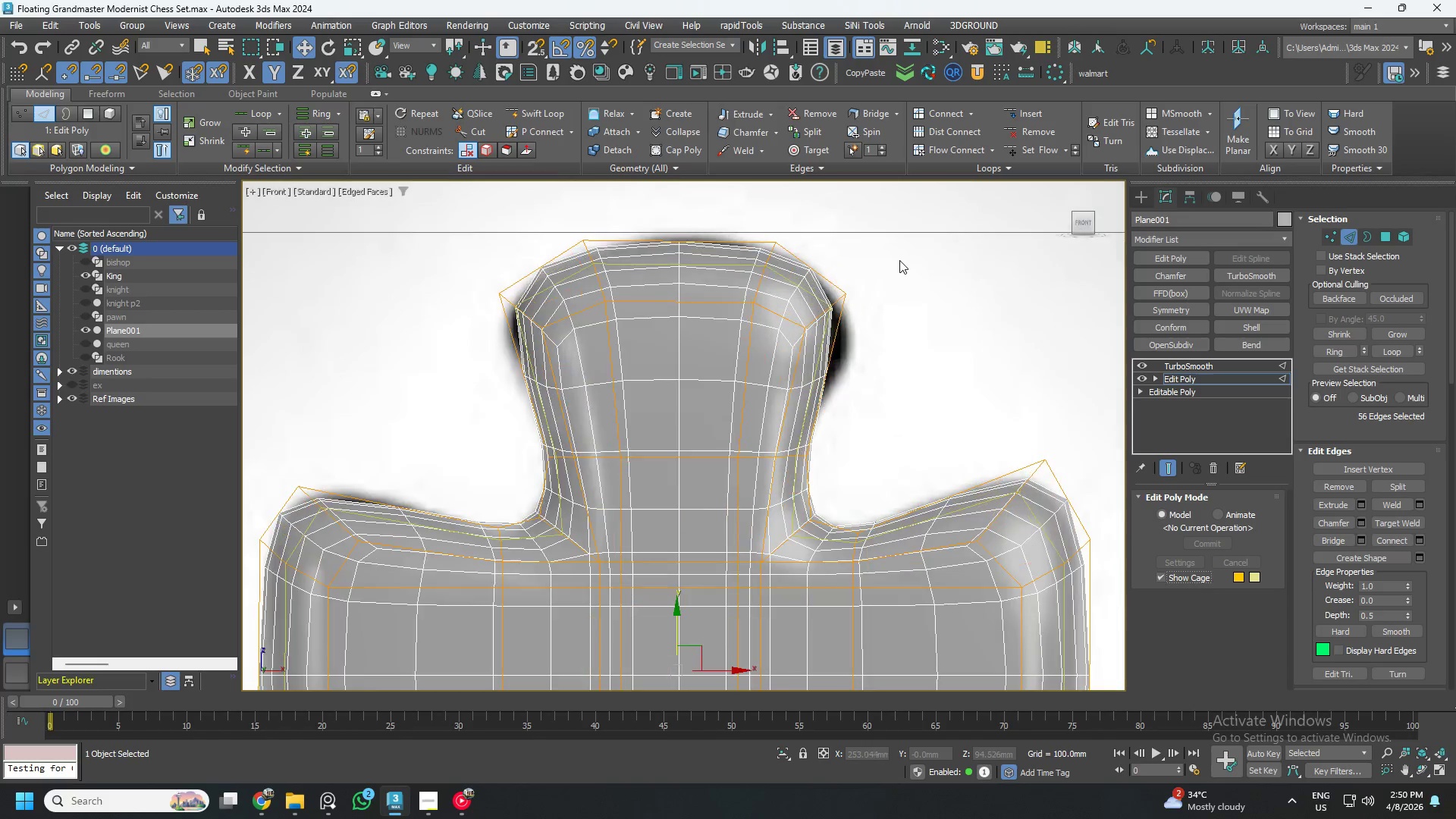 
left_click_drag(start_coordinate=[889, 268], to_coordinate=[701, 437])
 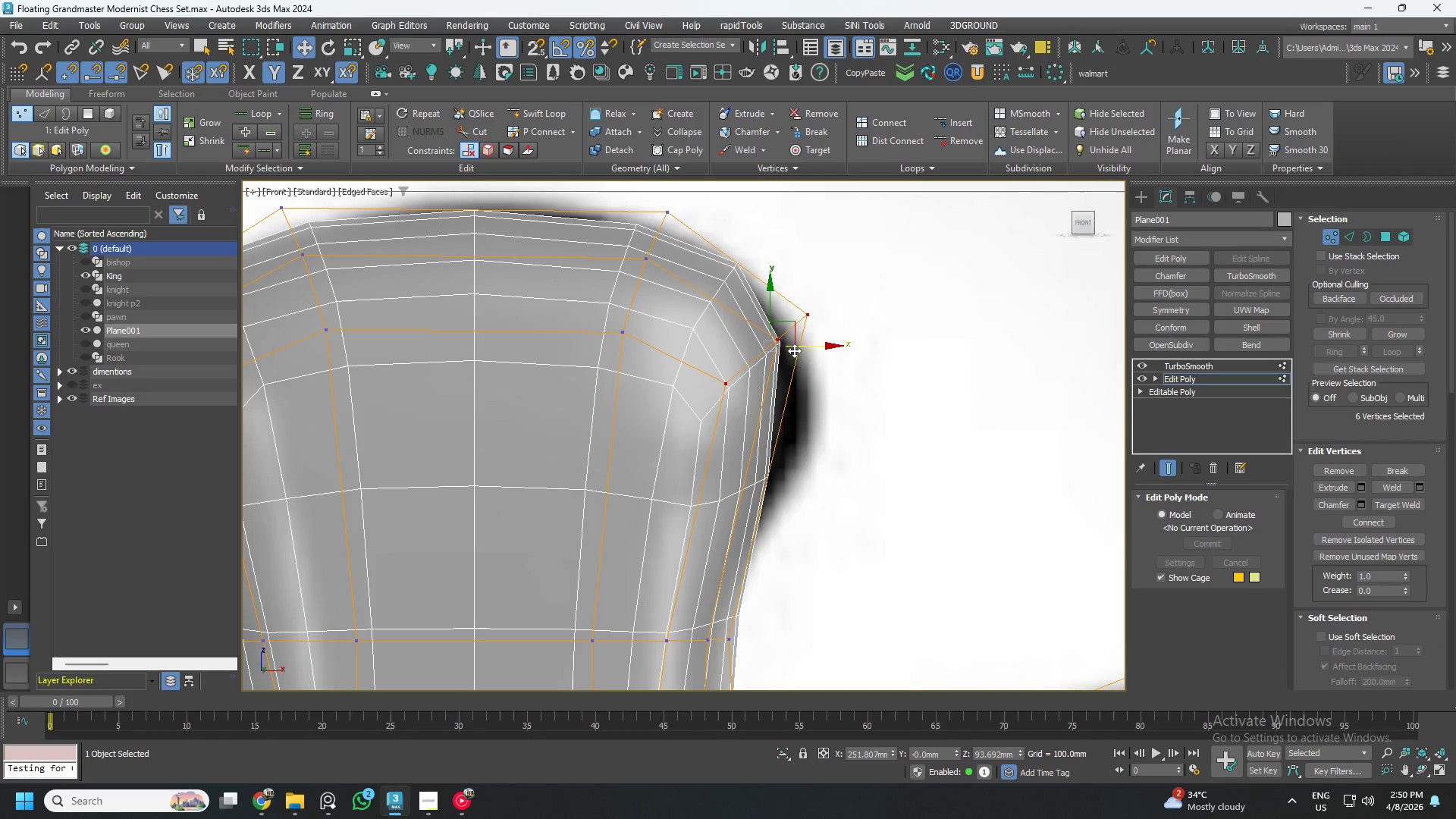 
scroll: coordinate [883, 272], scroll_direction: up, amount: 2.0
 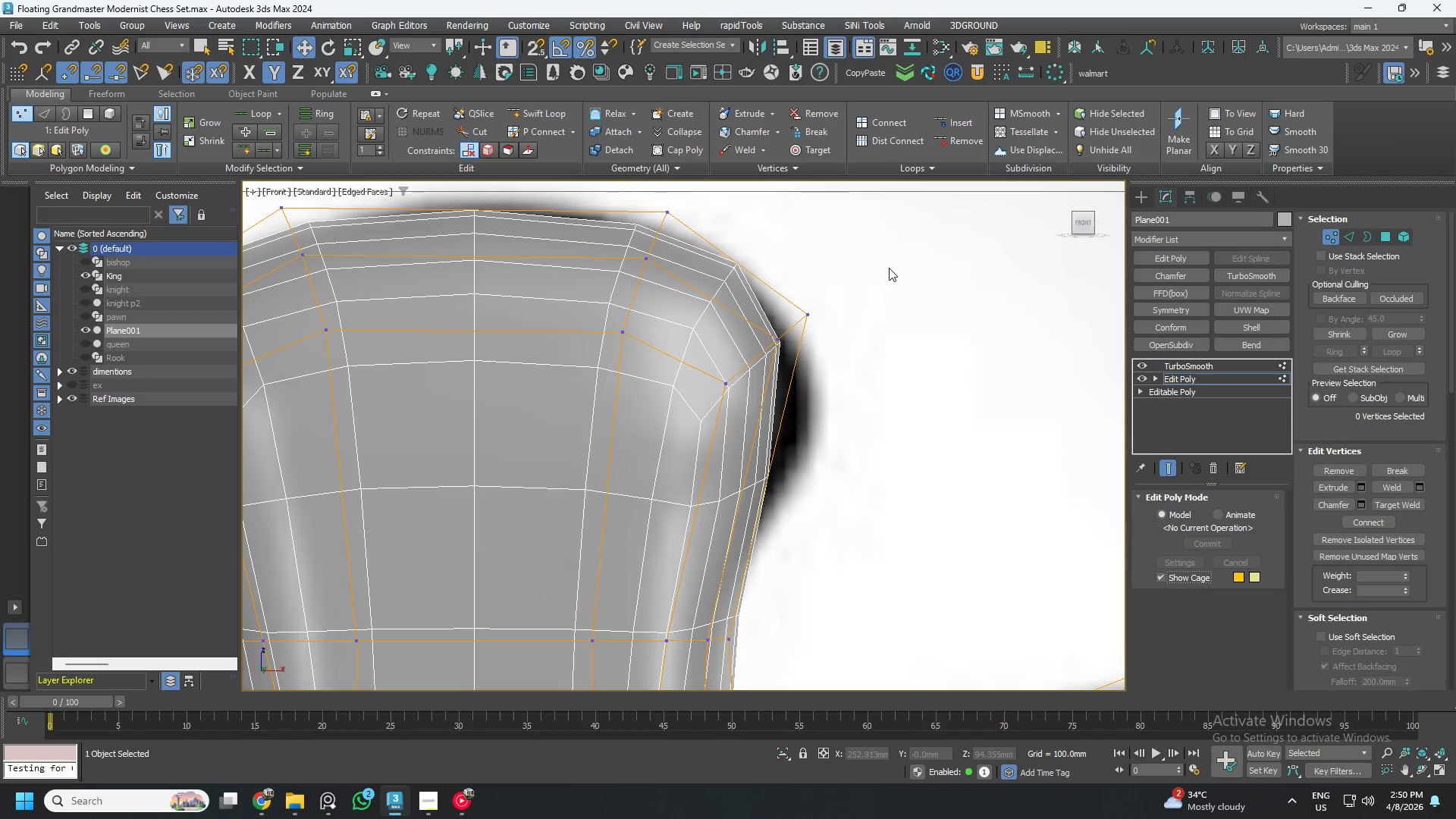 
hold_key(key=ControlLeft, duration=1.33)
left_click_drag(start_coordinate=[356, 262], to_coordinate=[526, 406])
 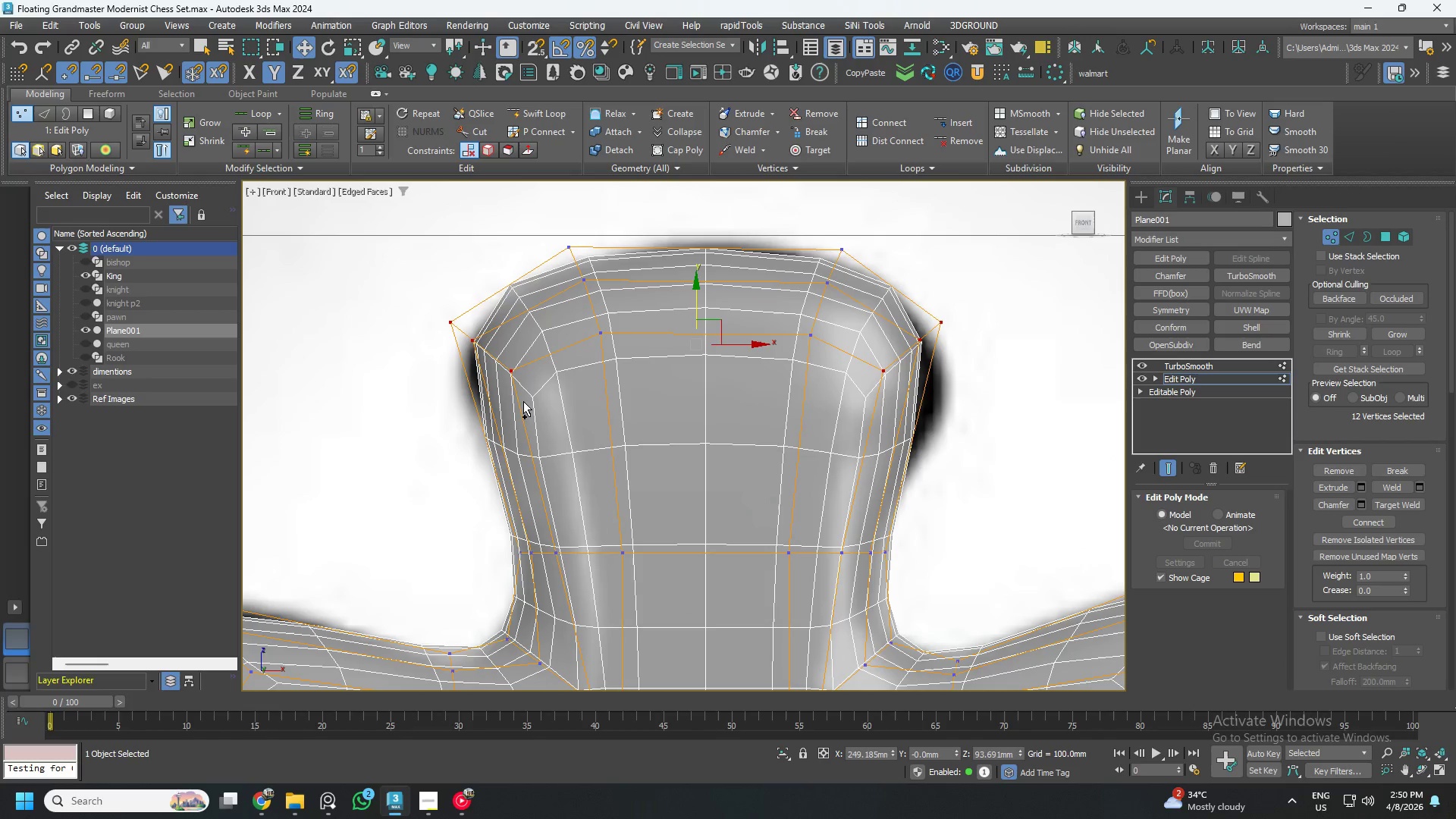 
scroll: coordinate [483, 353], scroll_direction: down, amount: 1.0
 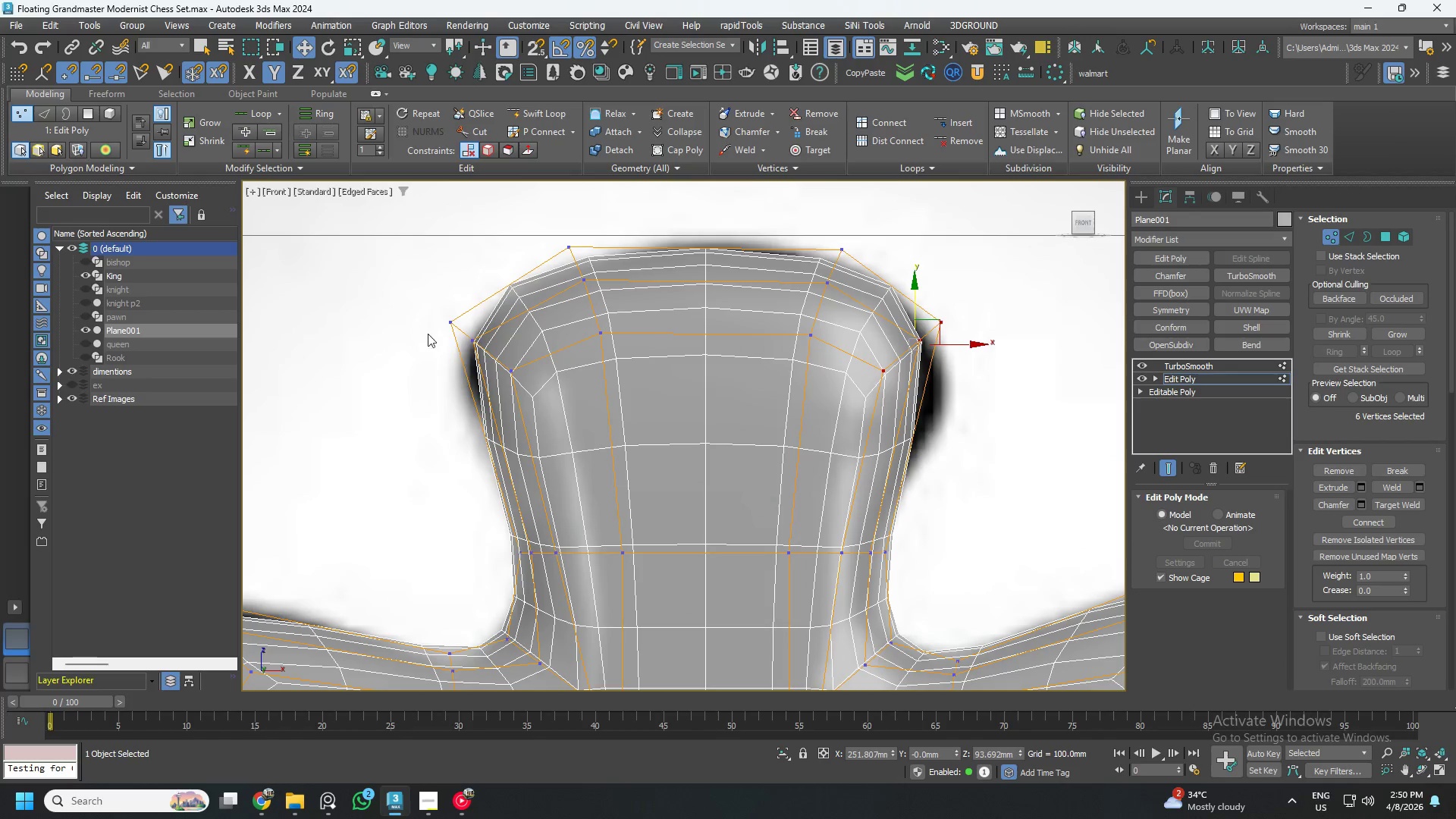 
hold_key(key=ControlLeft, duration=27.89)
scroll: coordinate [590, 482], scroll_direction: down, amount: 4.0
 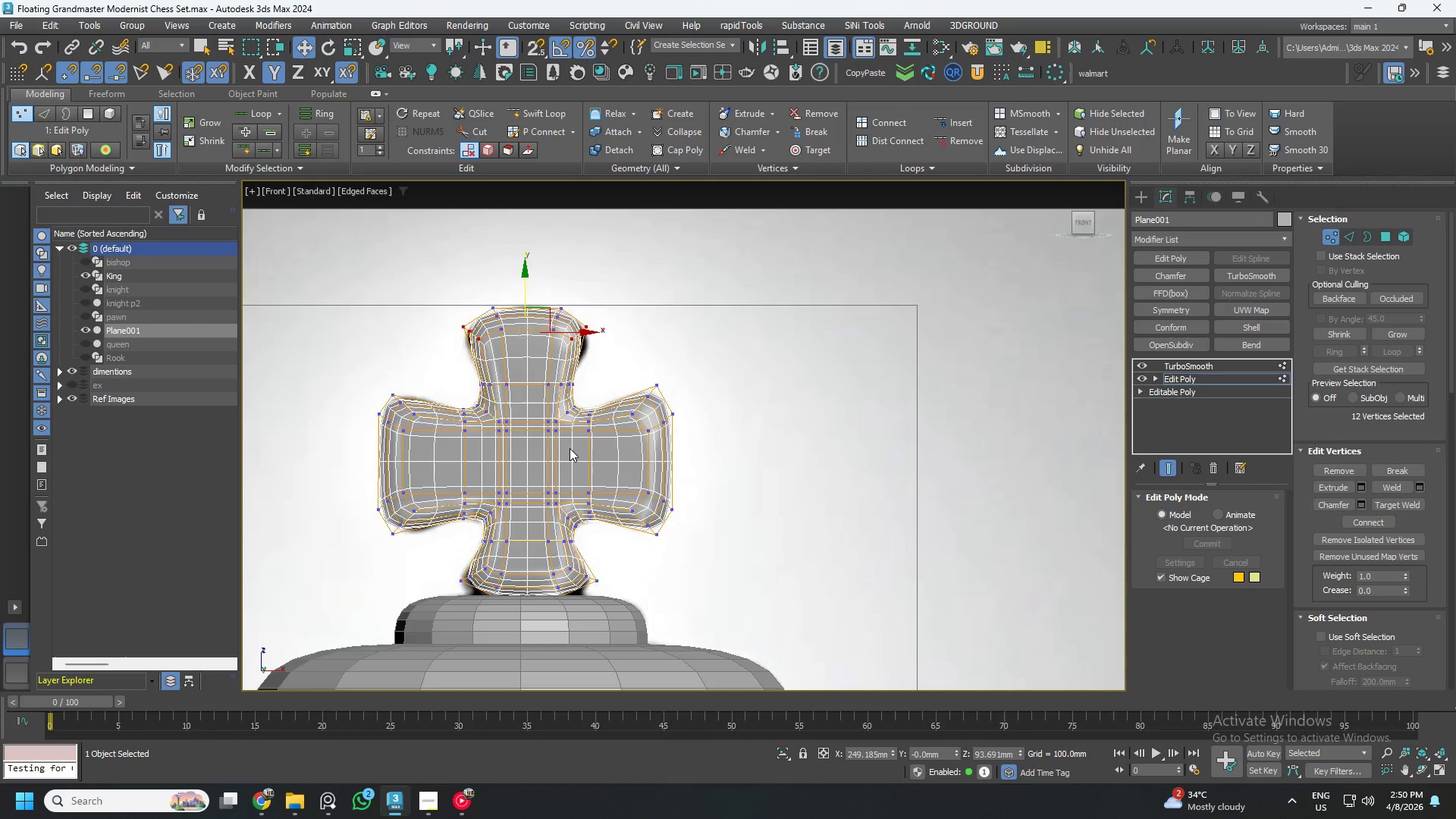 
scroll: coordinate [545, 322], scroll_direction: up, amount: 3.0
 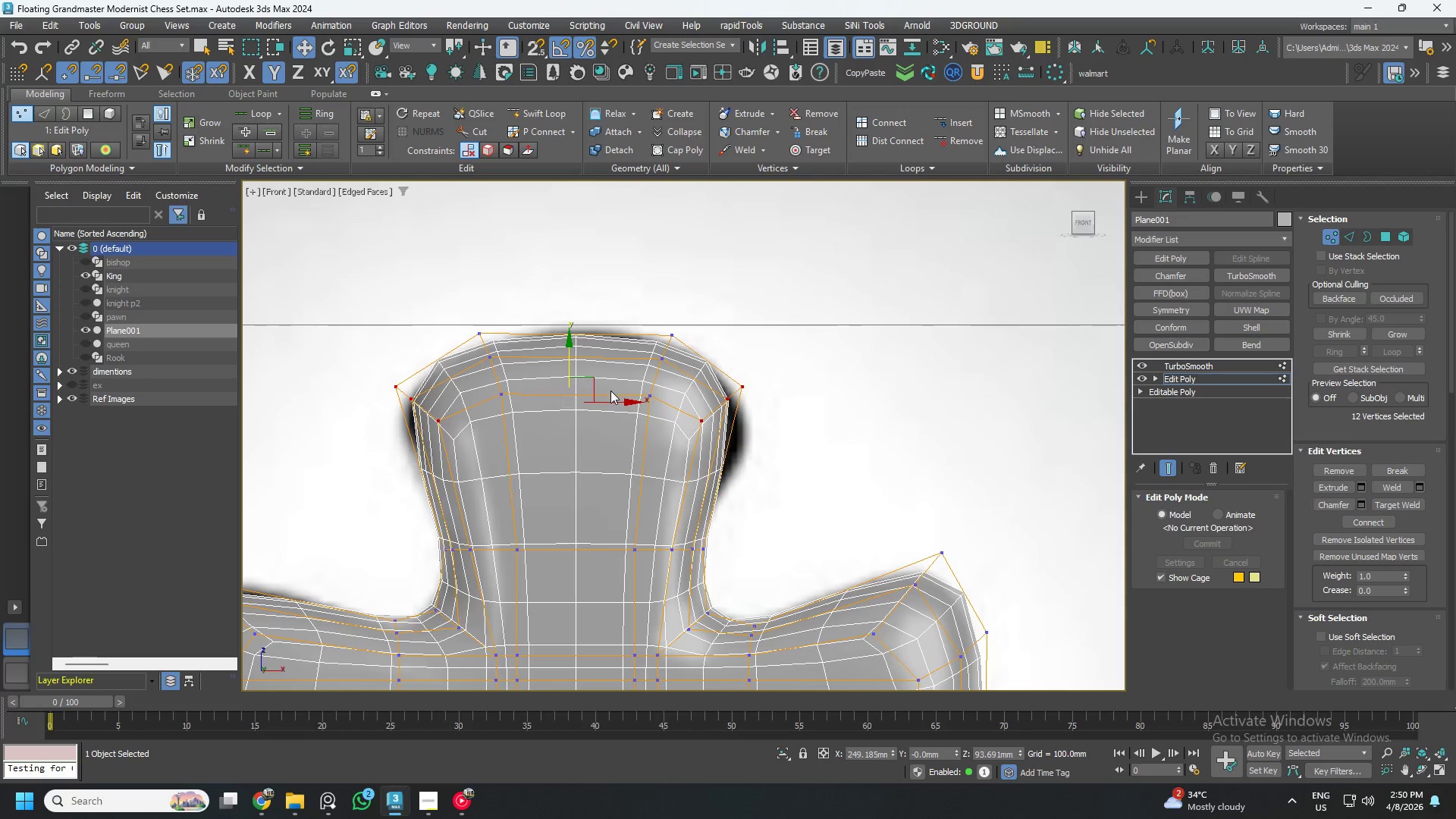 
key(R)
 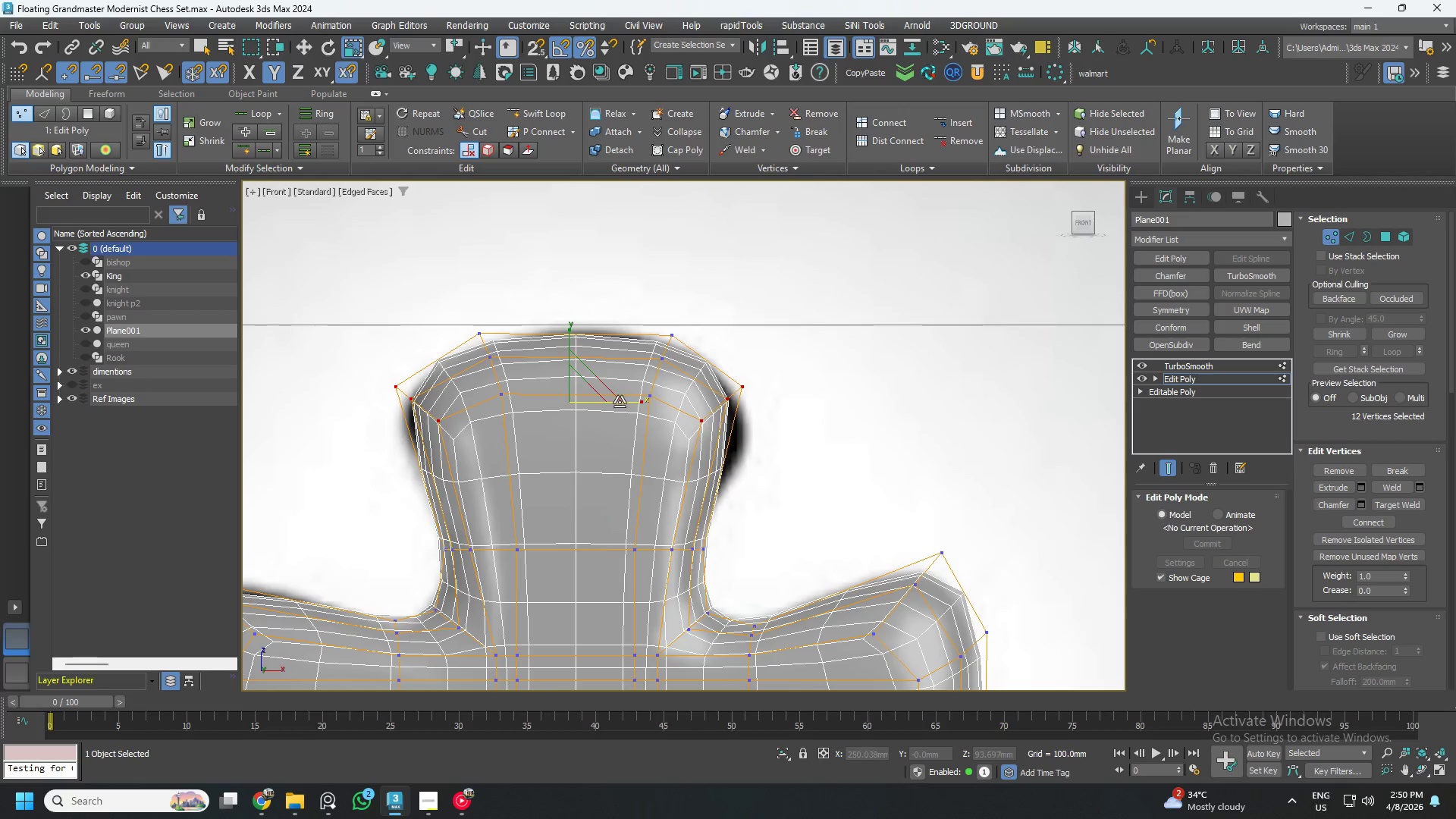 
left_click_drag(start_coordinate=[626, 403], to_coordinate=[637, 410])
 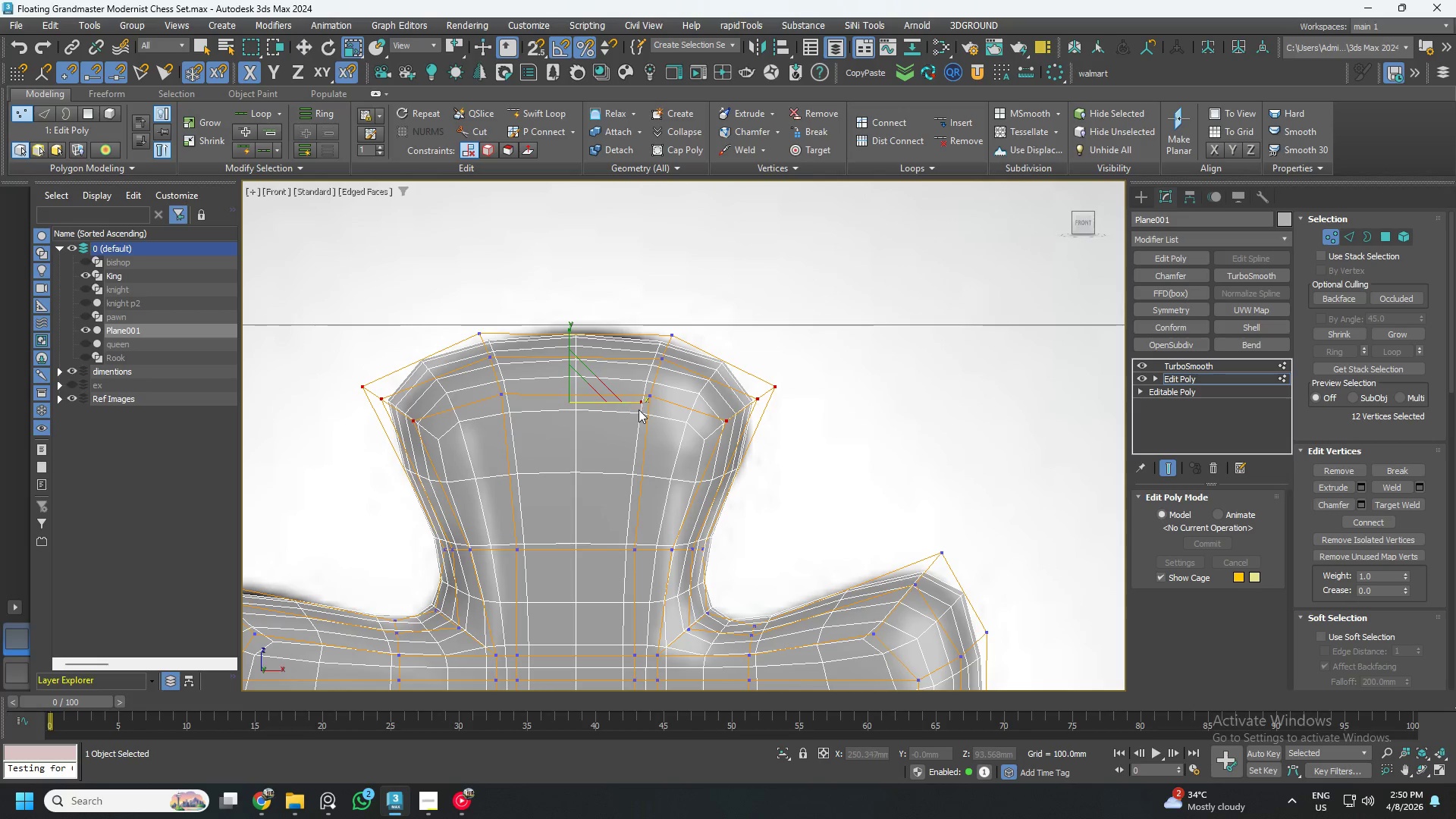 
scroll: coordinate [652, 412], scroll_direction: down, amount: 1.0
 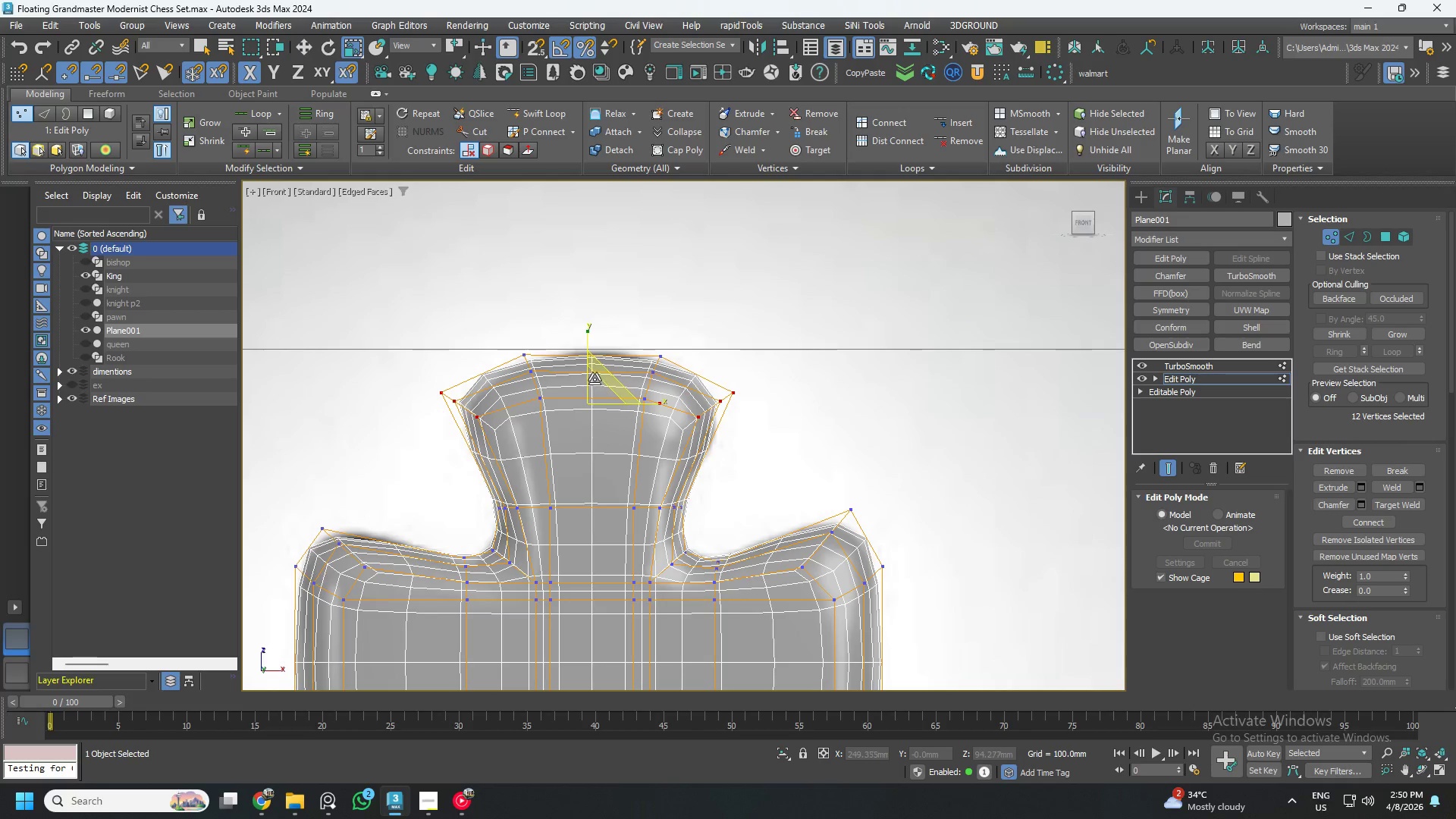 
key(W)
 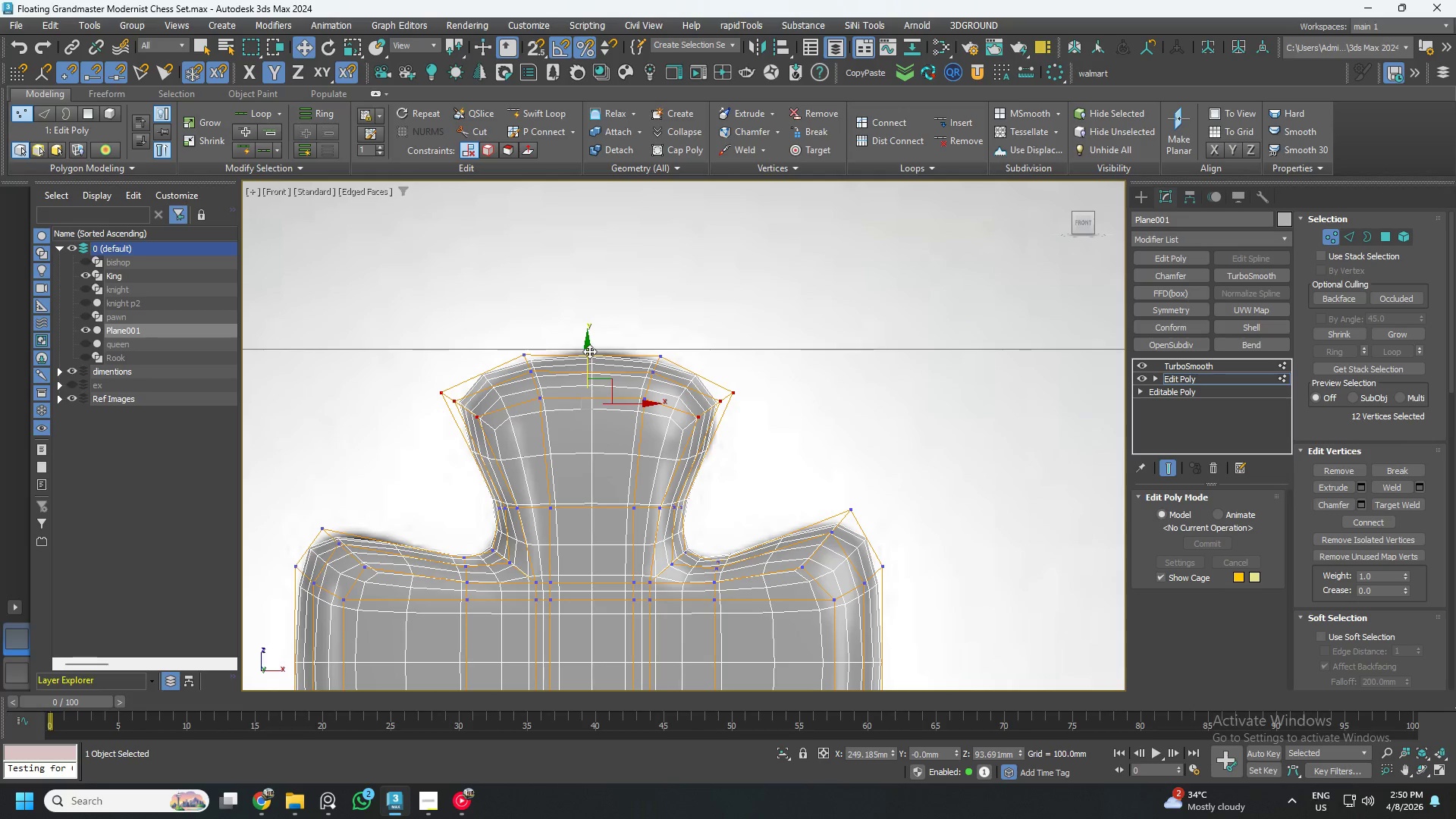 
left_click_drag(start_coordinate=[589, 353], to_coordinate=[598, 360])
 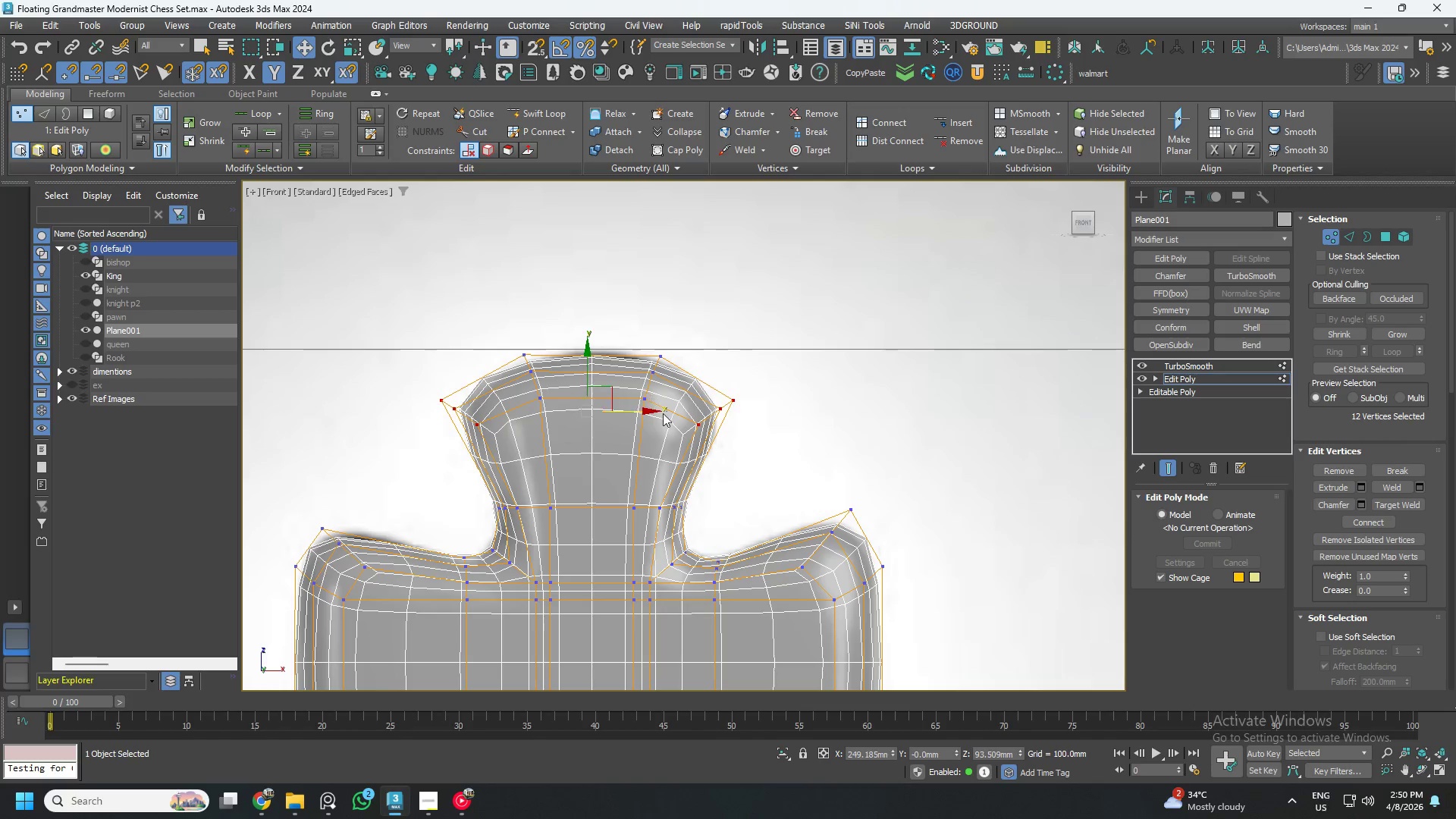 
scroll: coordinate [665, 350], scroll_direction: down, amount: 2.0
 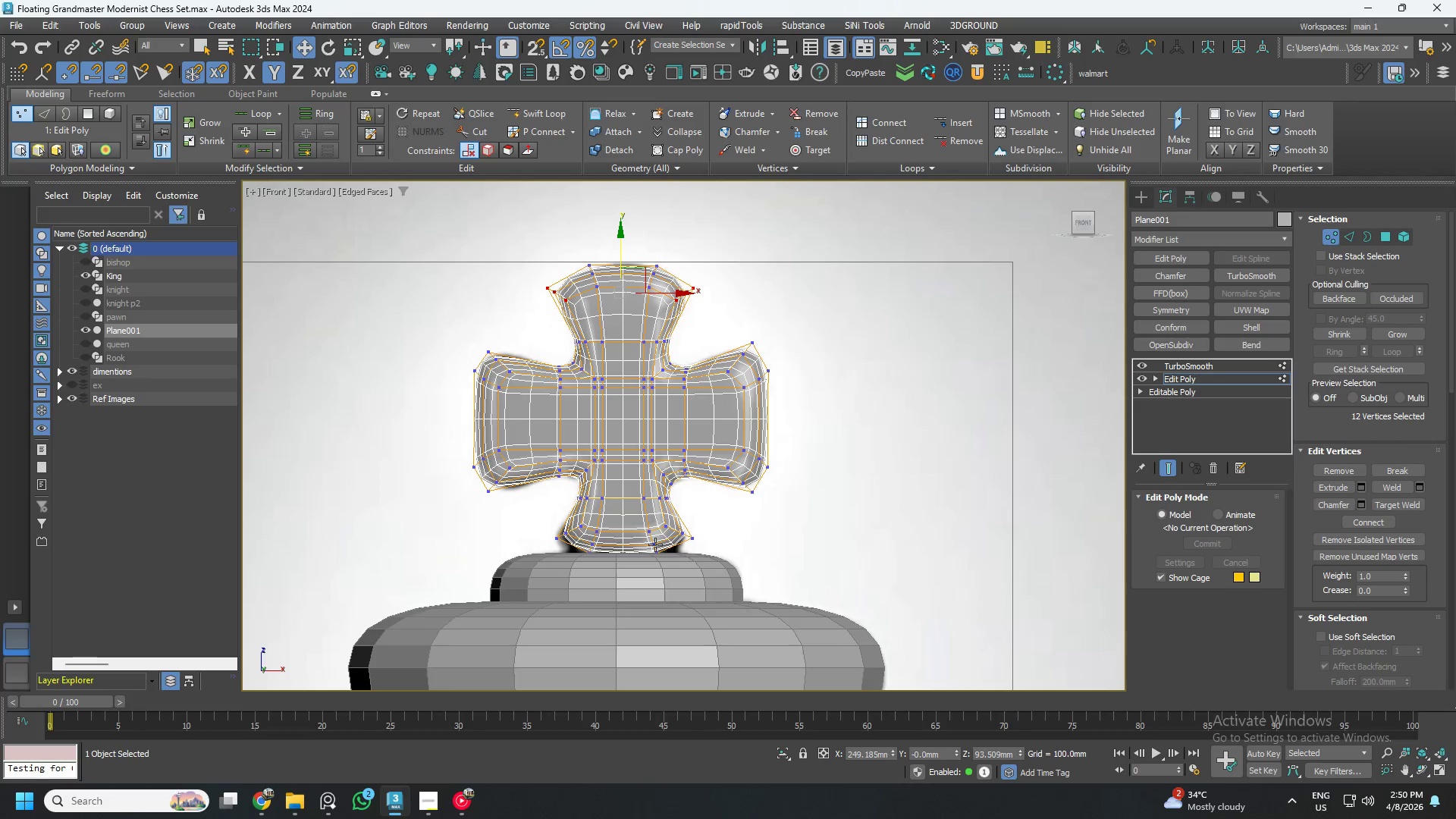 
scroll: coordinate [676, 558], scroll_direction: up, amount: 3.0
 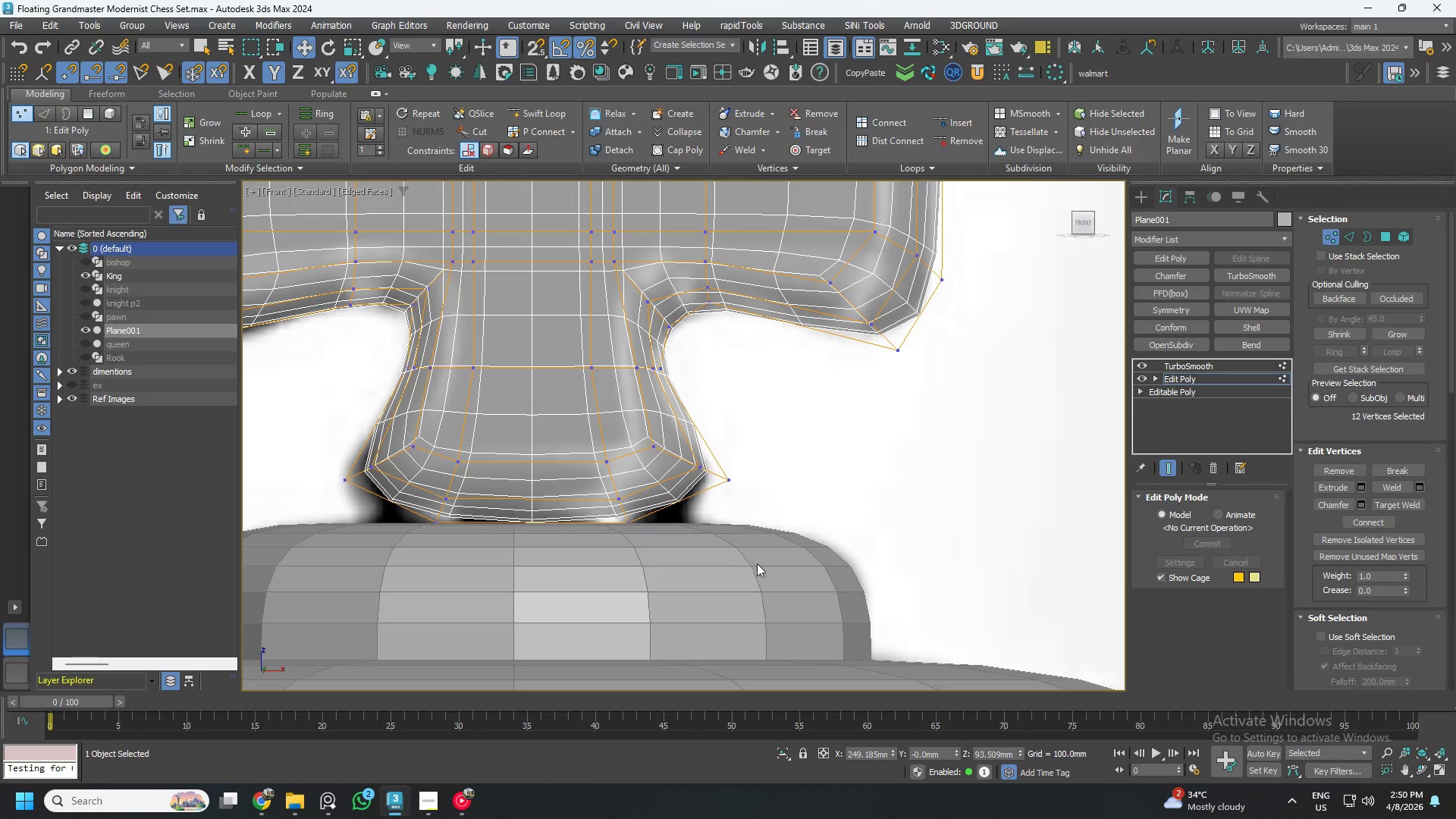 
left_click_drag(start_coordinate=[780, 583], to_coordinate=[263, 406])
 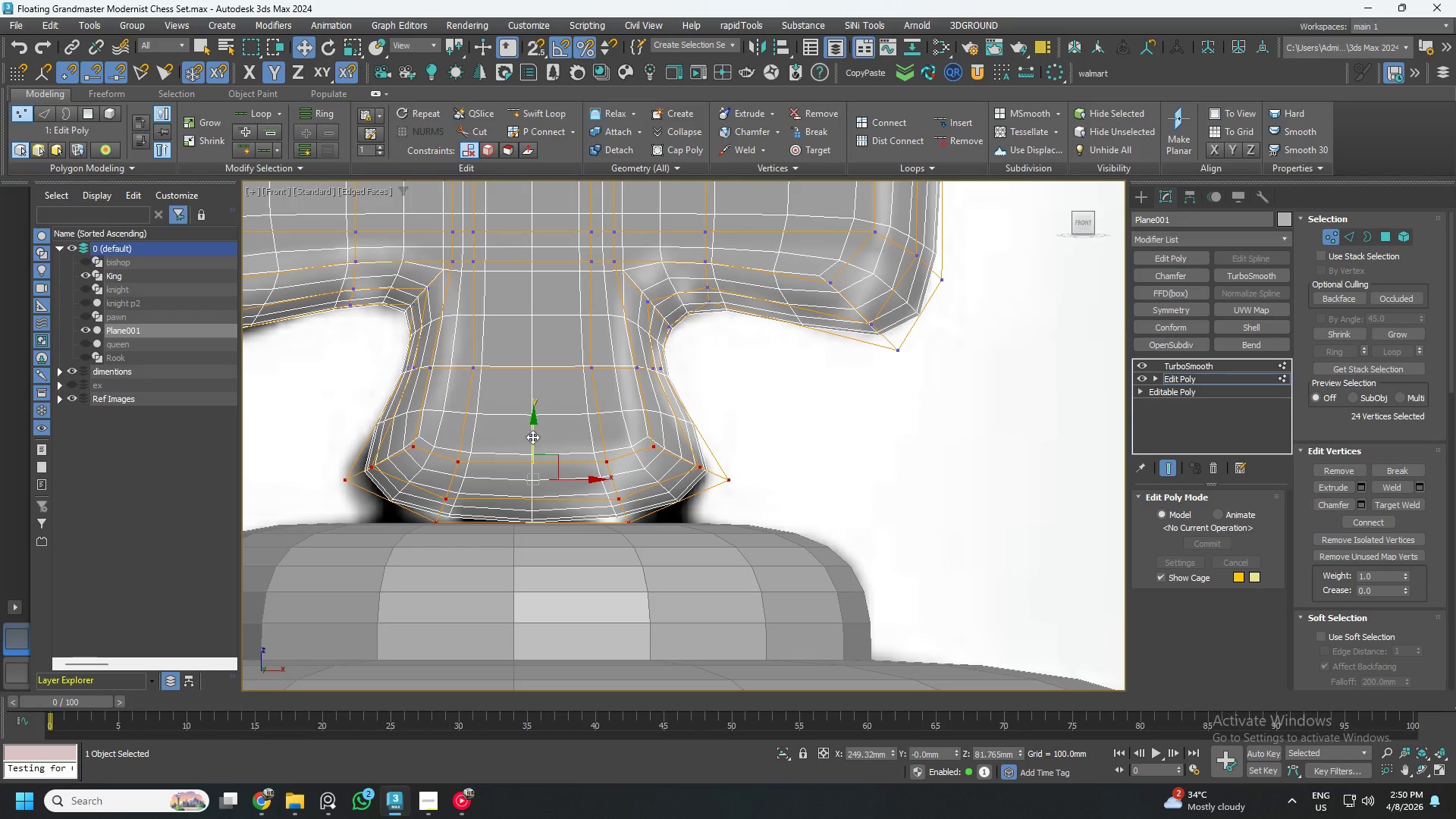 
left_click_drag(start_coordinate=[531, 438], to_coordinate=[531, 450])
 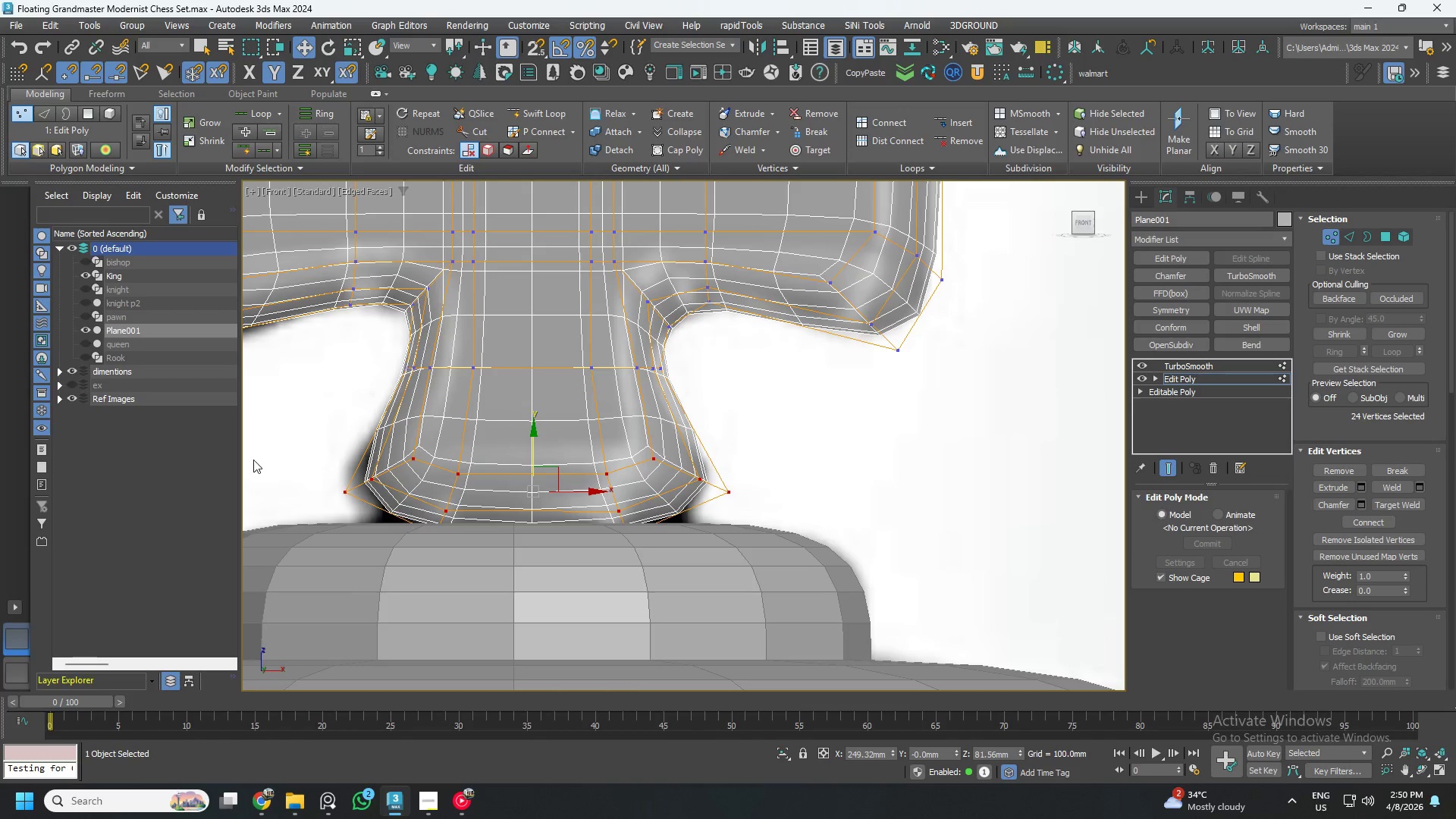 
left_click_drag(start_coordinate=[255, 441], to_coordinate=[428, 496])
 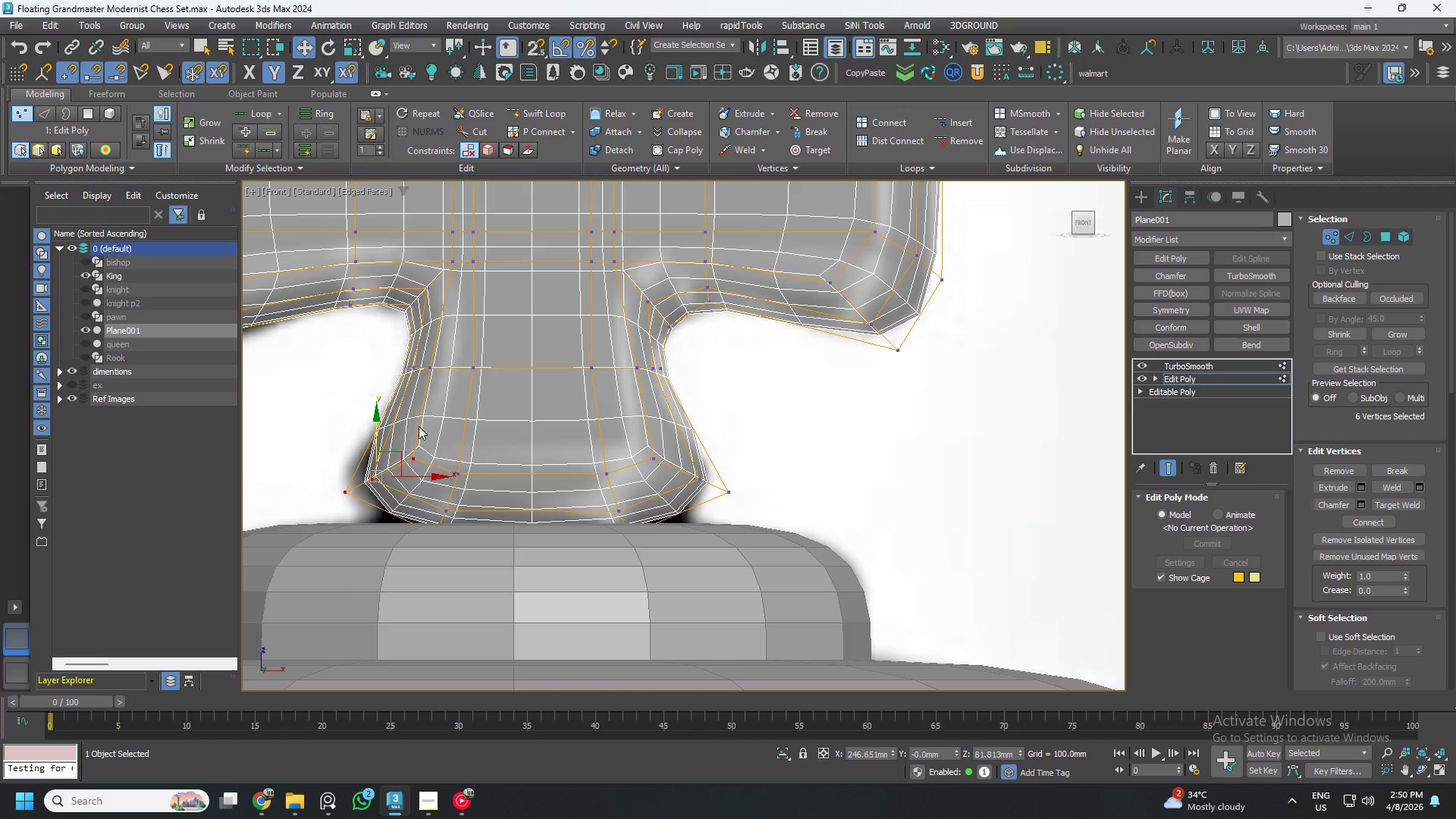 
hold_key(key=ControlLeft, duration=1.52)
left_click_drag(start_coordinate=[636, 425], to_coordinate=[786, 522])
 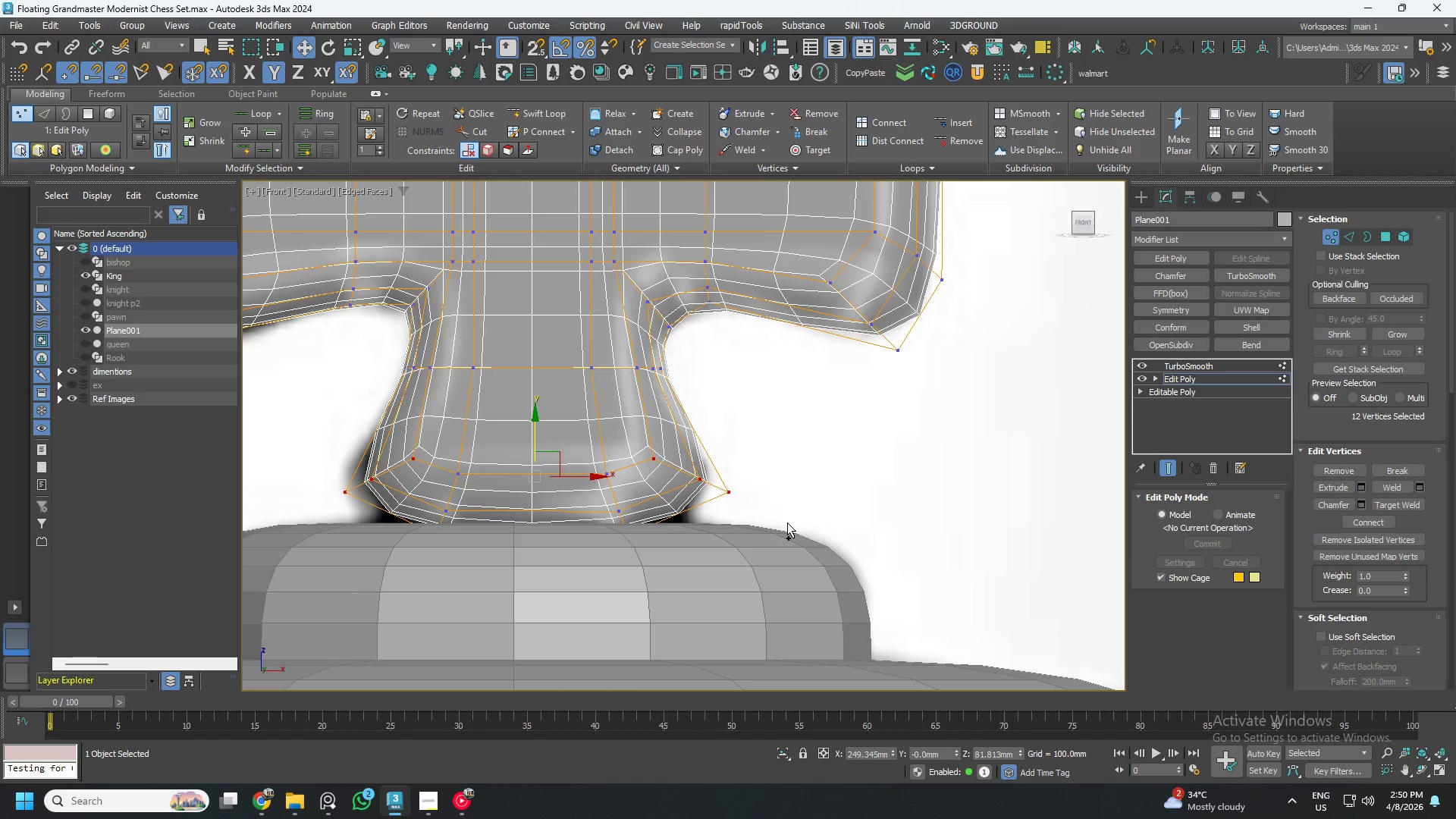 
hold_key(key=ControlLeft, duration=0.53)
 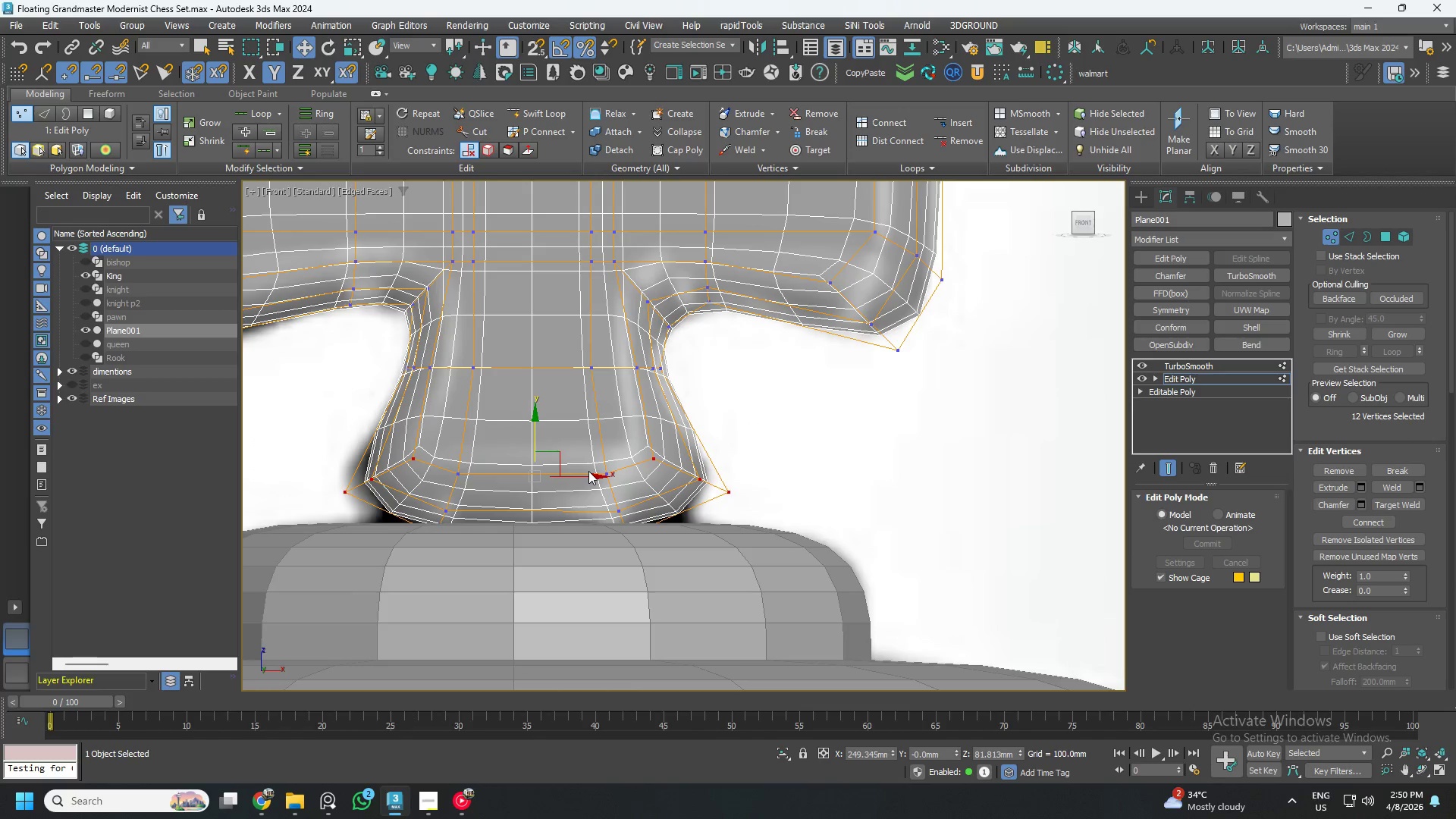 
key(R)
 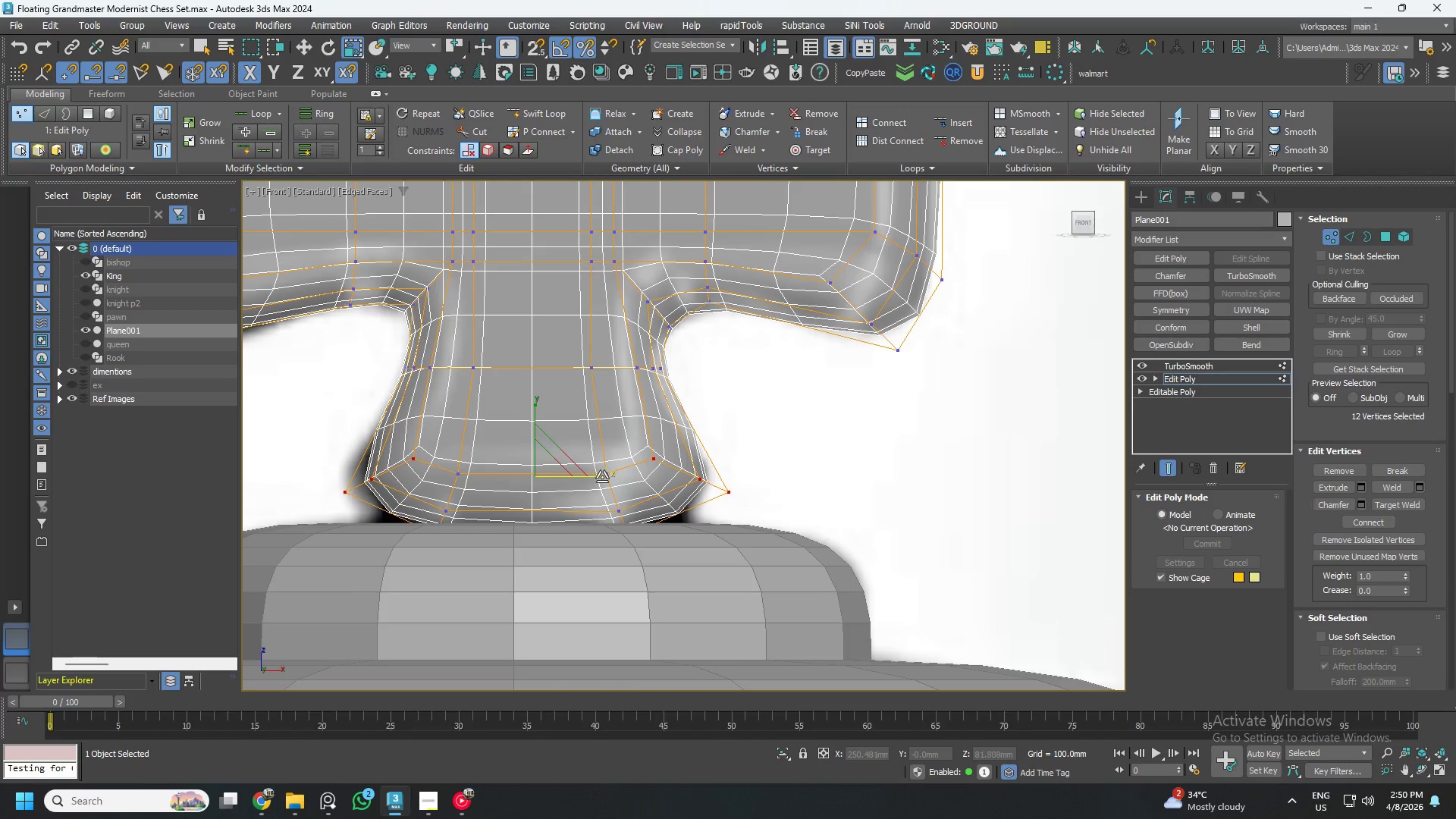 
left_click_drag(start_coordinate=[598, 477], to_coordinate=[604, 480])
 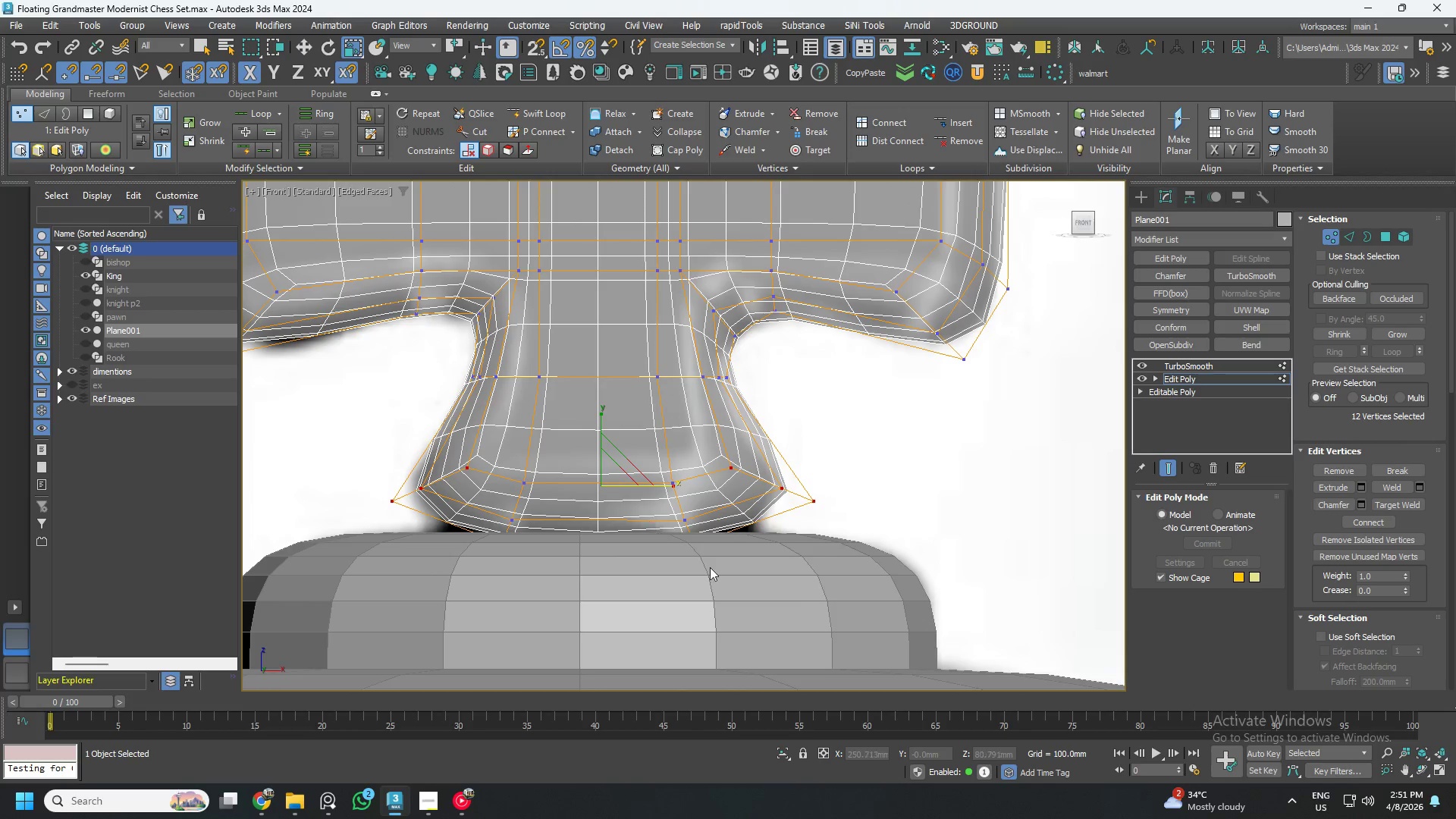 
left_click_drag(start_coordinate=[734, 635], to_coordinate=[461, 472])
 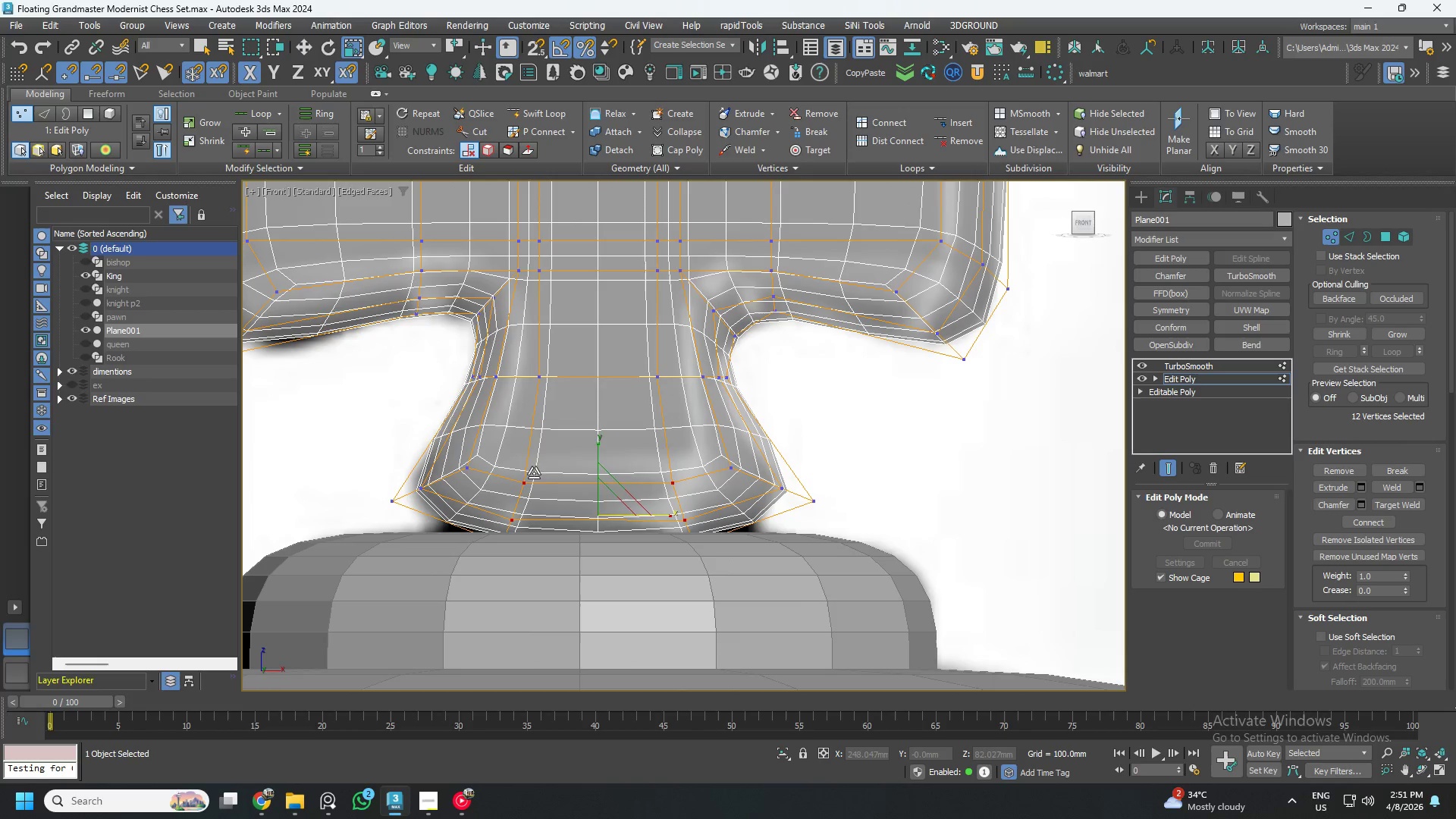 
hold_key(key=AltLeft, duration=1.52)
left_click_drag(start_coordinate=[714, 422], to_coordinate=[858, 518])
 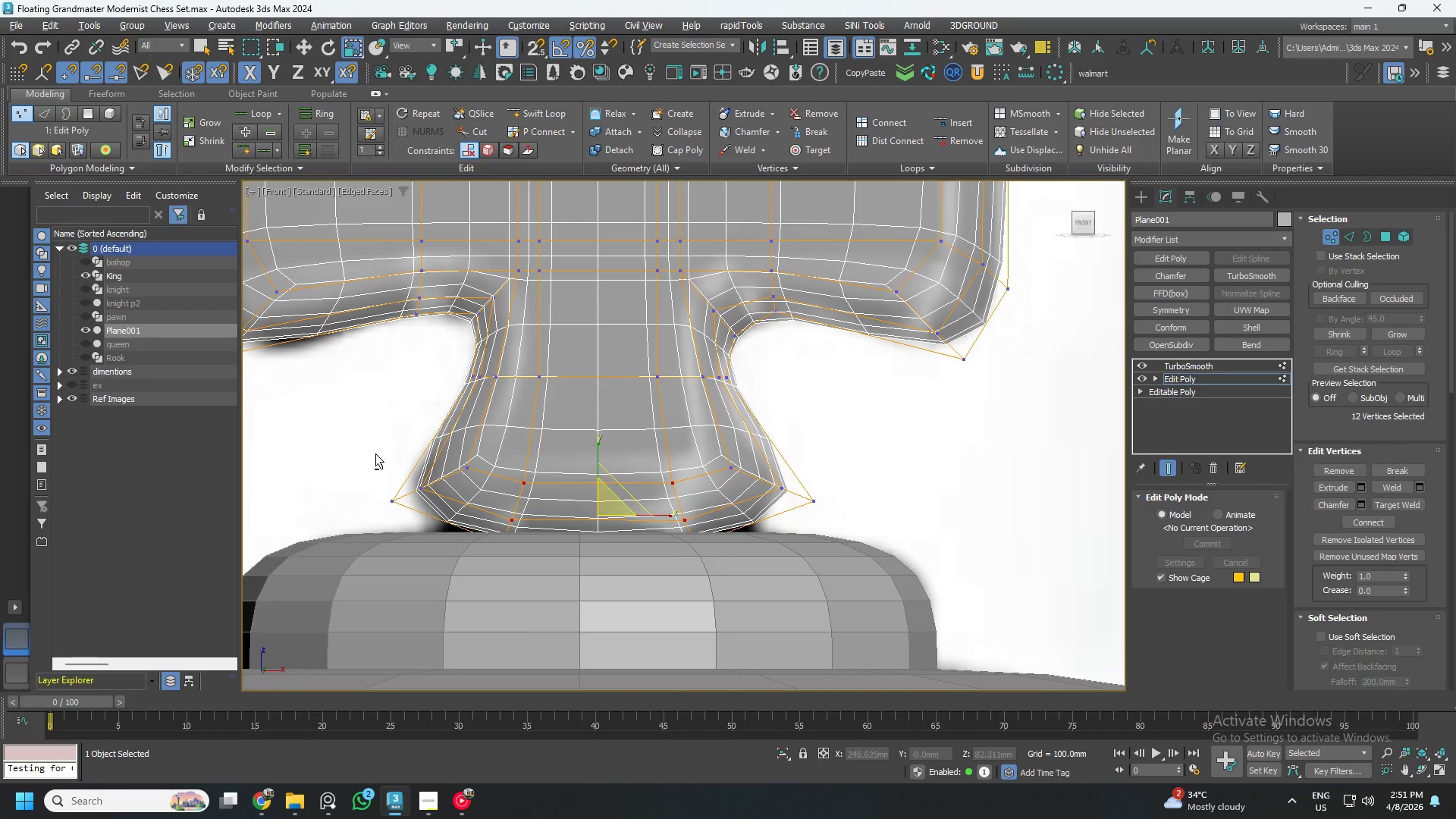 
hold_key(key=AltLeft, duration=0.95)
left_click_drag(start_coordinate=[356, 429], to_coordinate=[481, 499])
 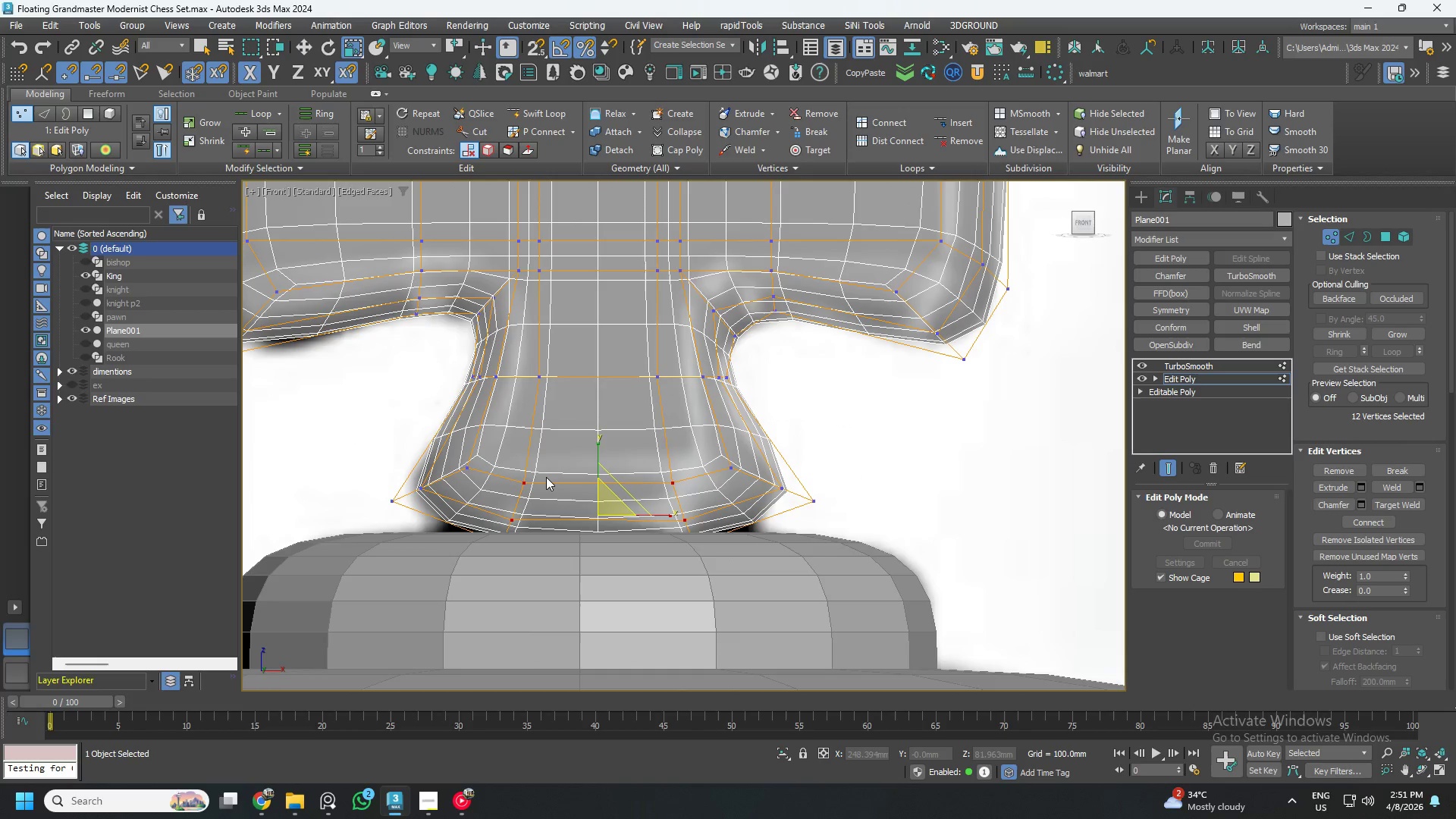 
key(W)
 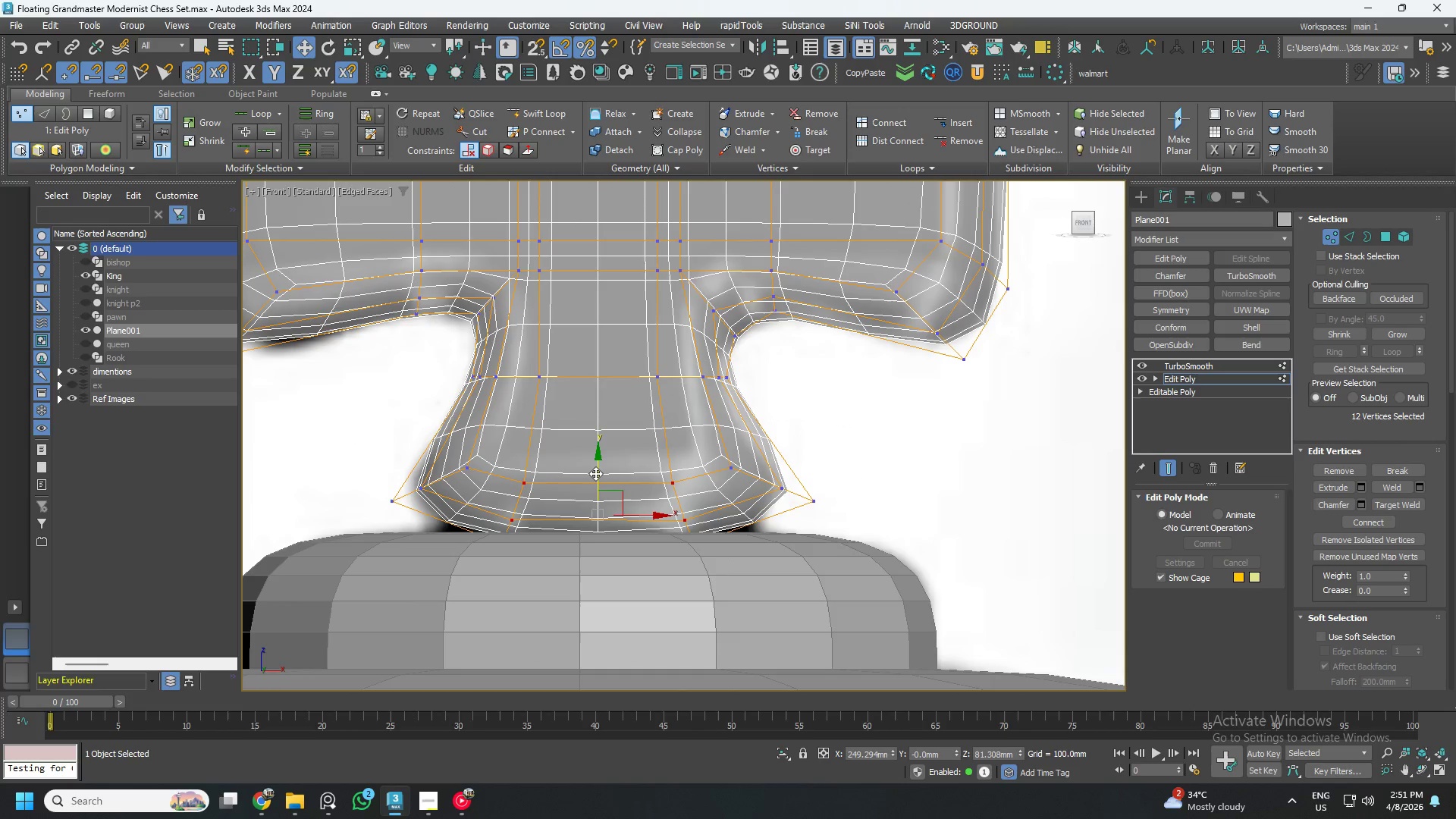 
left_click_drag(start_coordinate=[597, 473], to_coordinate=[600, 481])
 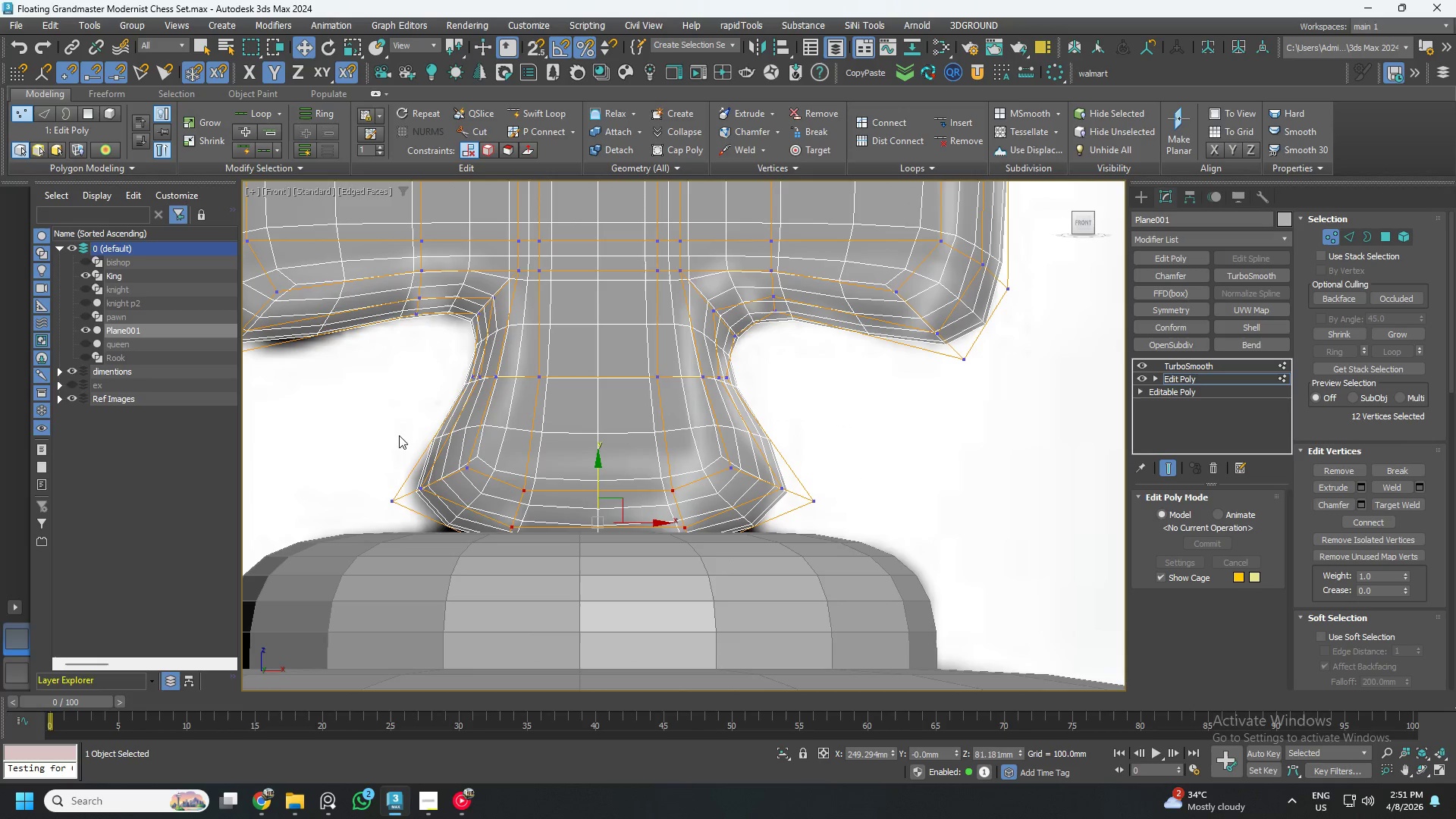 
left_click_drag(start_coordinate=[348, 424], to_coordinate=[1061, 651])
 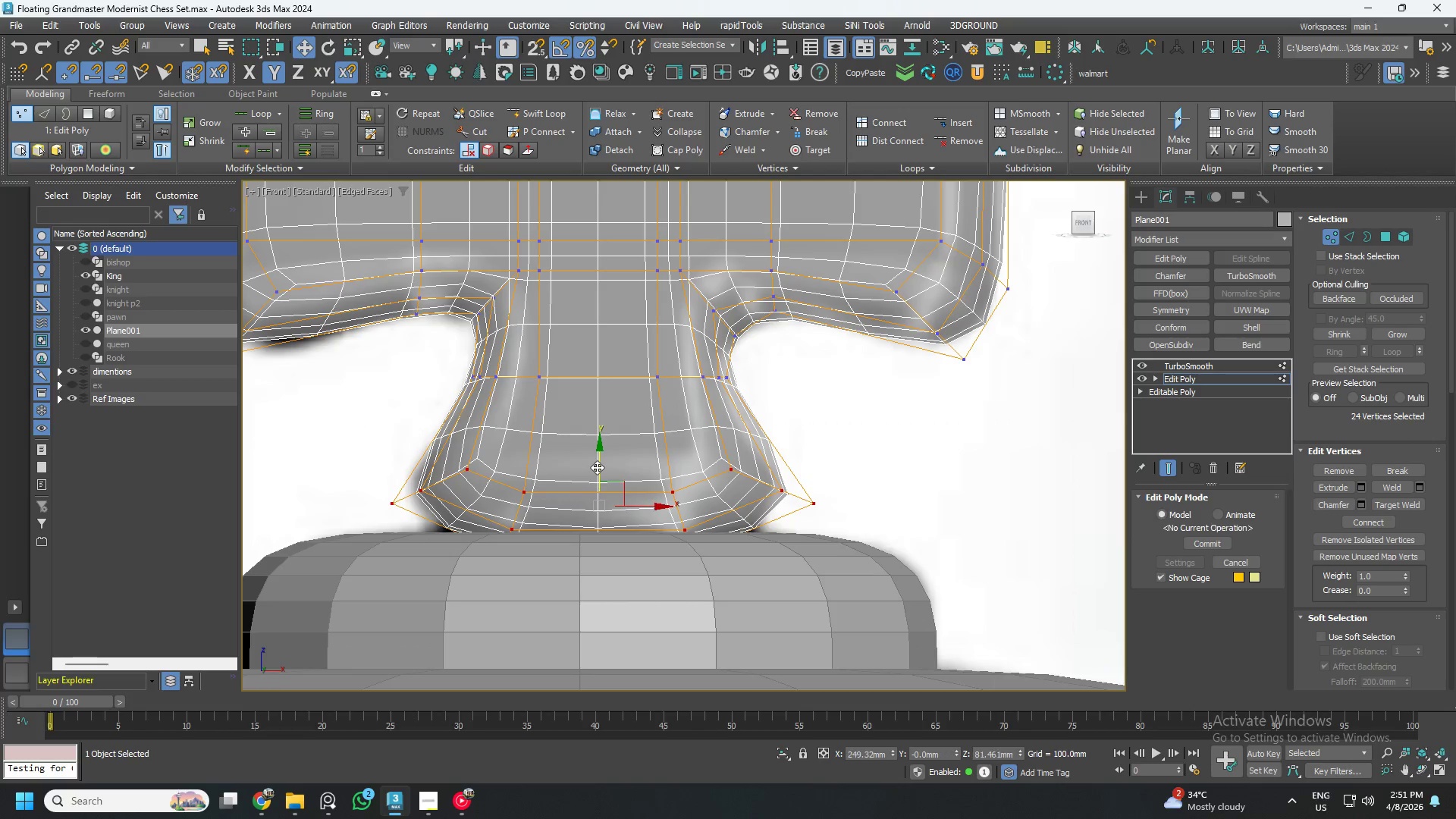 
left_click_drag(start_coordinate=[402, 344], to_coordinate=[890, 639])
 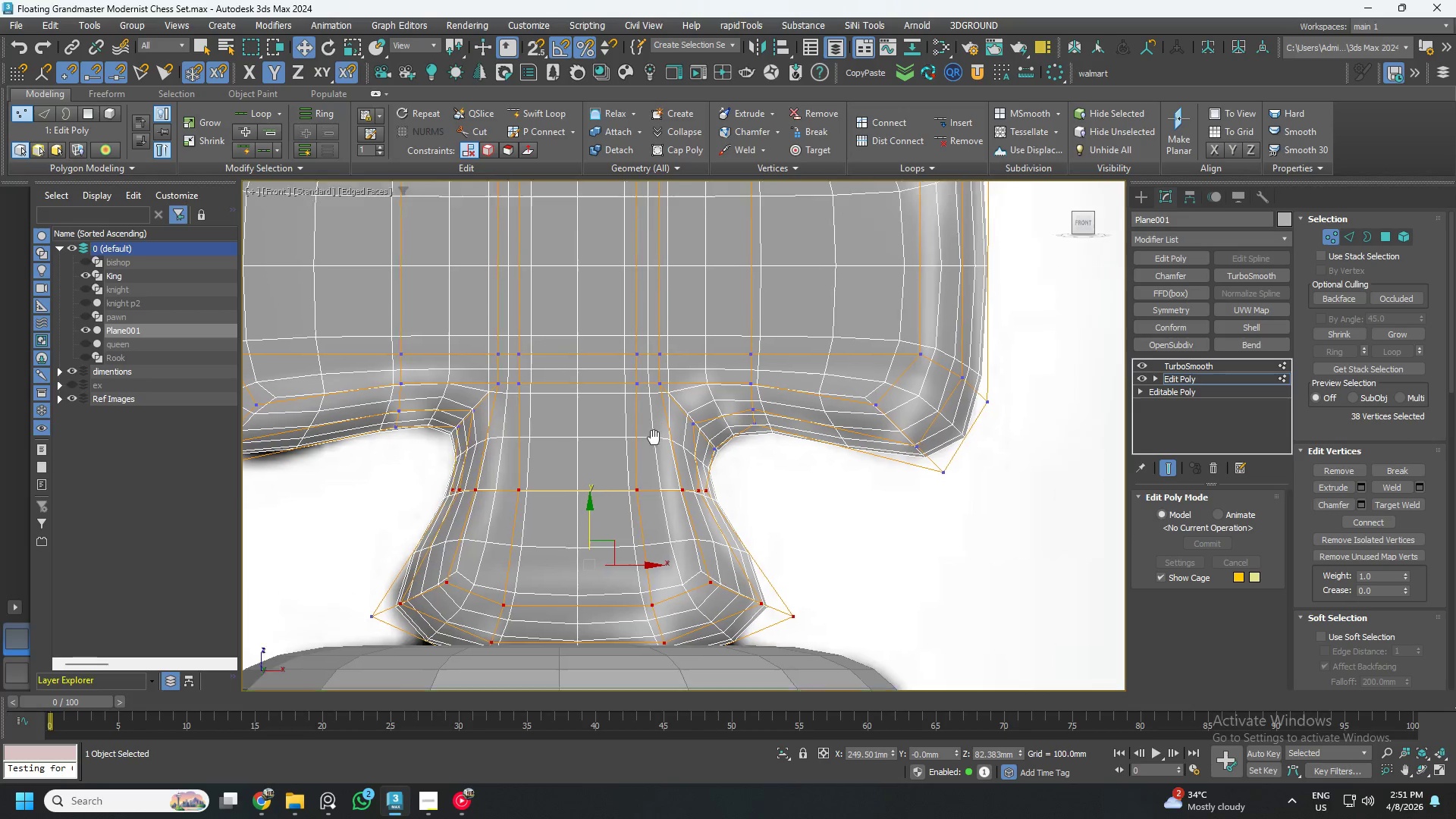 
scroll: coordinate [691, 513], scroll_direction: down, amount: 1.0
 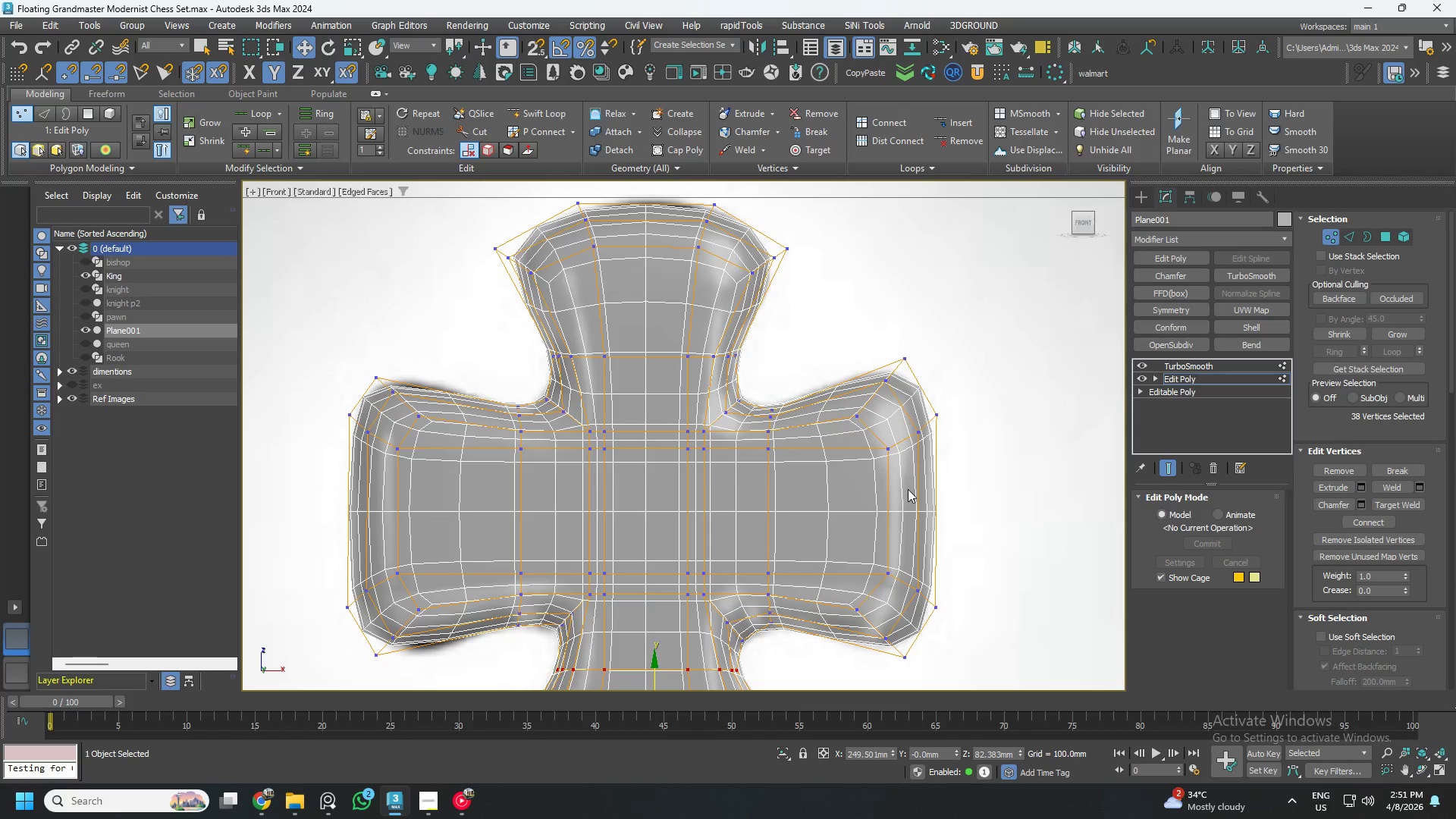 
wait(6.89)
 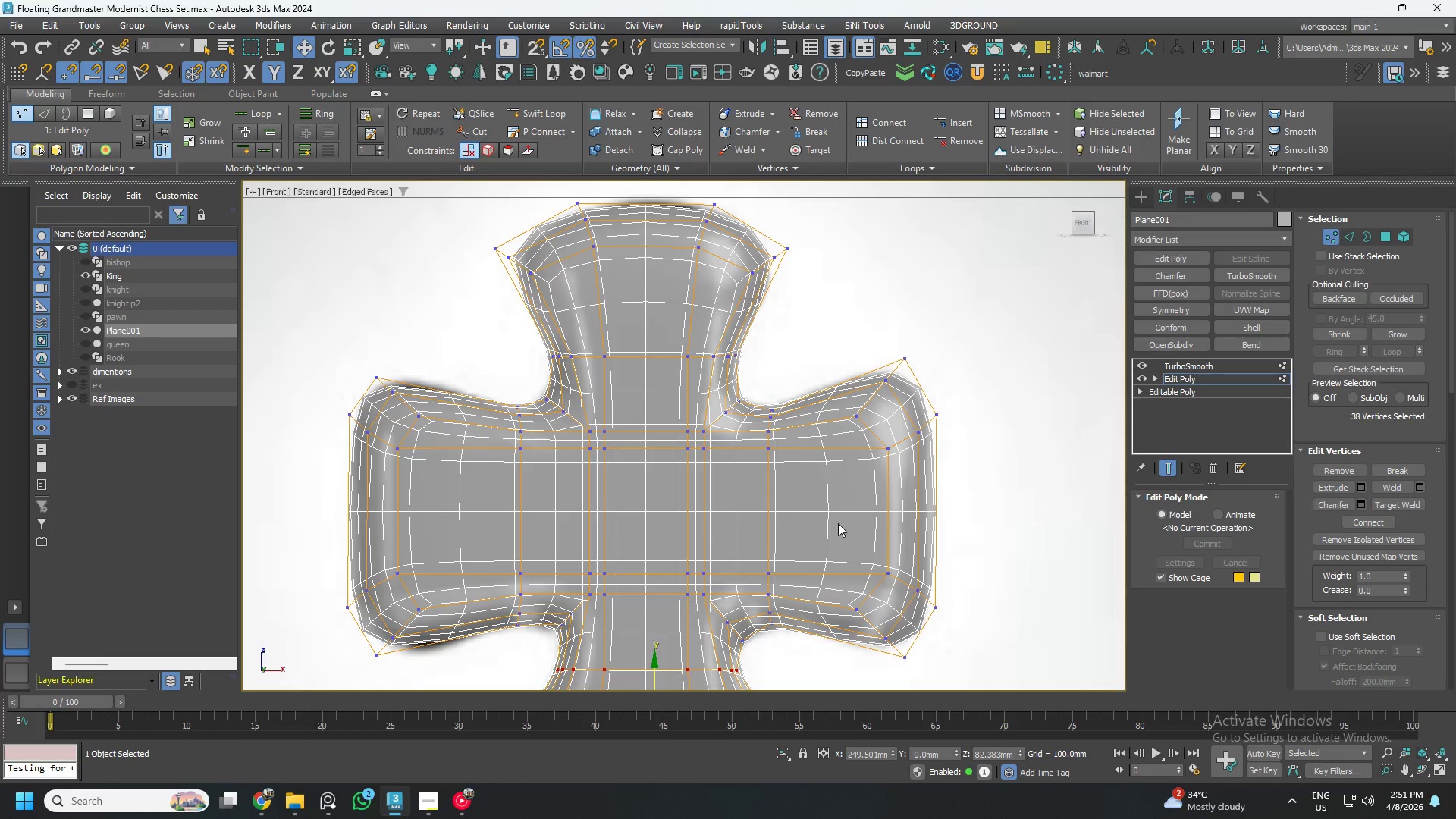 
scroll: coordinate [688, 389], scroll_direction: down, amount: 1.0
 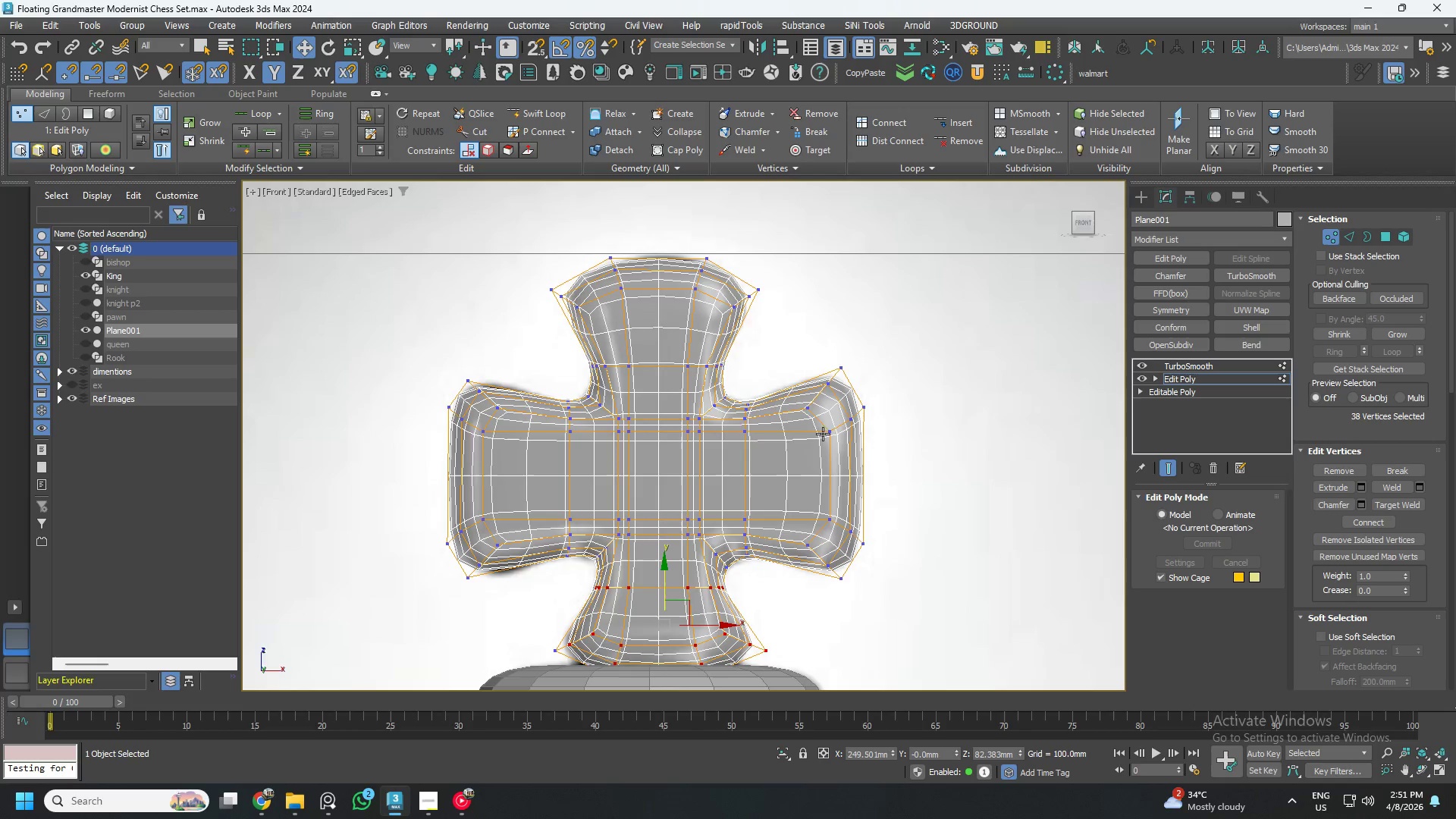 
scroll: coordinate [840, 438], scroll_direction: up, amount: 2.0
 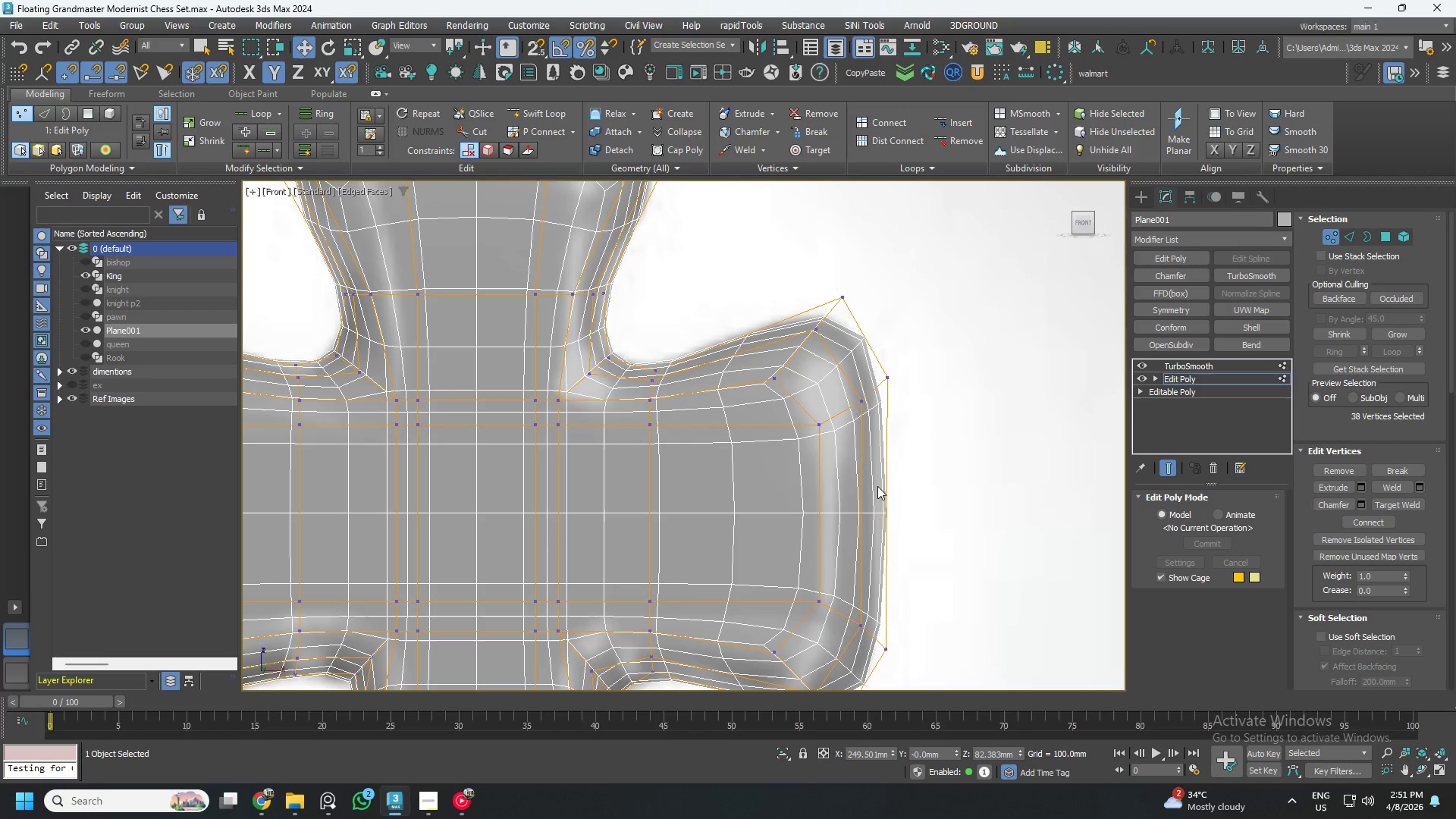 
scroll: coordinate [883, 484], scroll_direction: down, amount: 1.0
 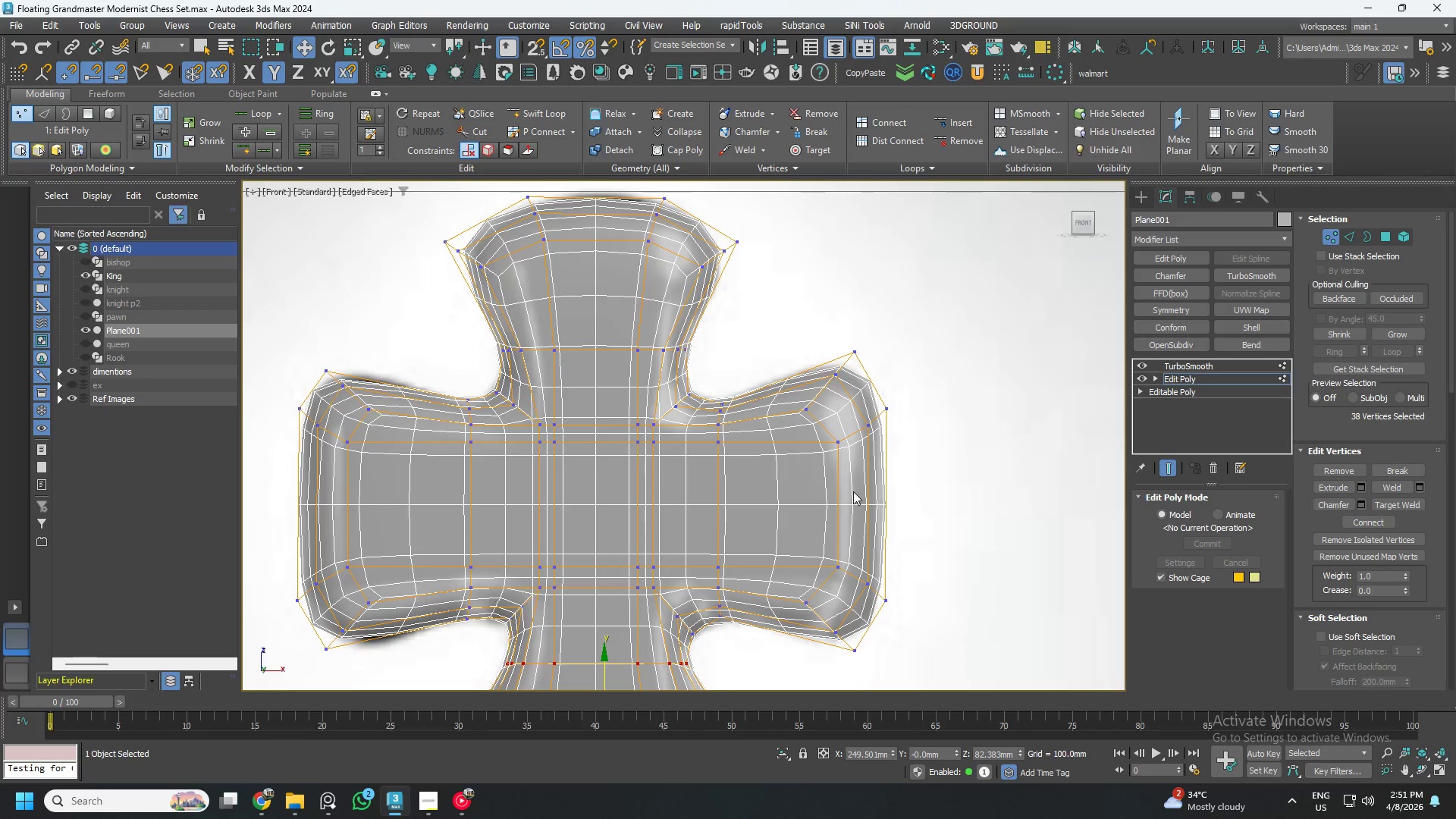 
scroll: coordinate [849, 491], scroll_direction: up, amount: 1.0
 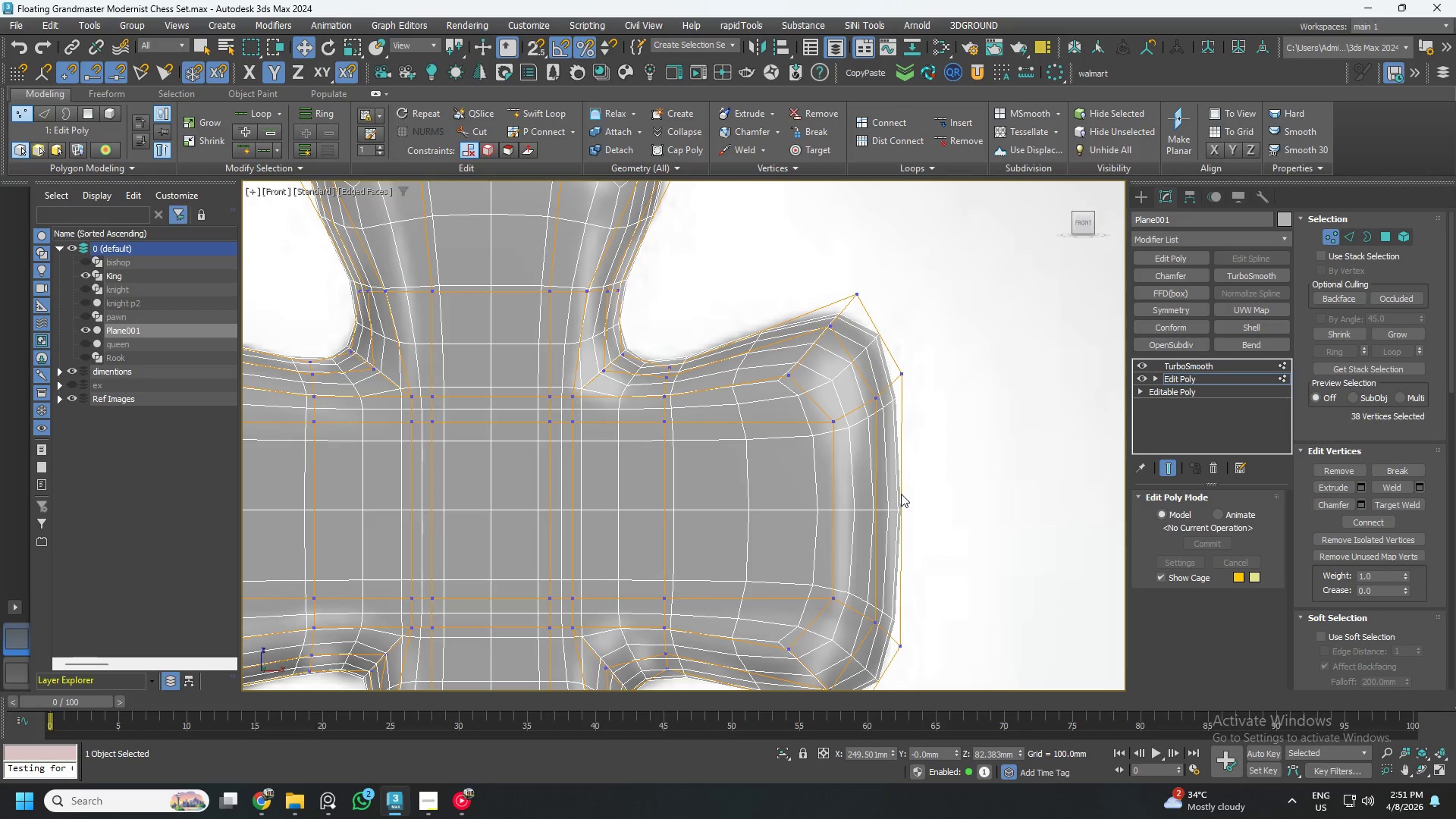 
scroll: coordinate [900, 493], scroll_direction: down, amount: 1.0
 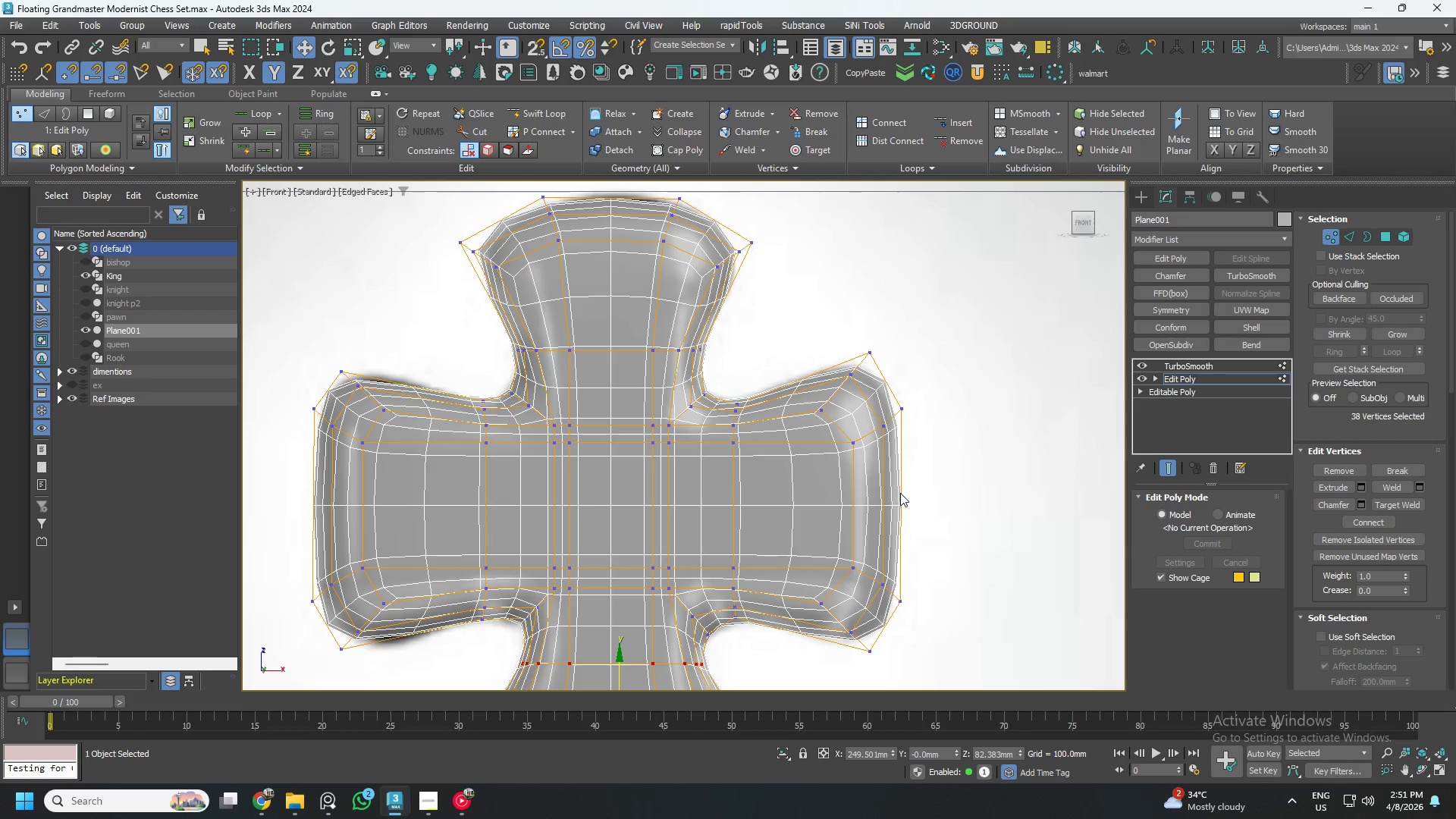 
key(2)
 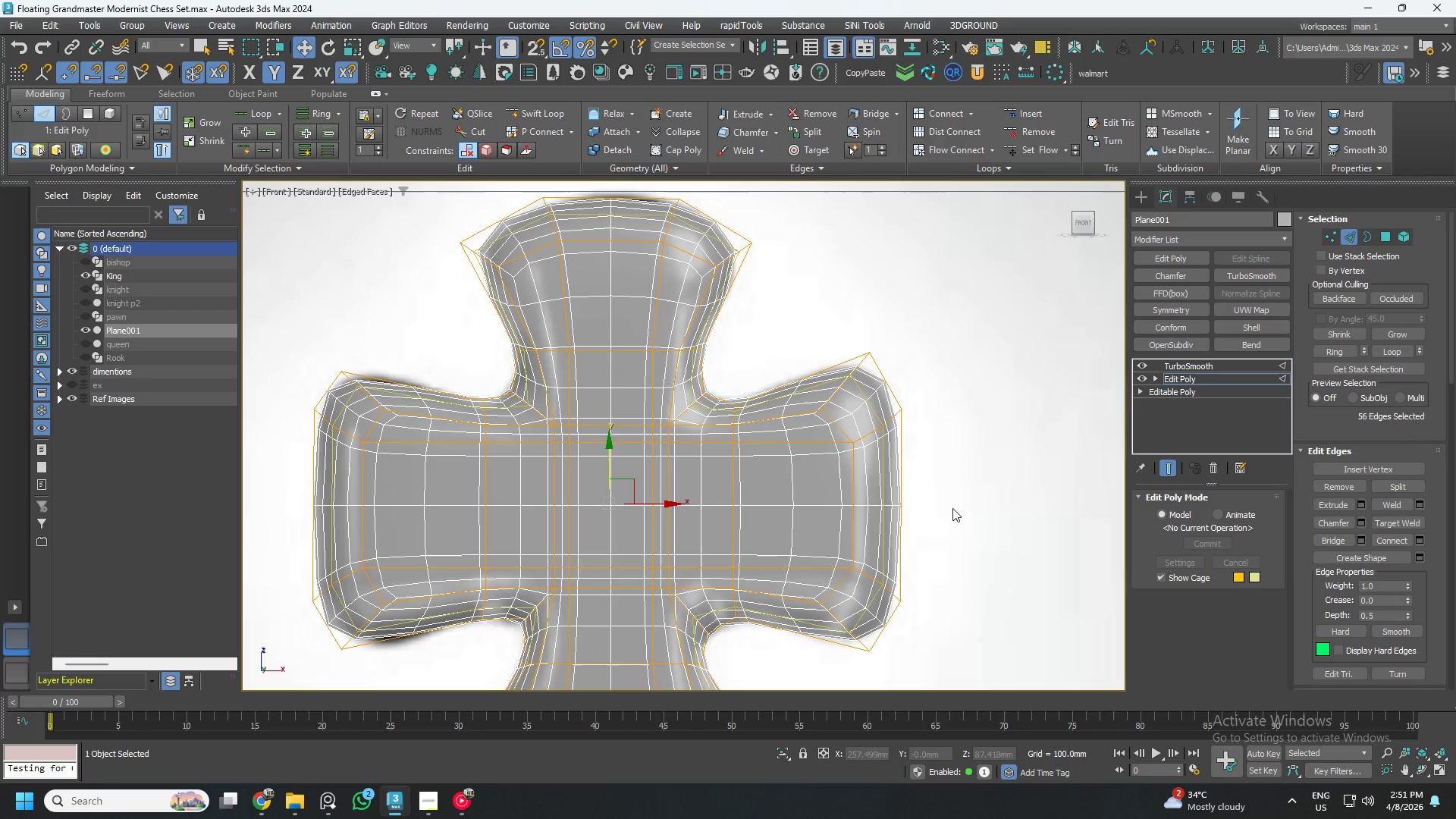 
left_click_drag(start_coordinate=[955, 510], to_coordinate=[265, 491])
 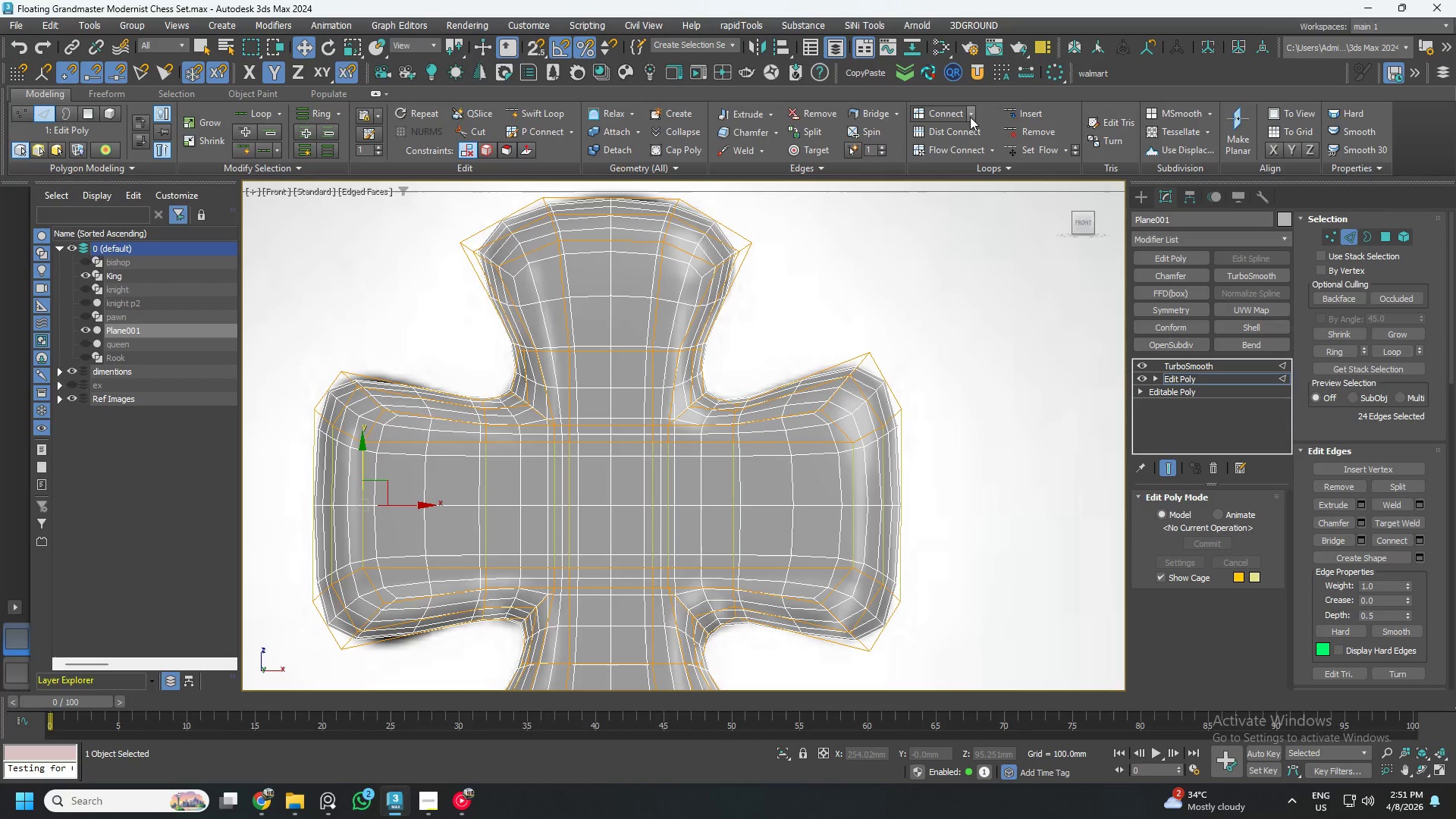 
double_click([963, 128])
 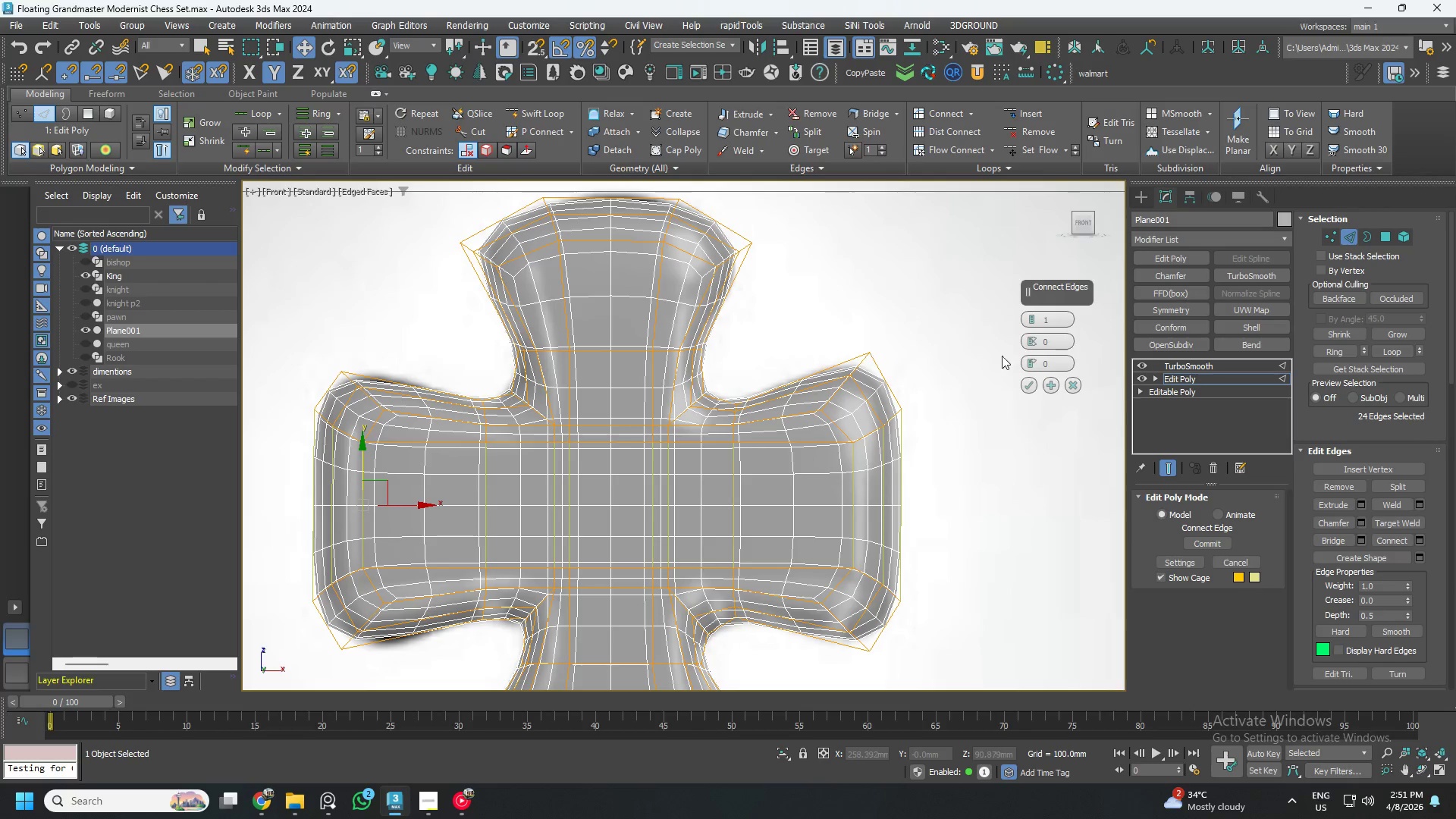 
left_click([1032, 316])
 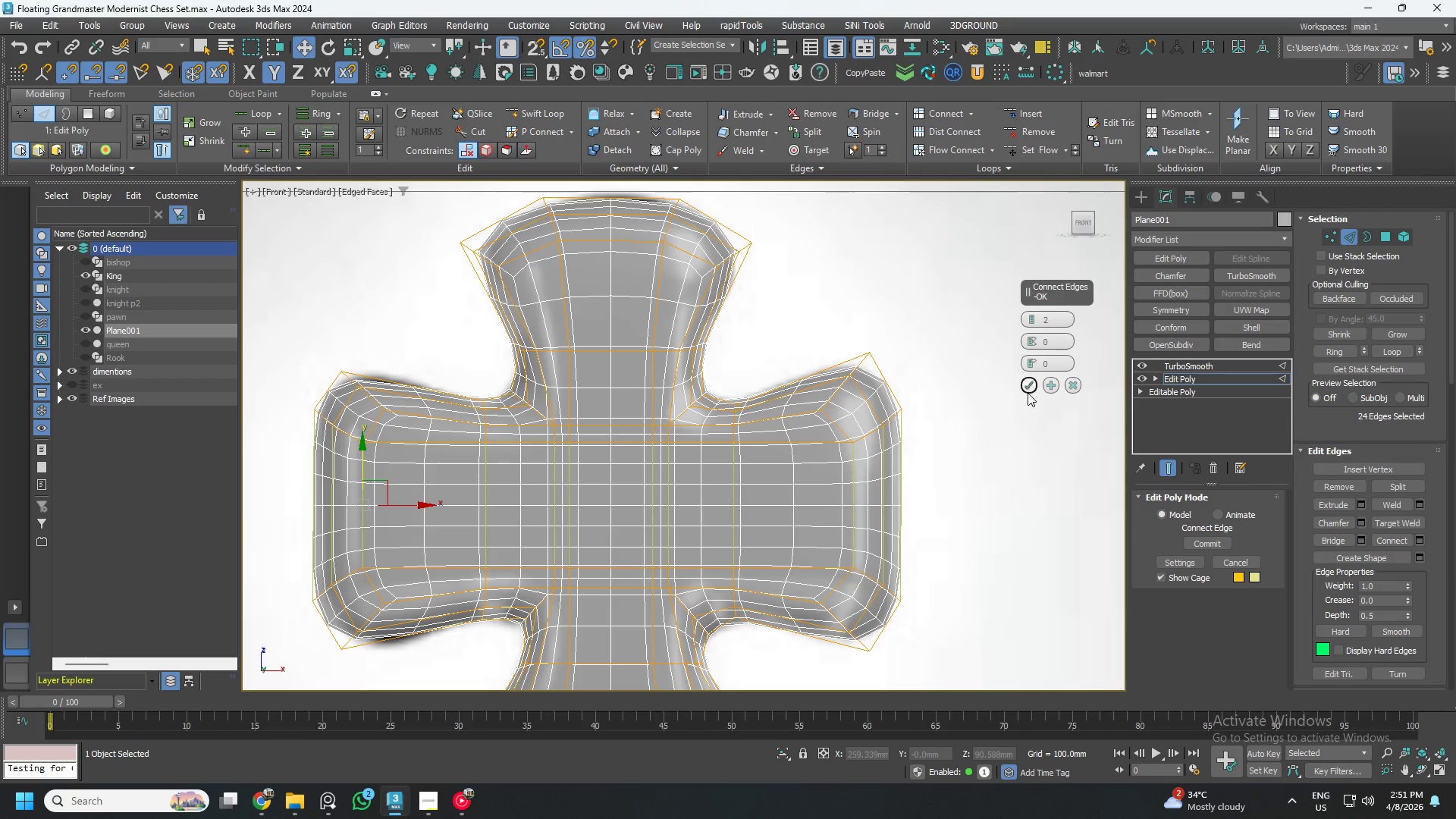 
left_click([1027, 381])
 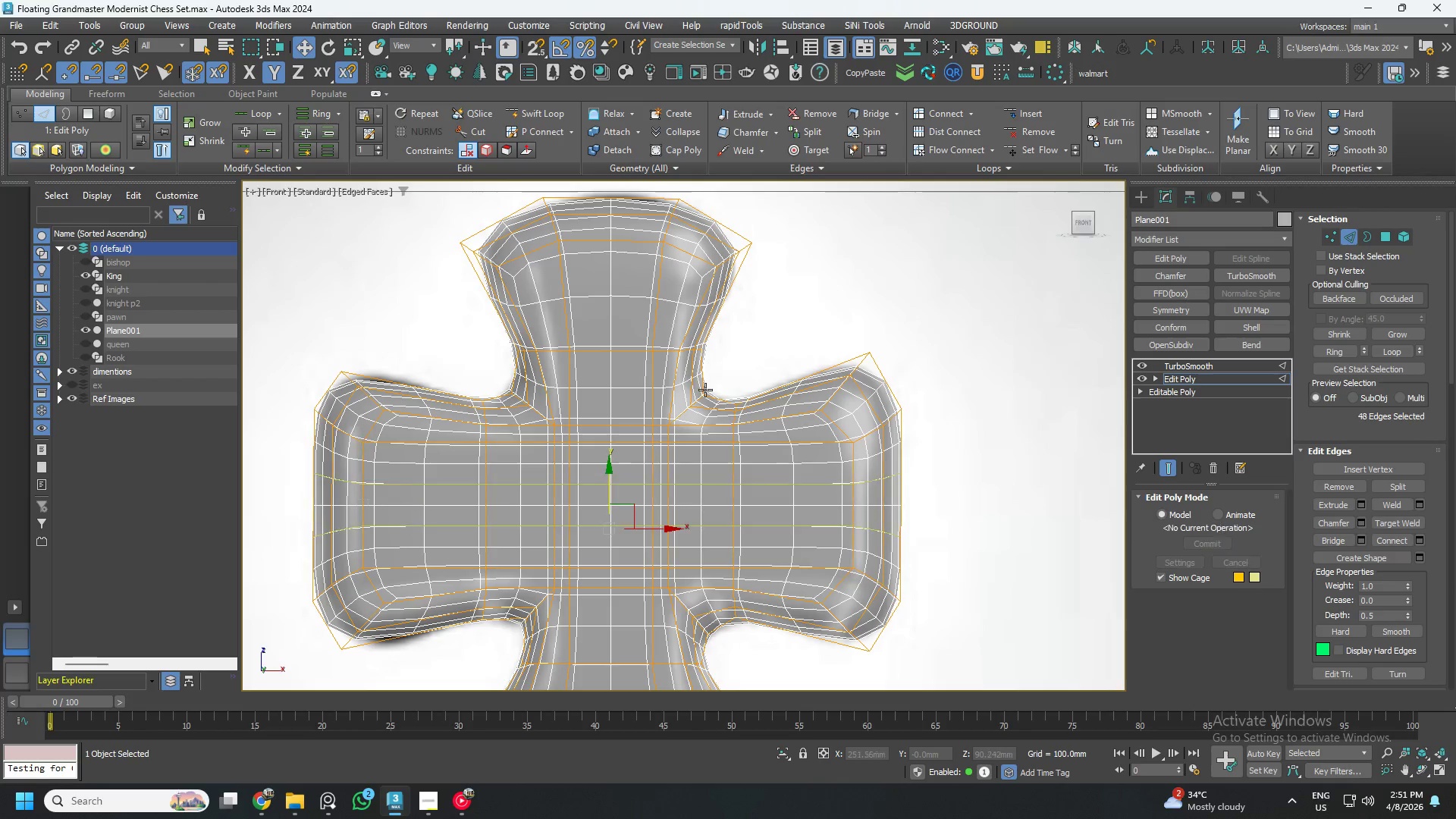 
scroll: coordinate [626, 389], scroll_direction: down, amount: 1.0
 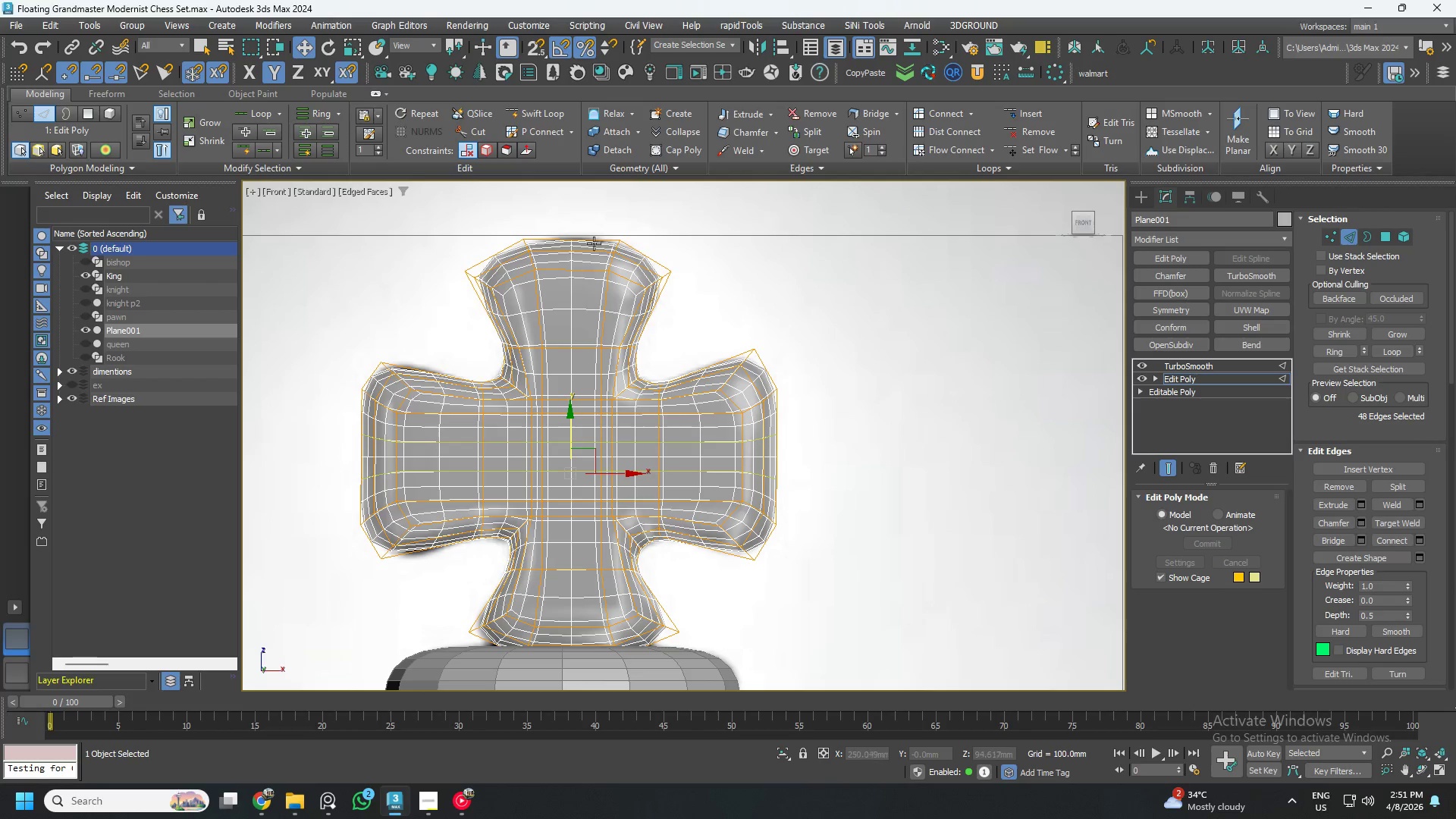 
left_click_drag(start_coordinate=[581, 206], to_coordinate=[579, 708])
 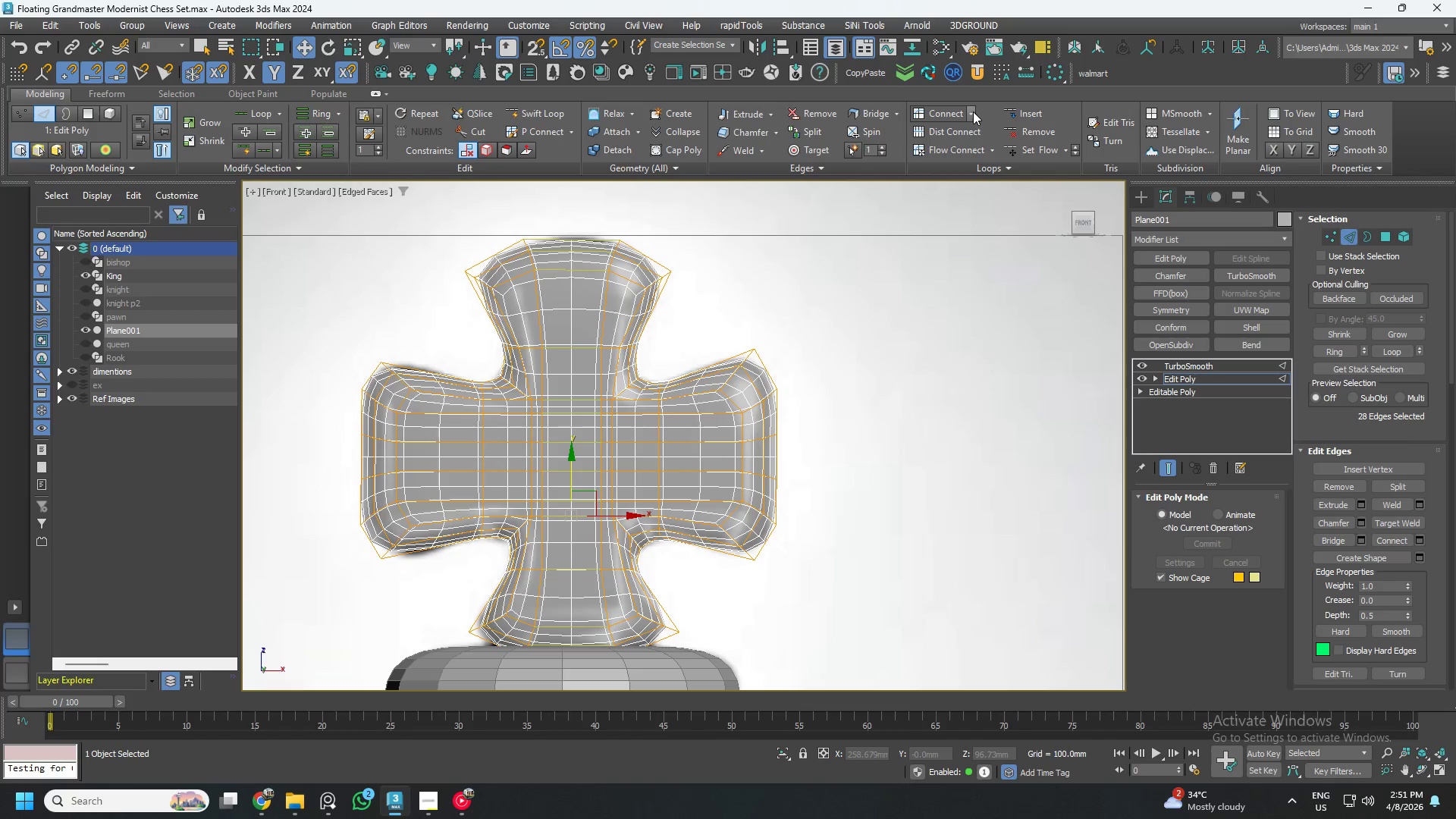 
double_click([962, 127])
 